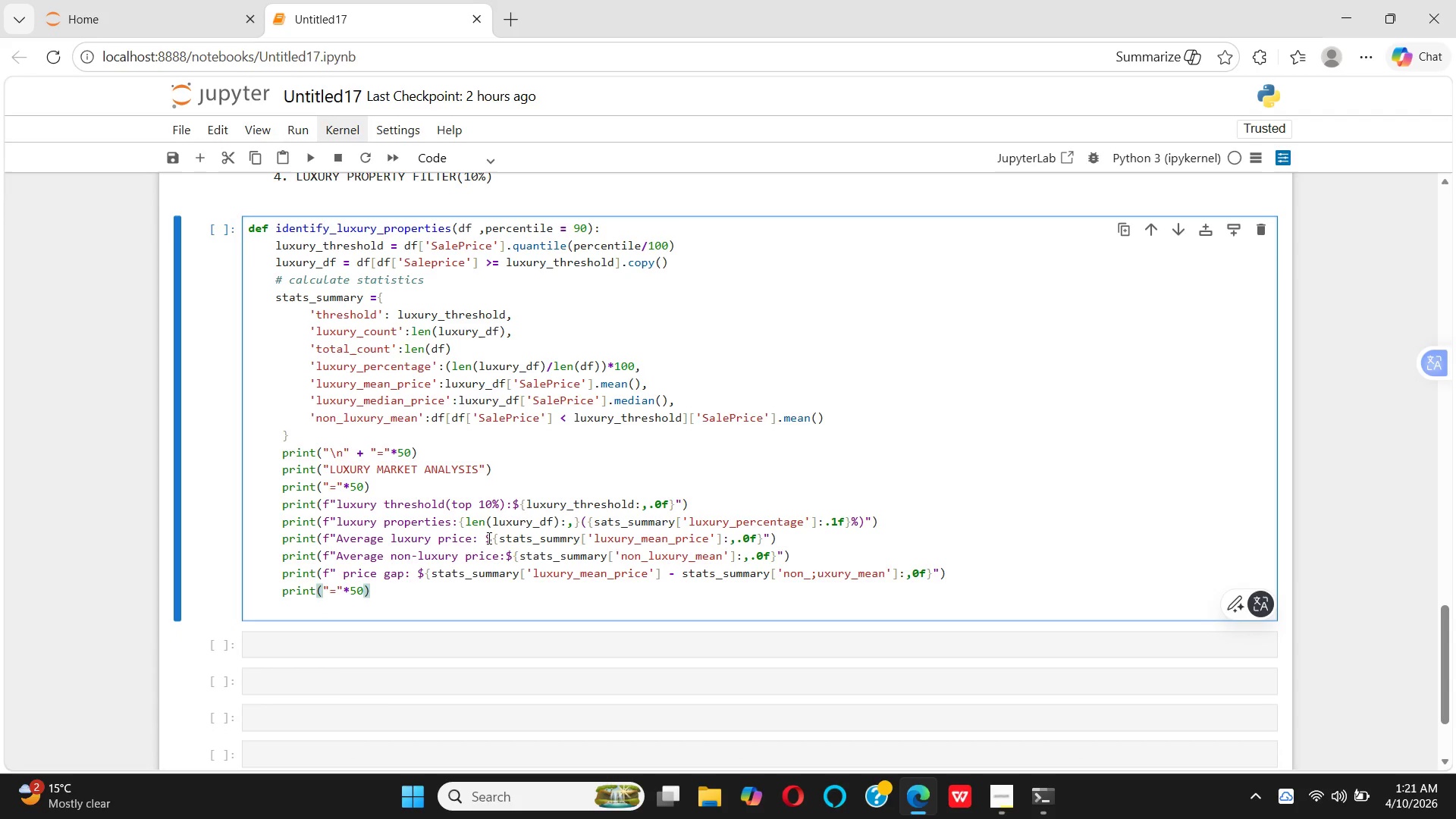 
key(ArrowRight)
 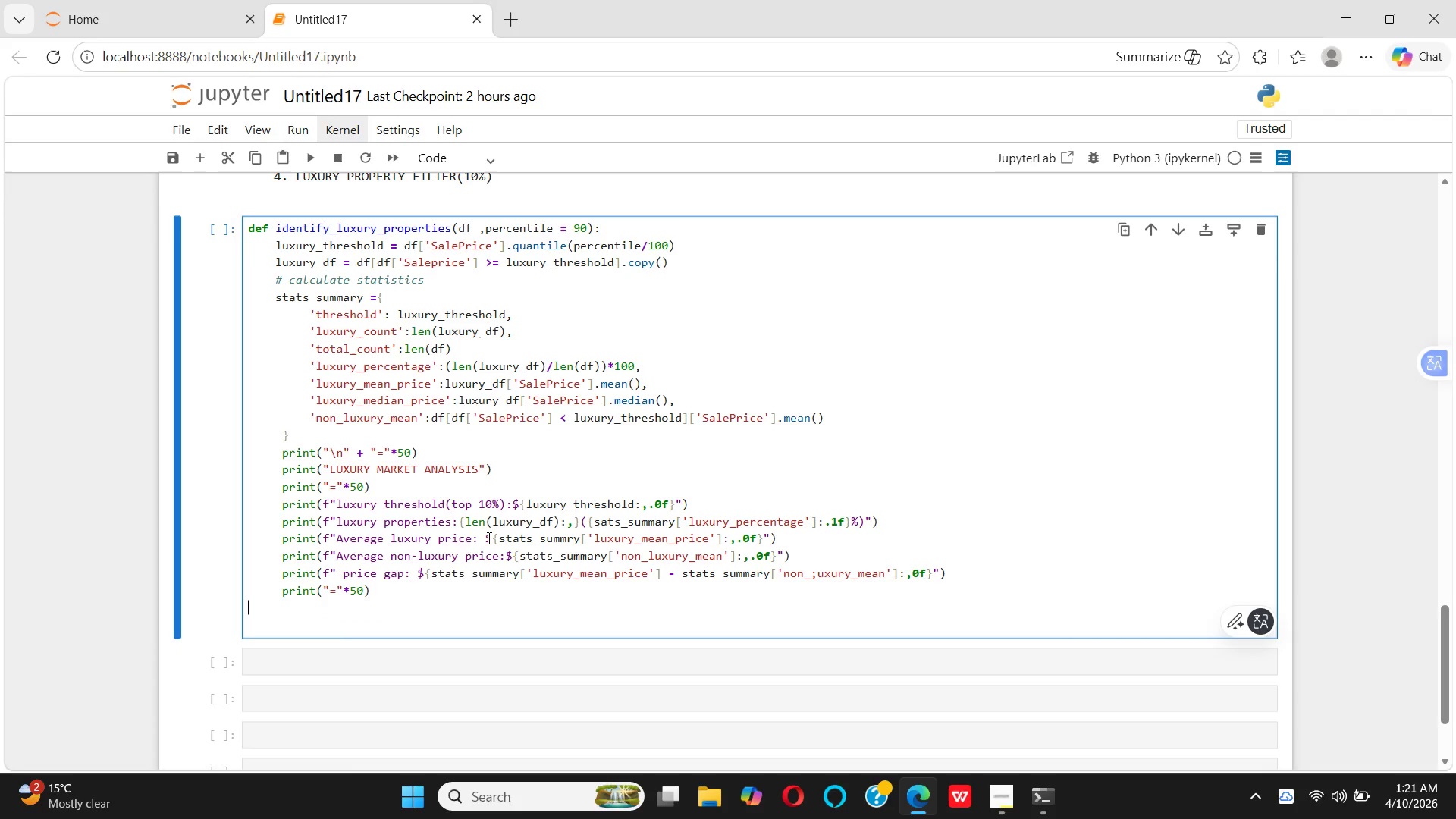 
key(Enter)
 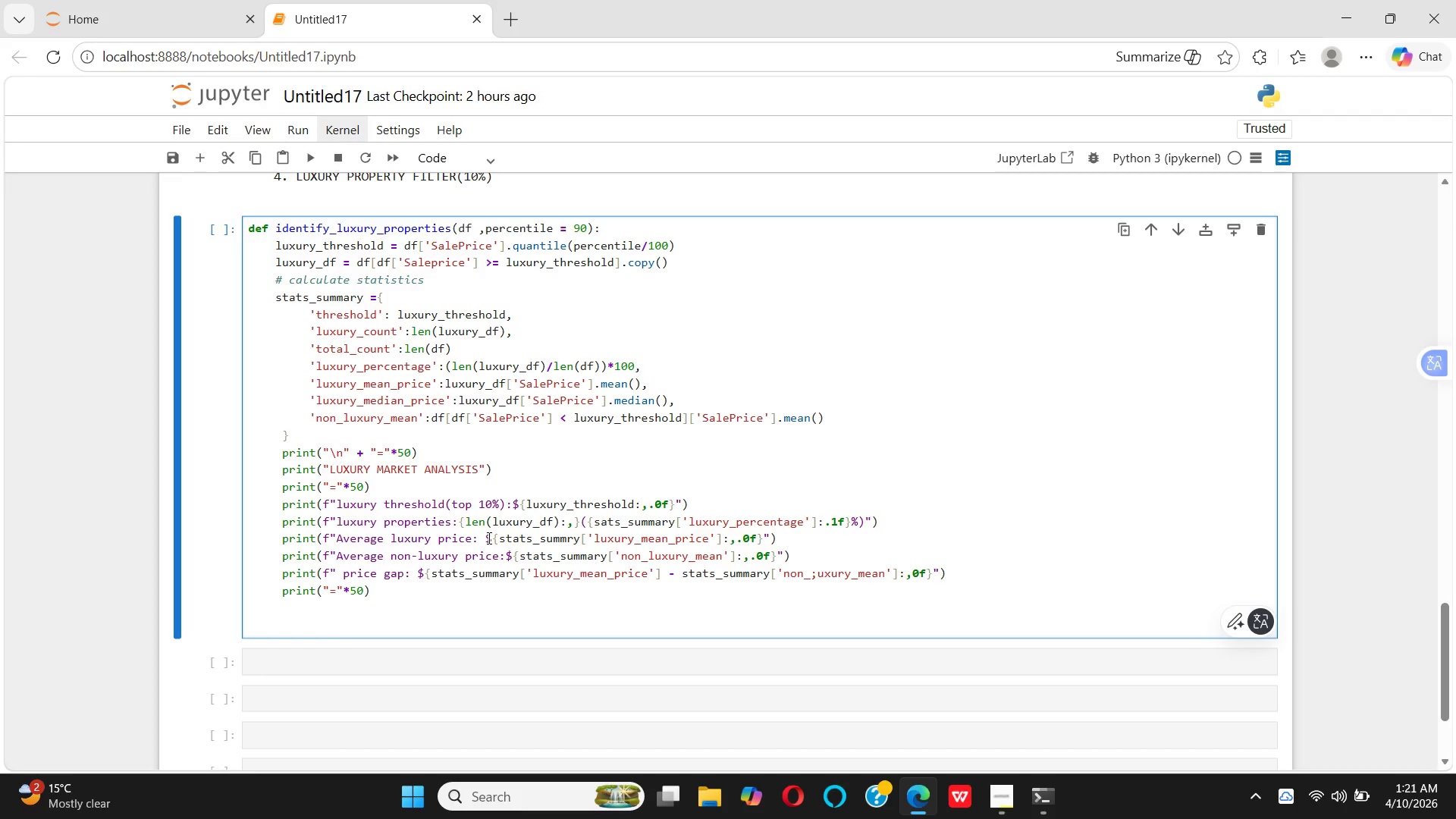 
key(Space)
 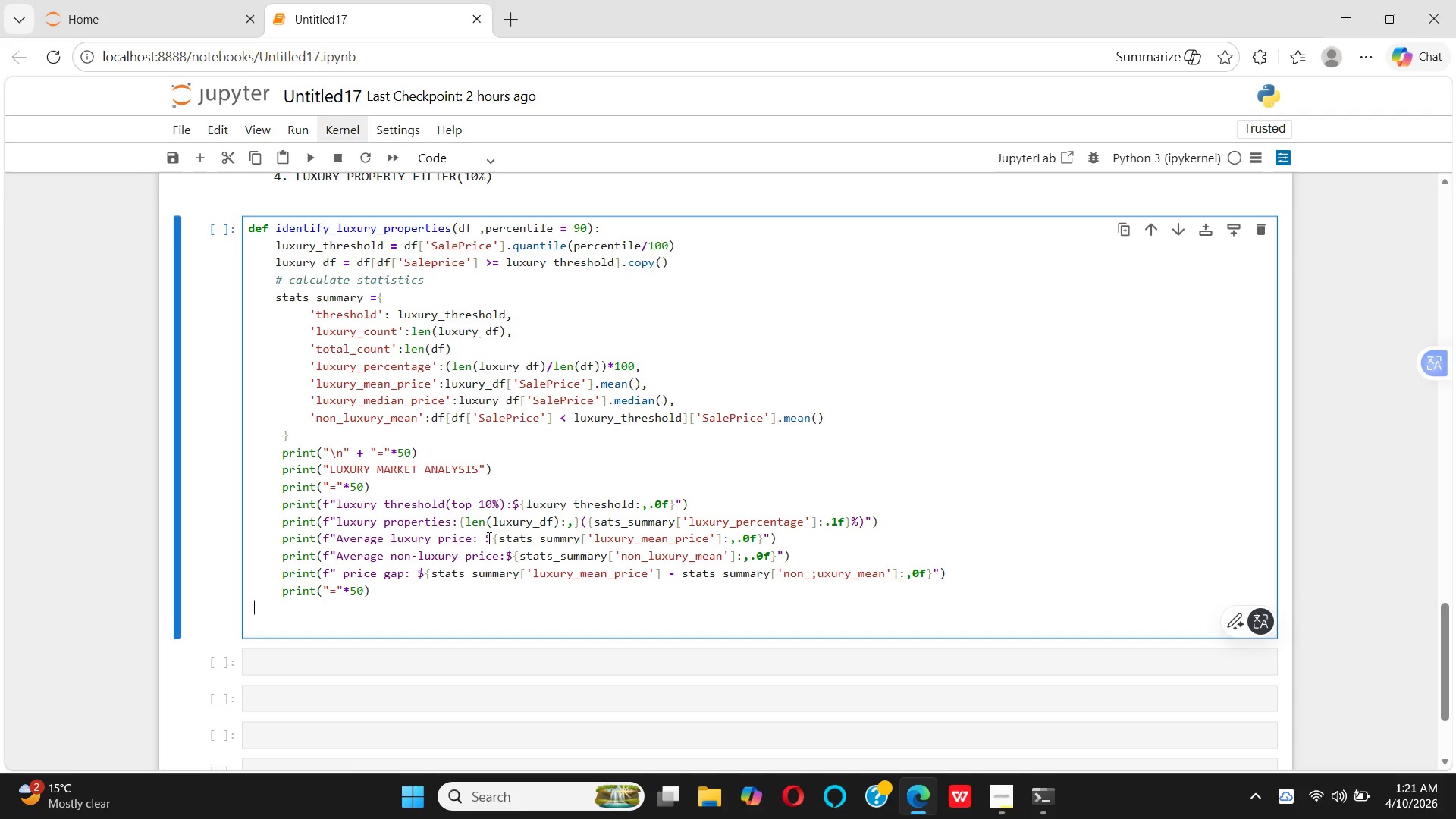 
key(Space)
 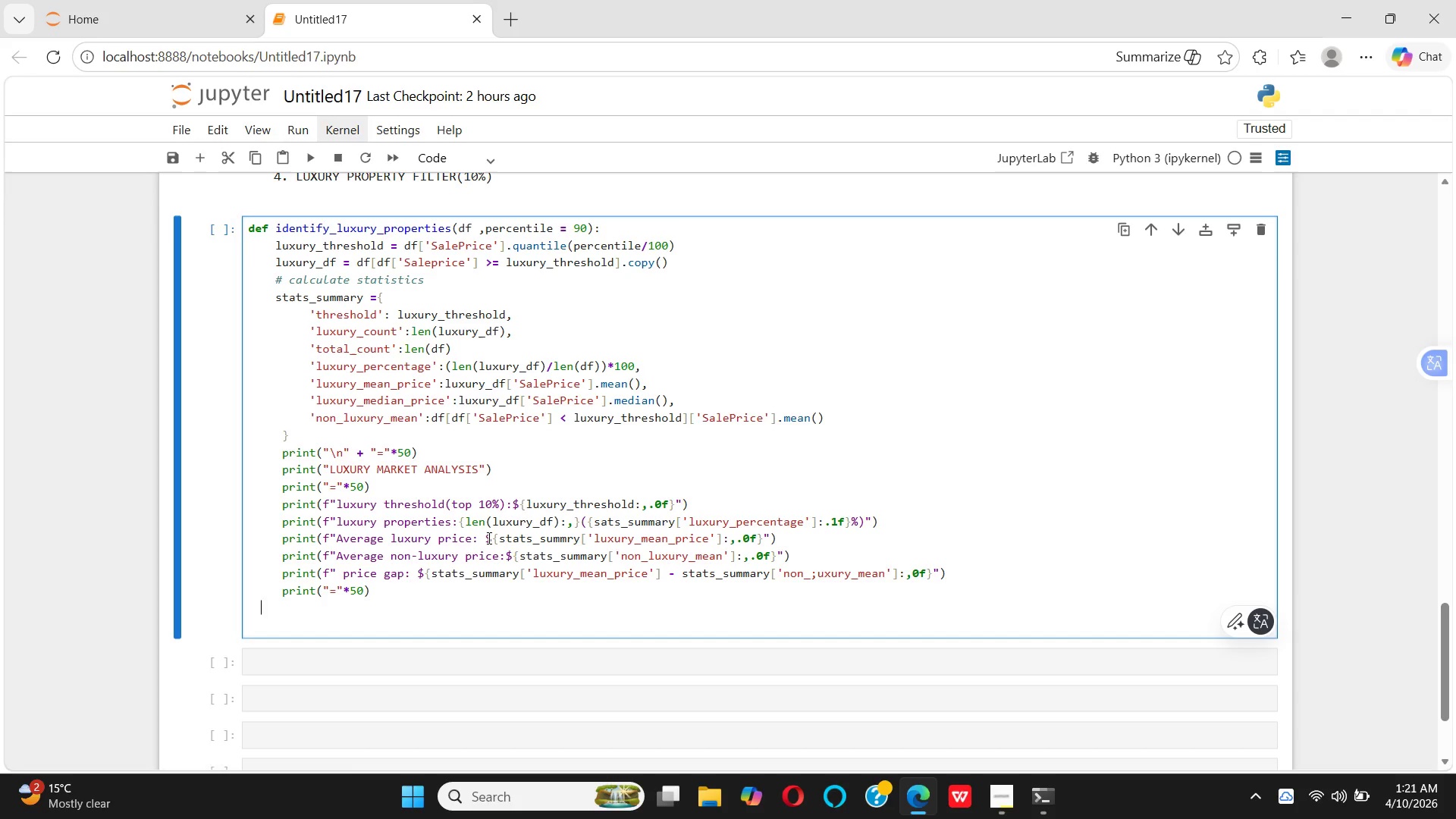 
key(Space)
 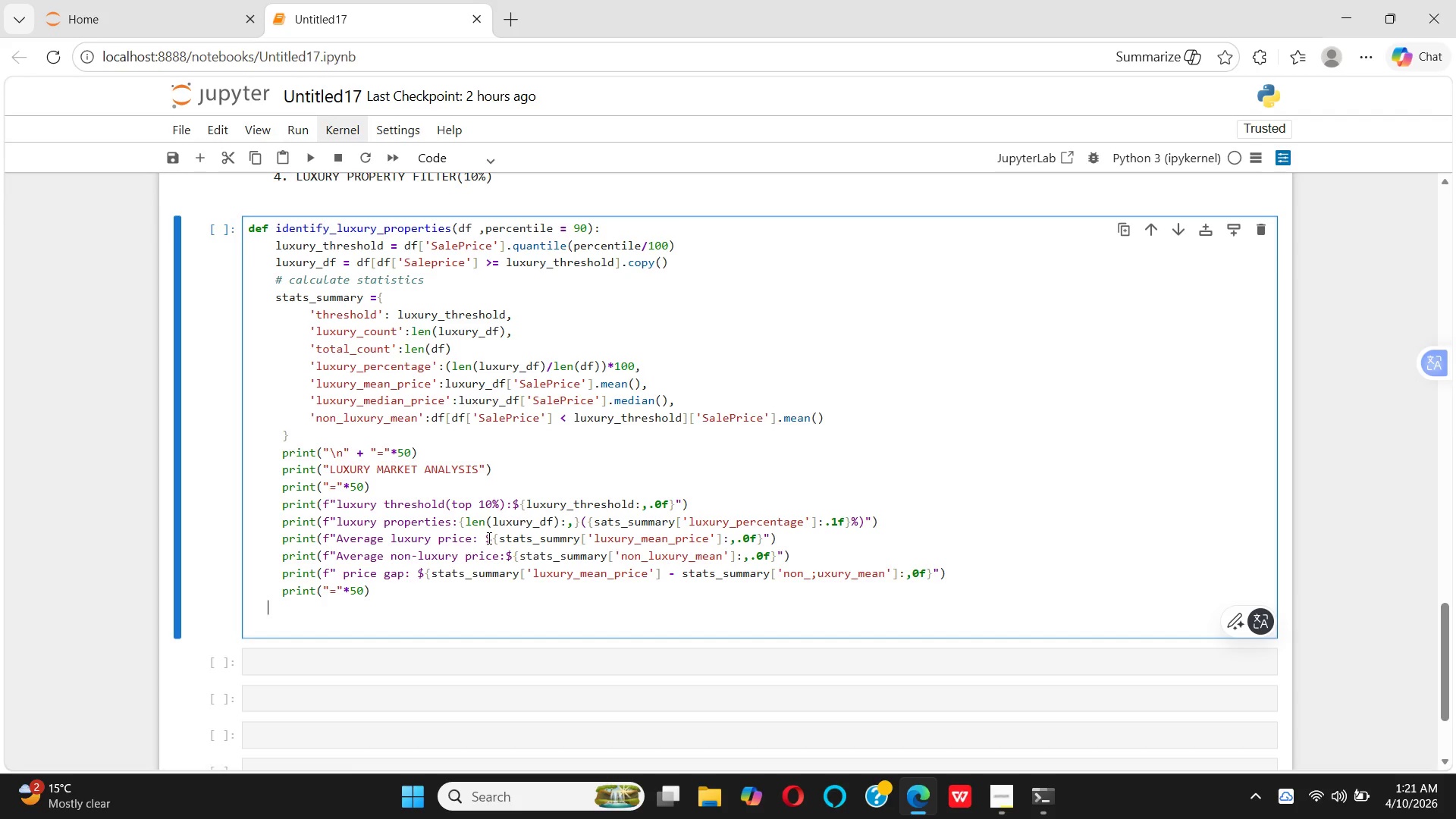 
key(Space)
 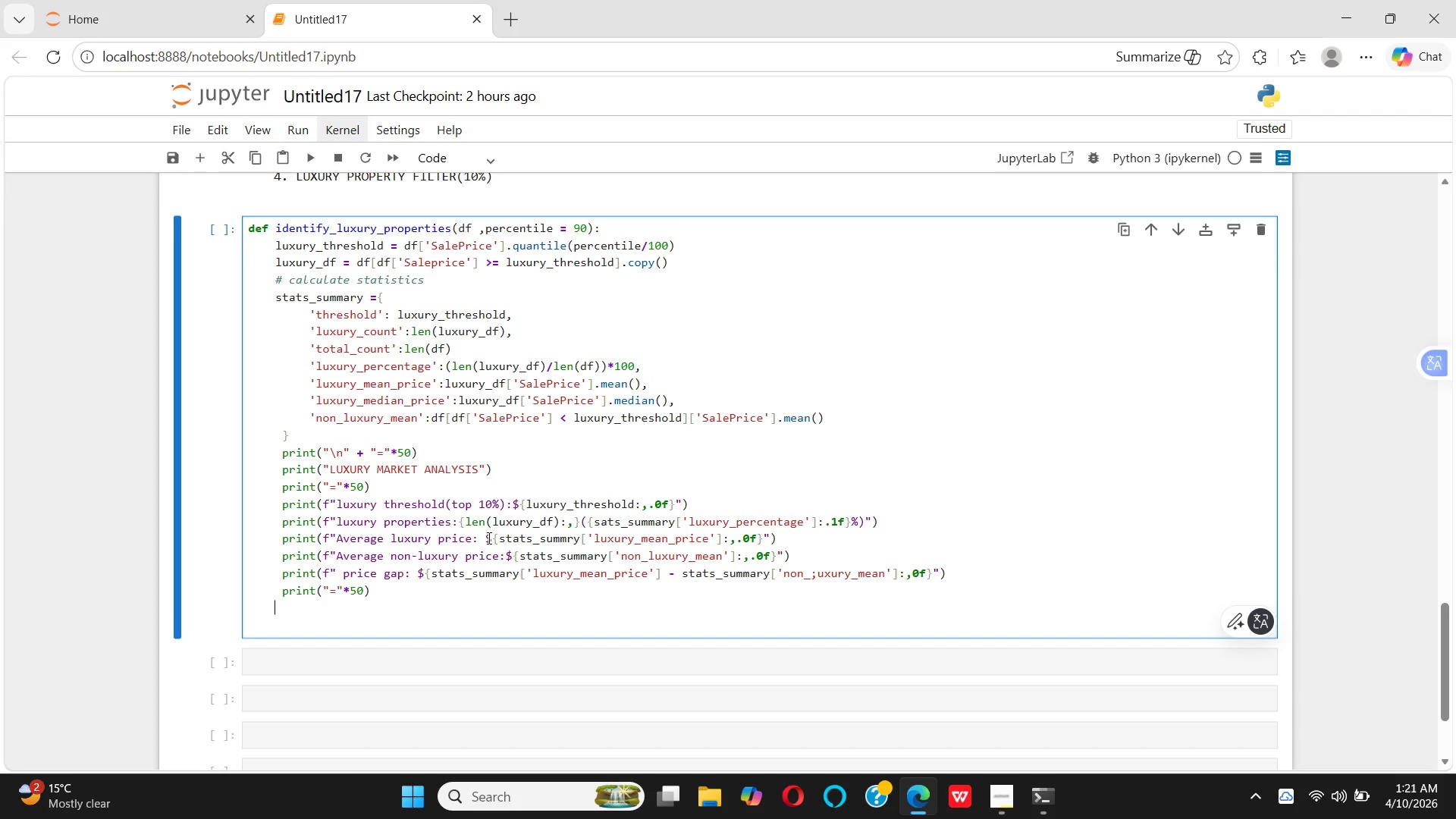 
key(Space)
 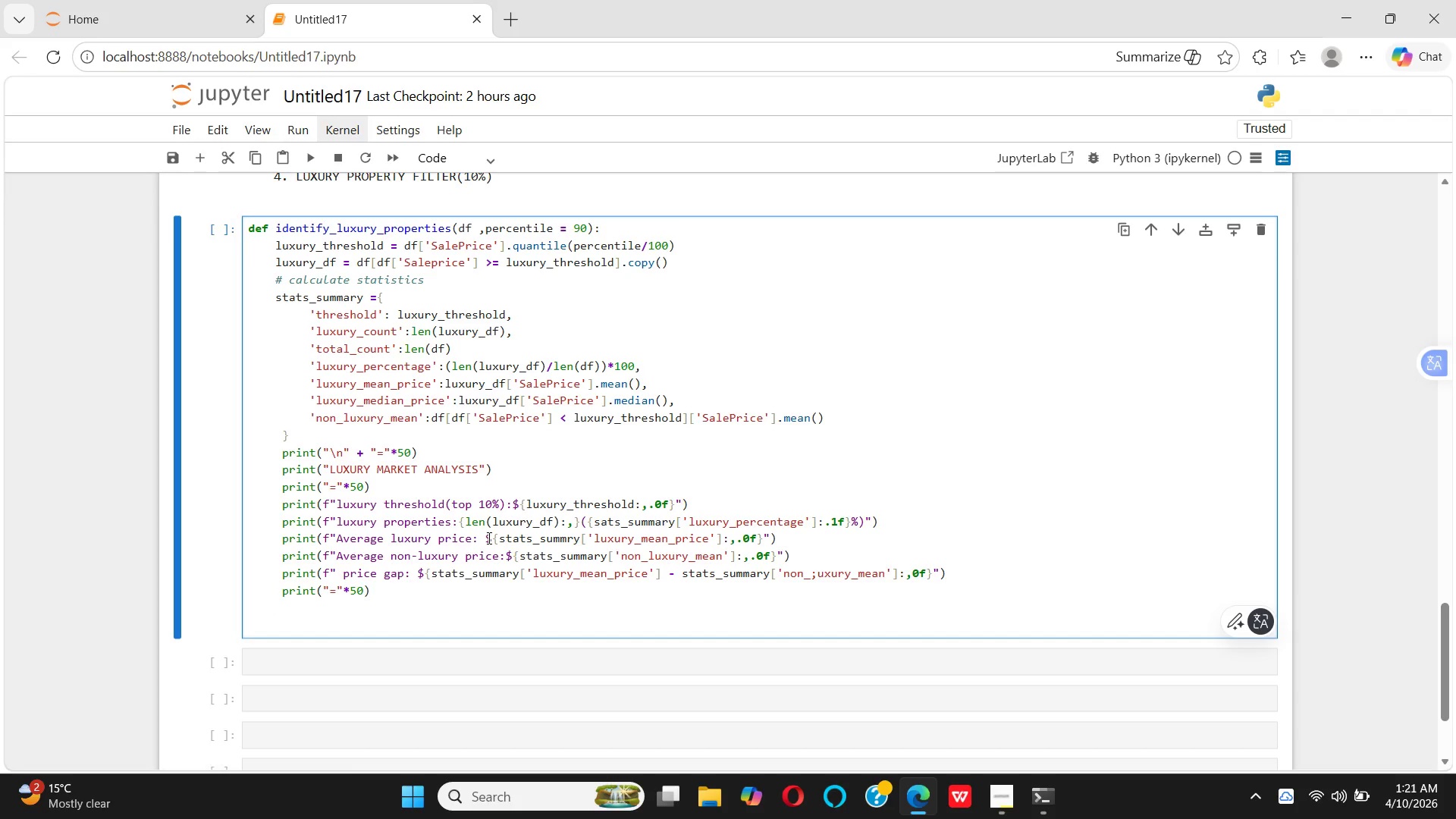 
key(Enter)
 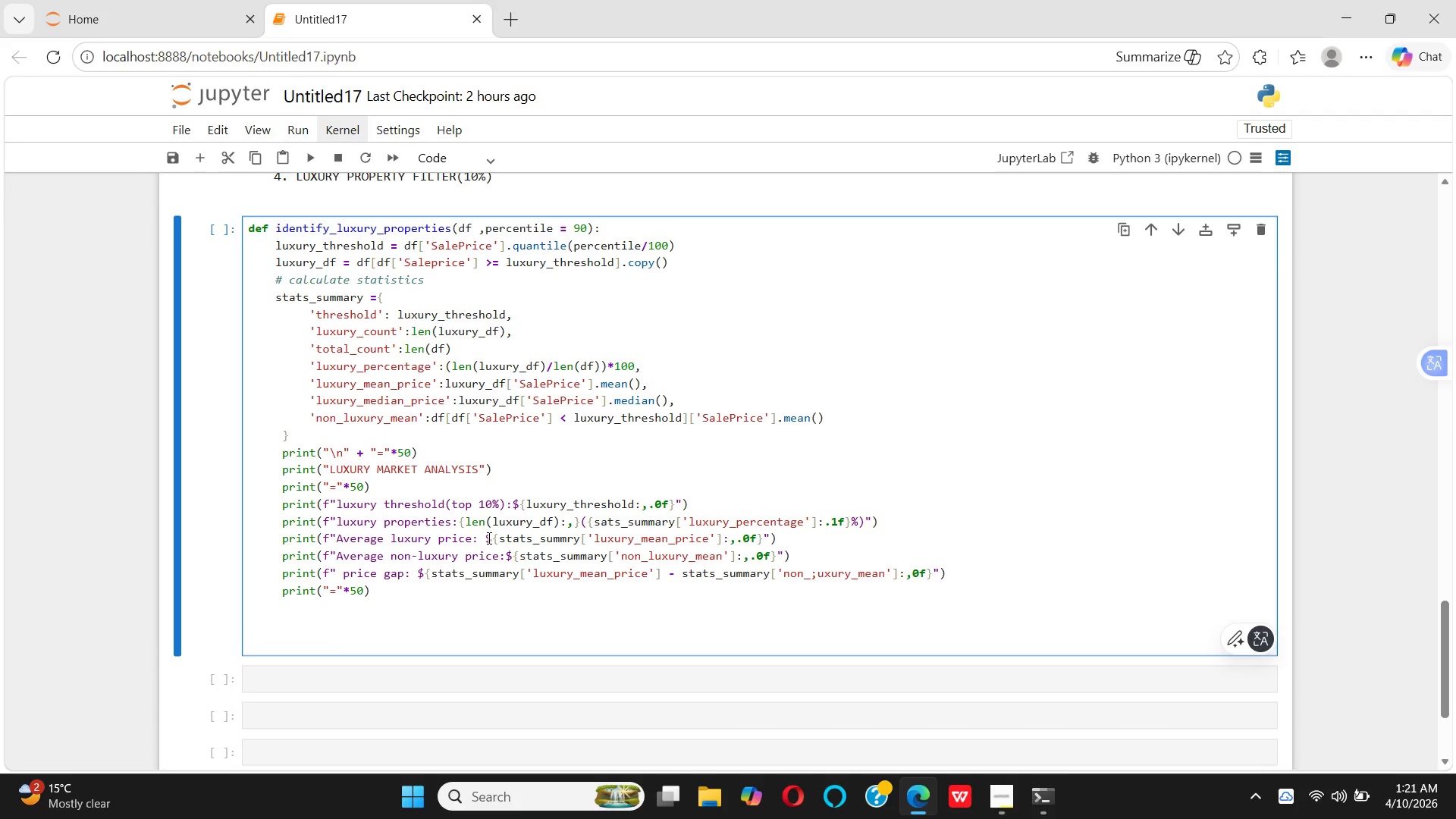 
type(    r)
key(Backspace)
type( return lu)
 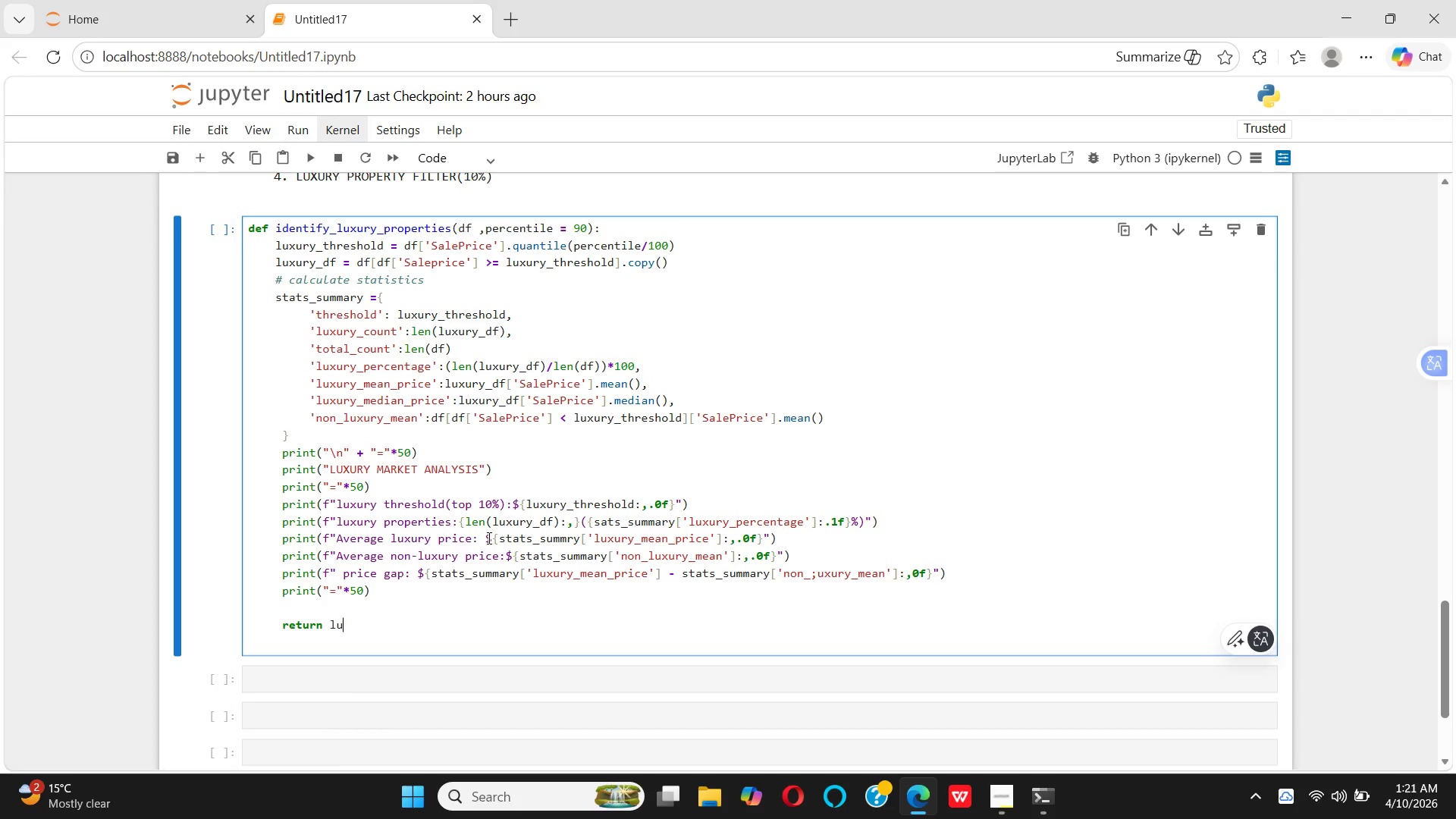 
type(xury_df,)
 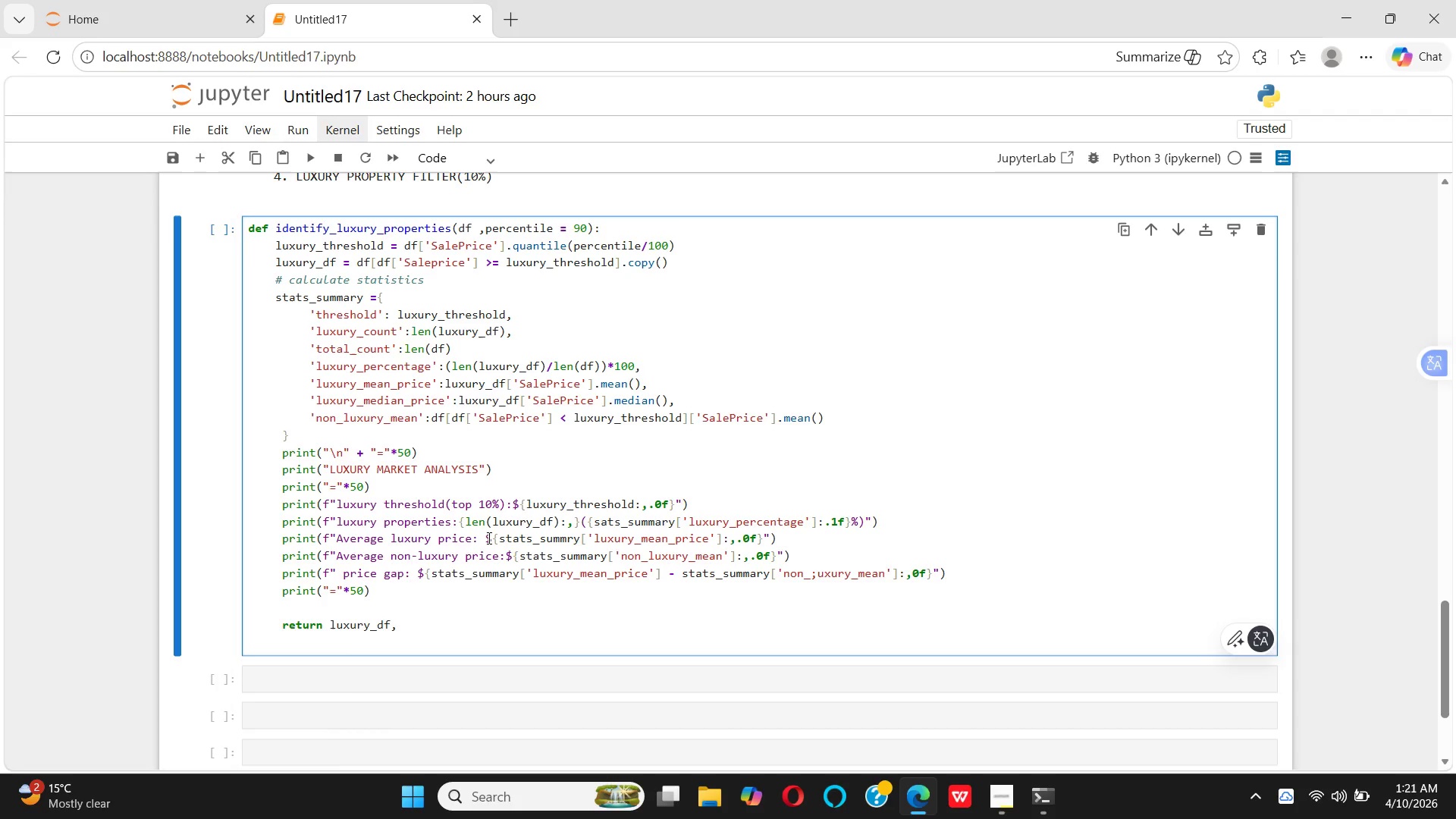 
type(luxury)
 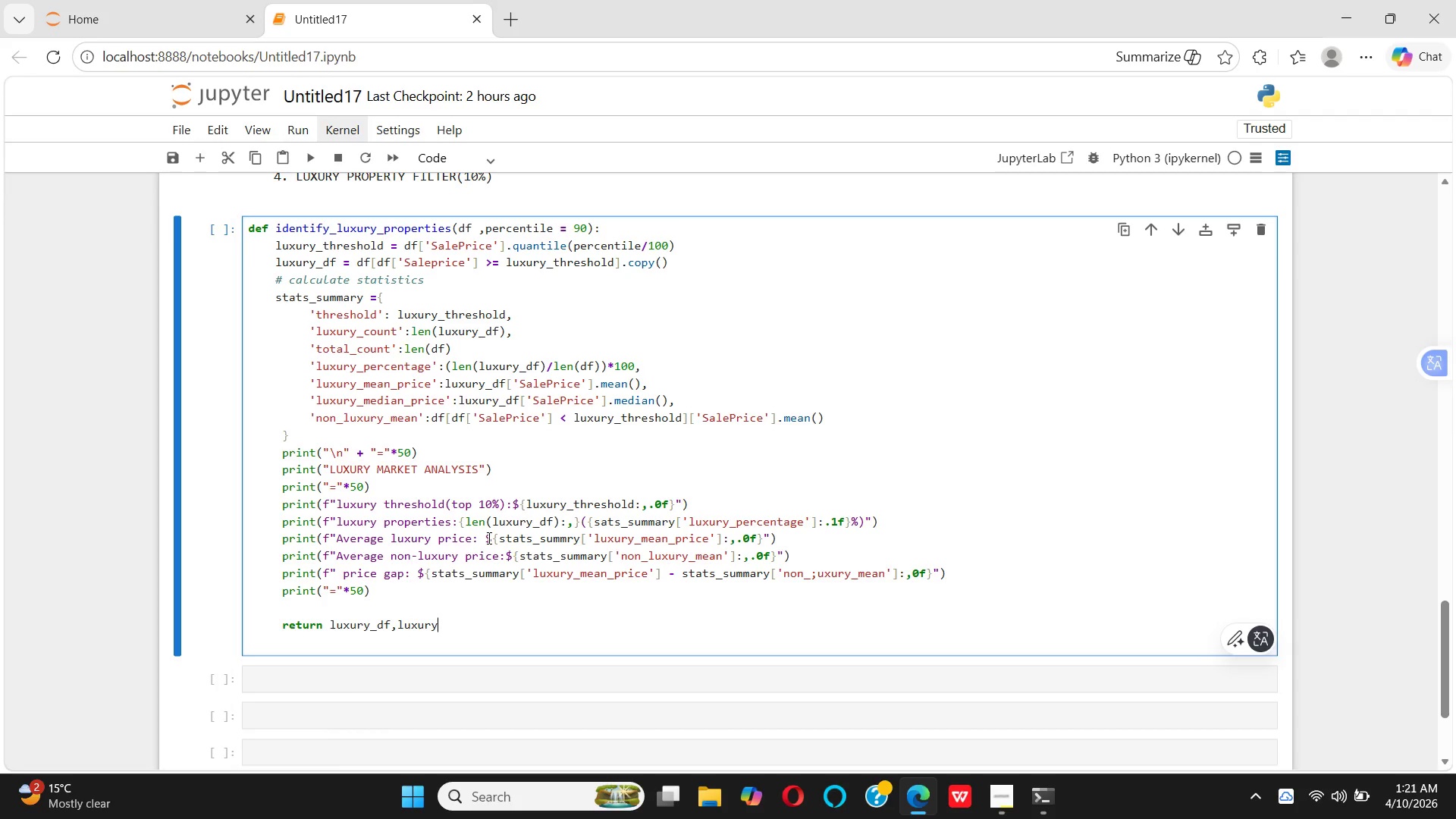 
type(_thres)
key(Backspace)
 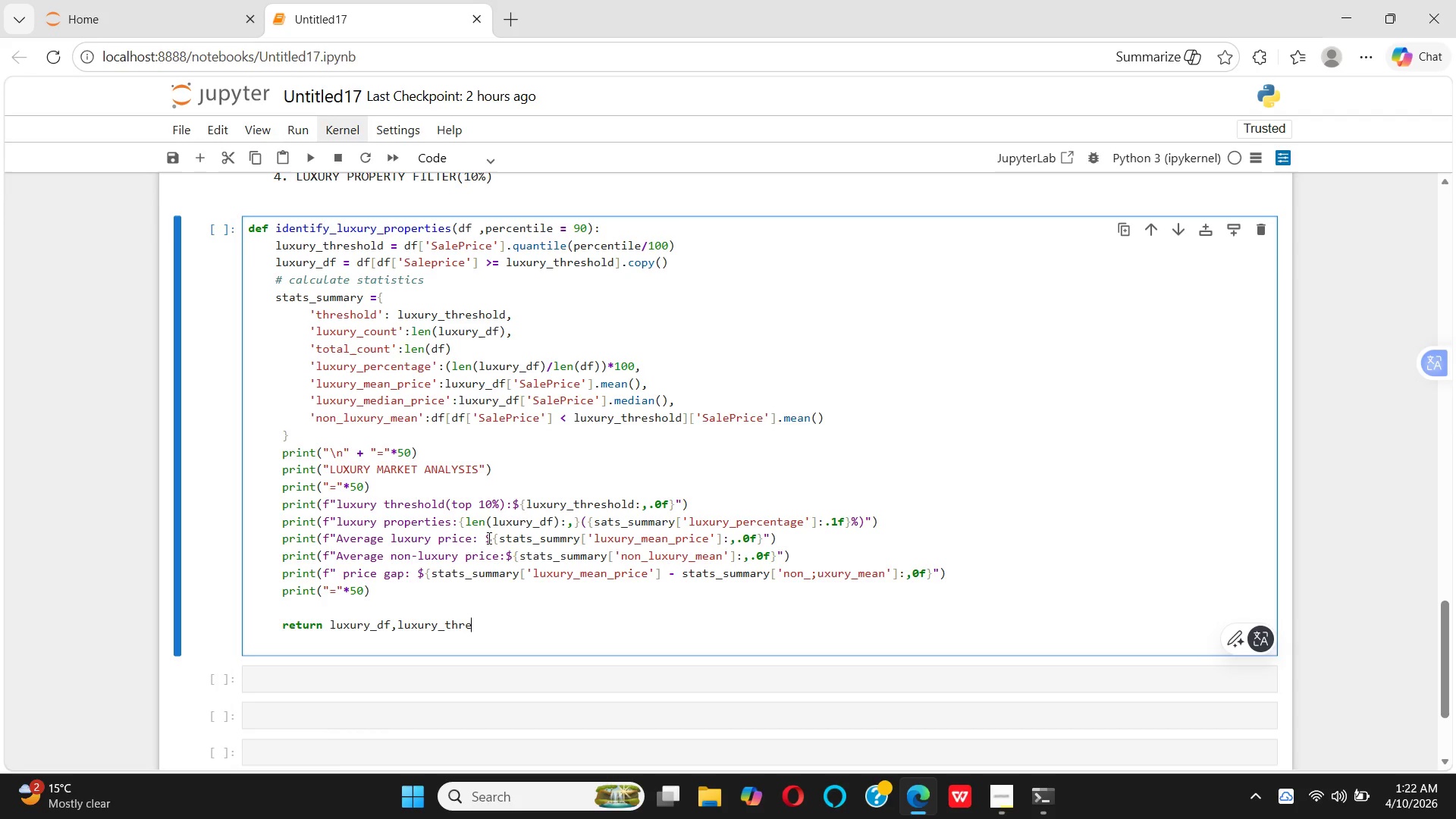 
type(shold,state)
key(Backspace)
type(s_summry)
 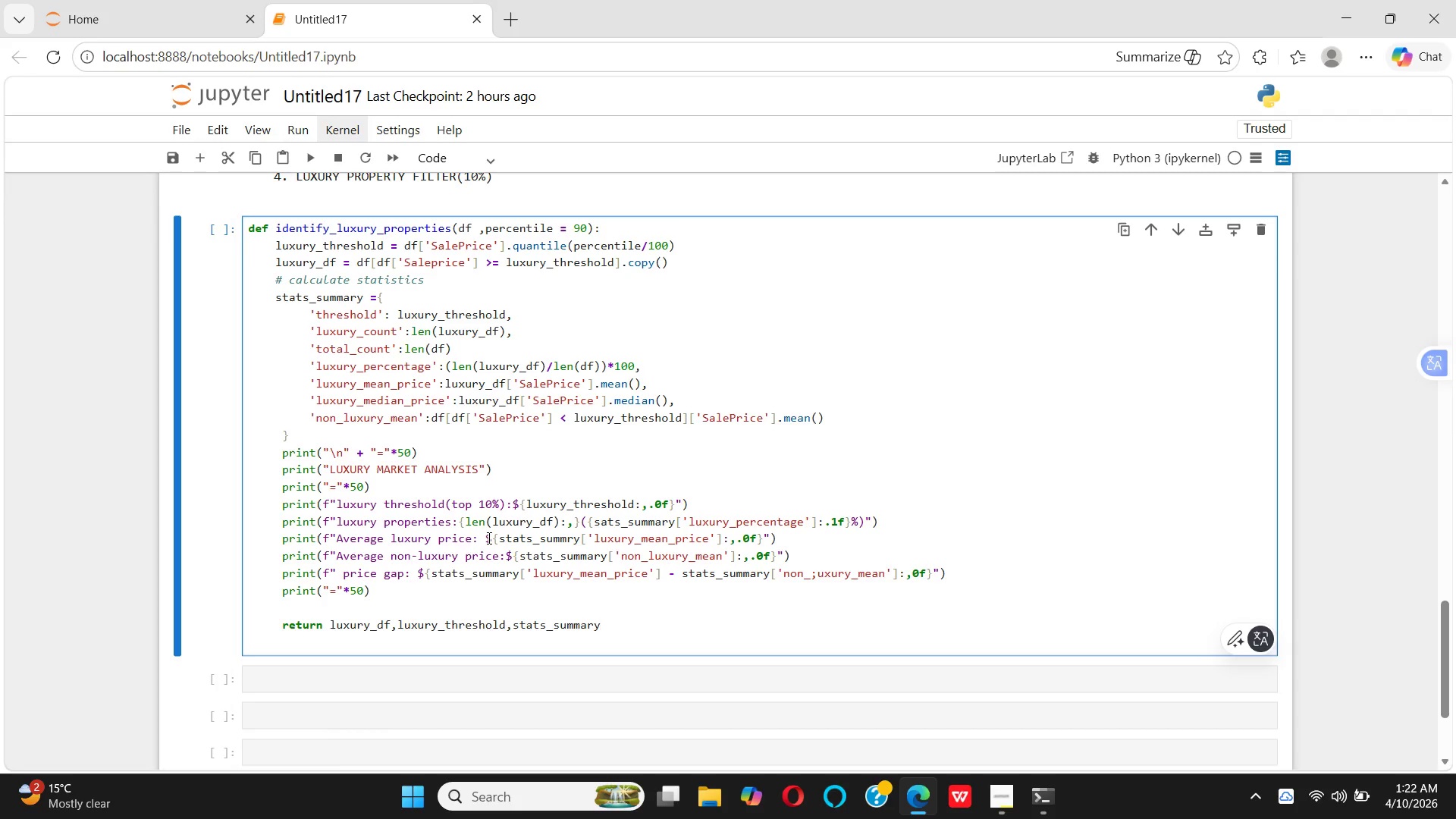 
key(Enter)
 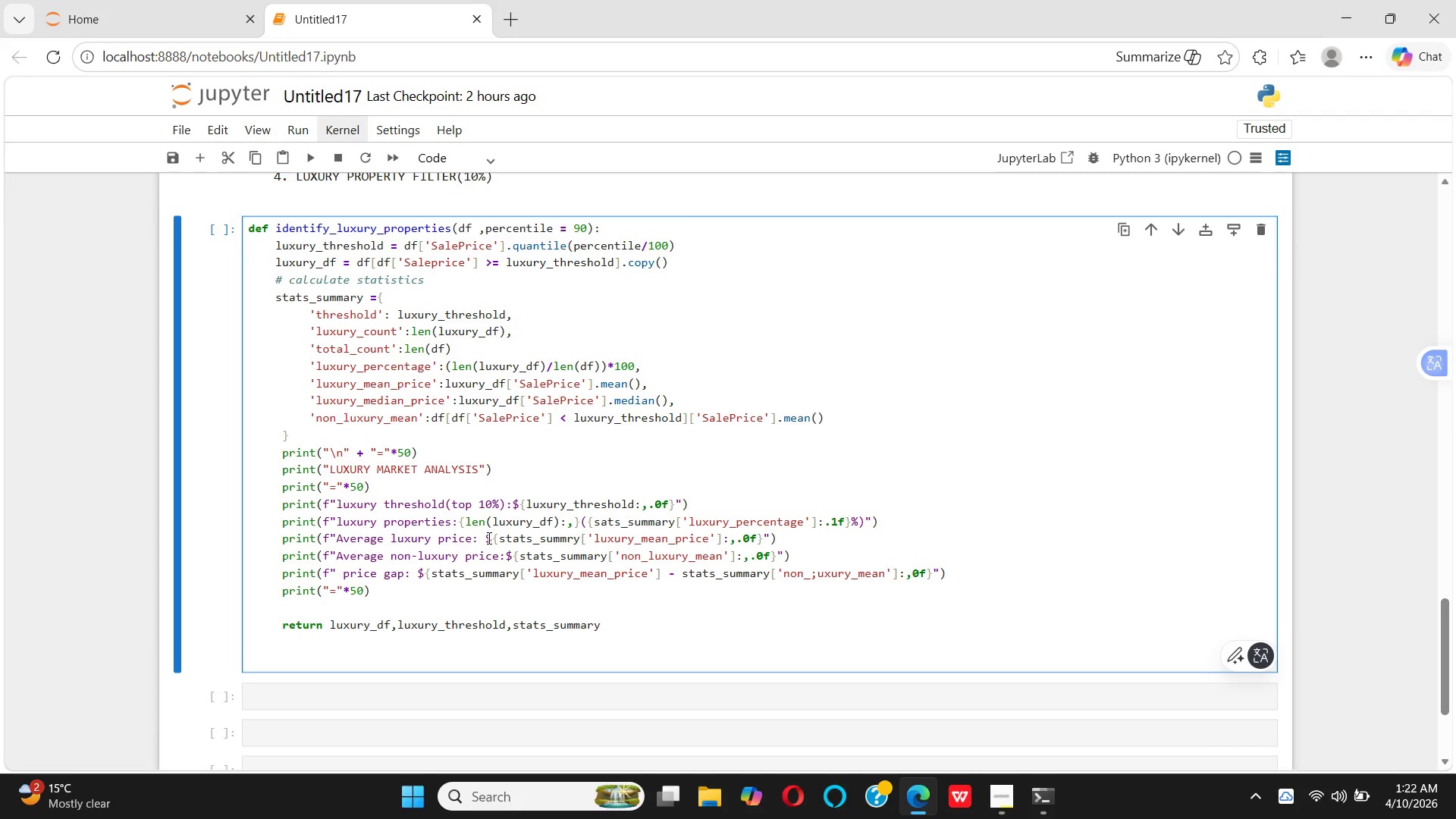 
key(Enter)
 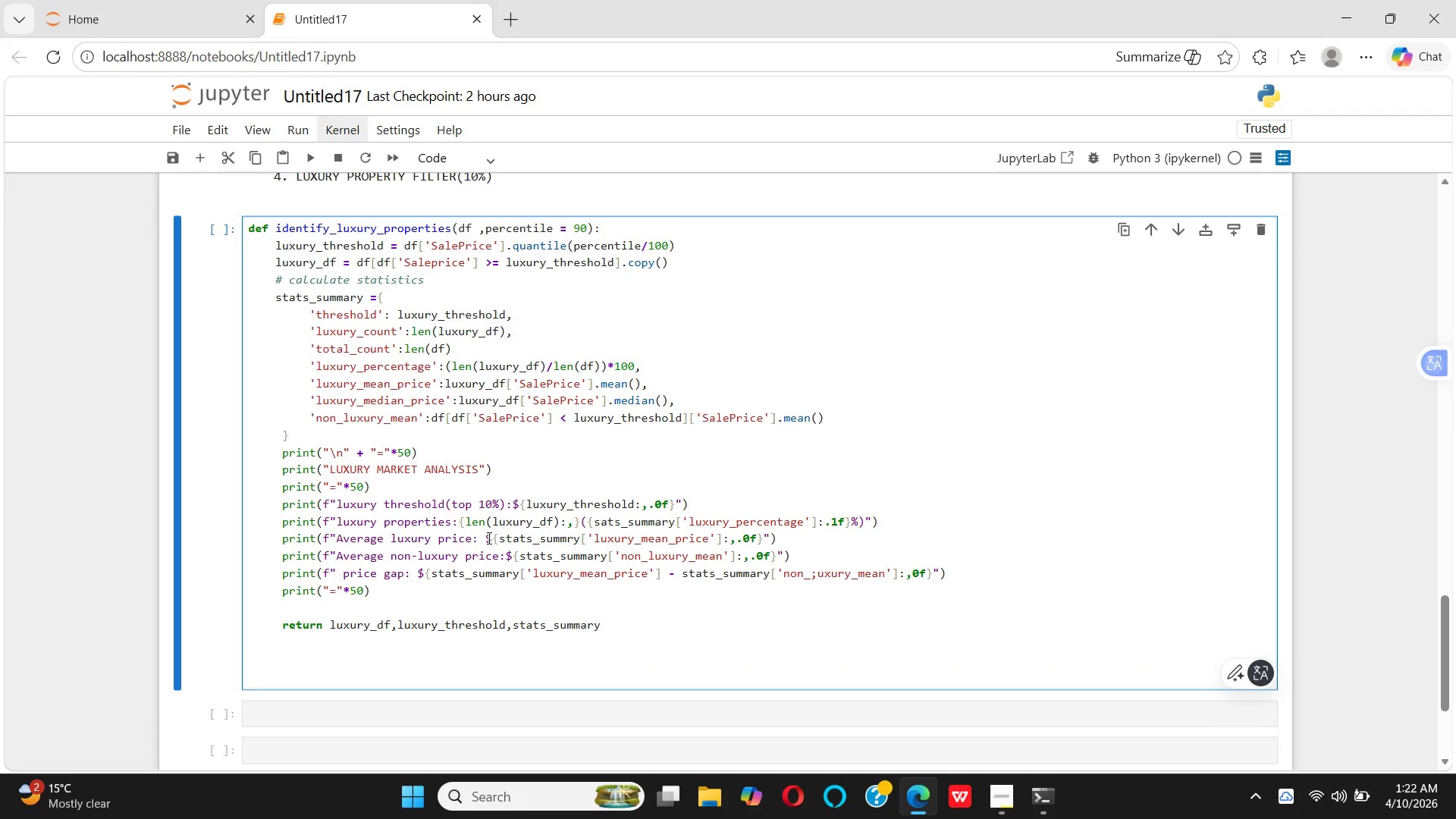 
type(luxury_df)
 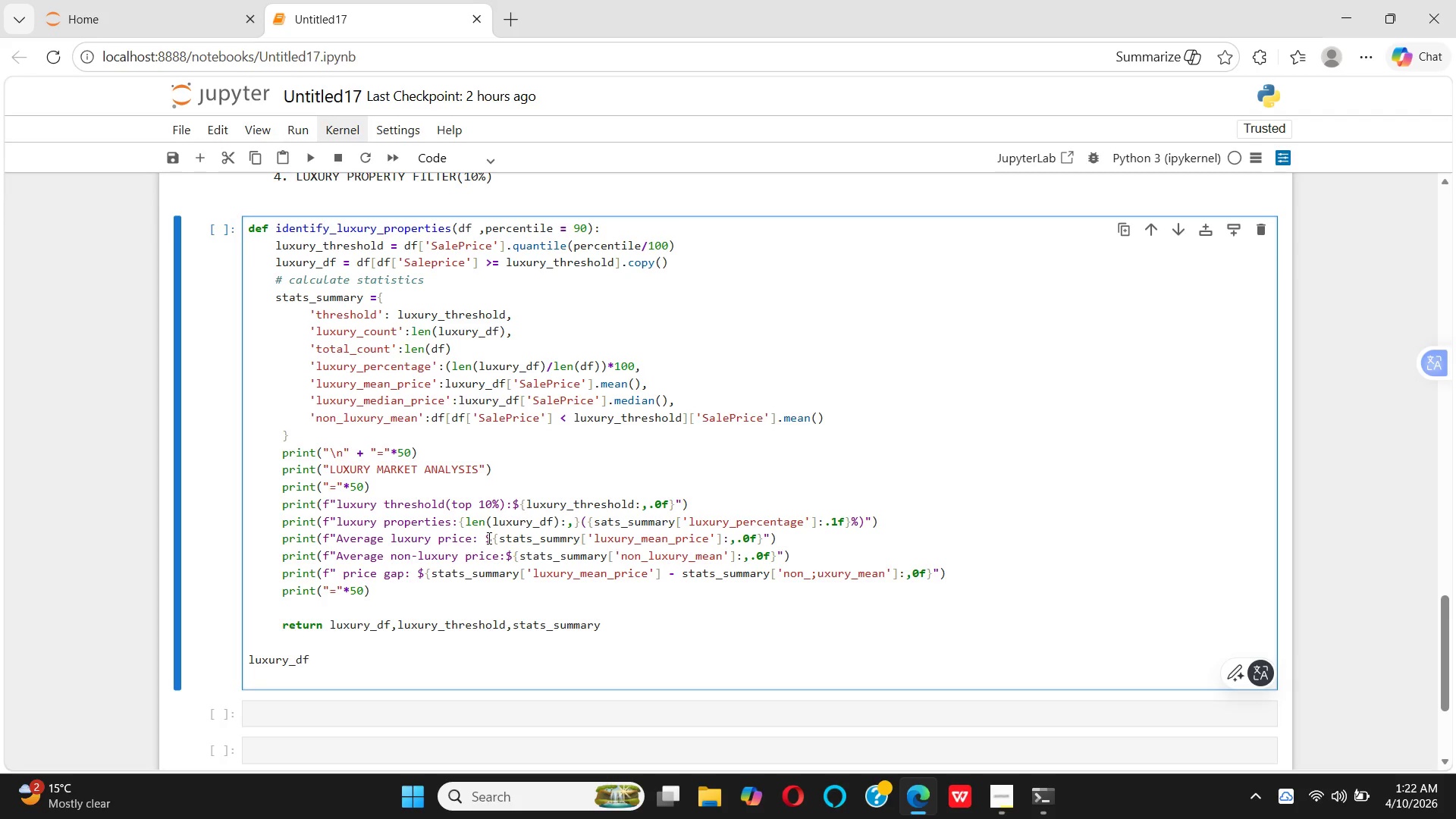 
key(Comma)
 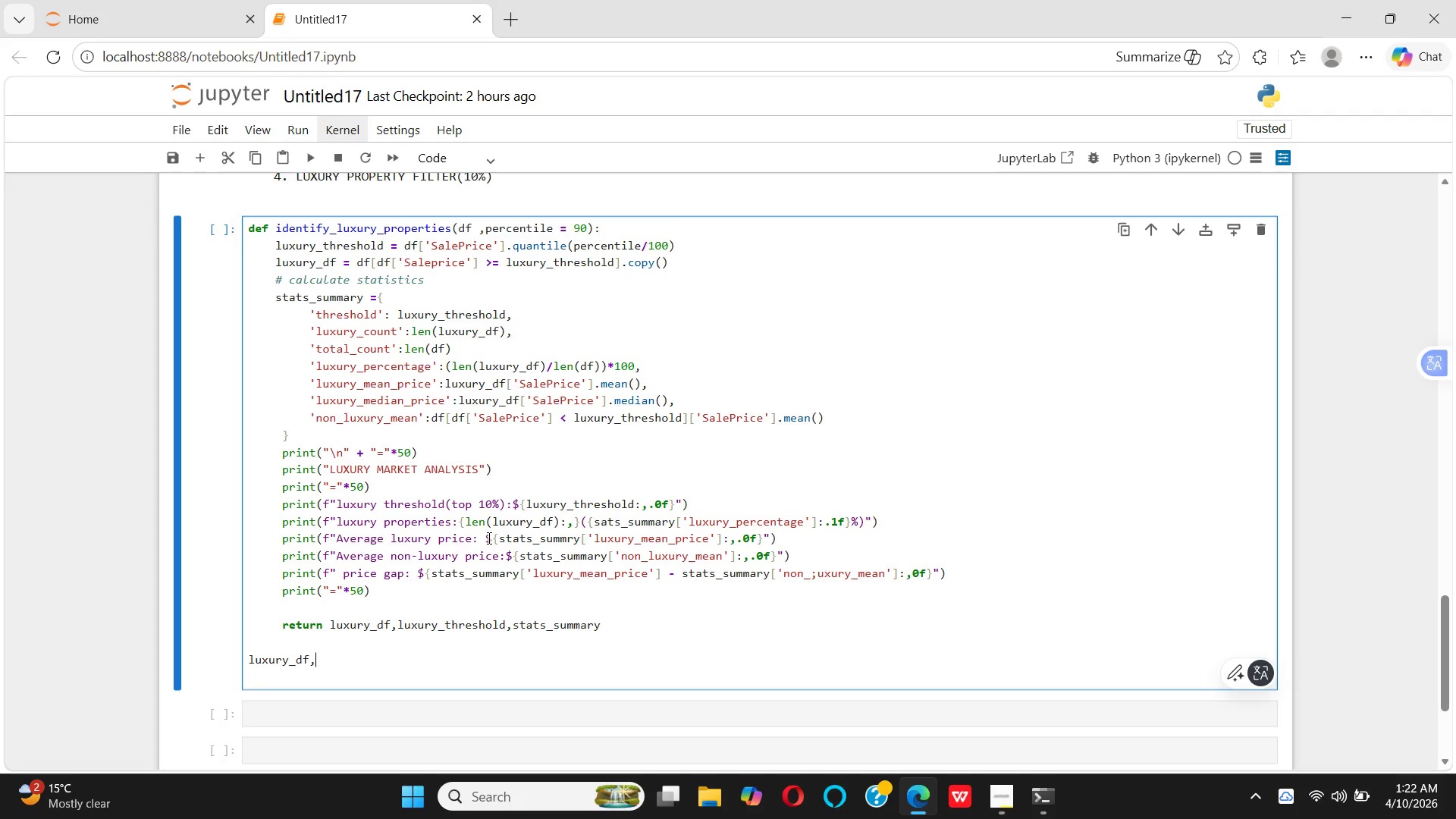 
wait(9.89)
 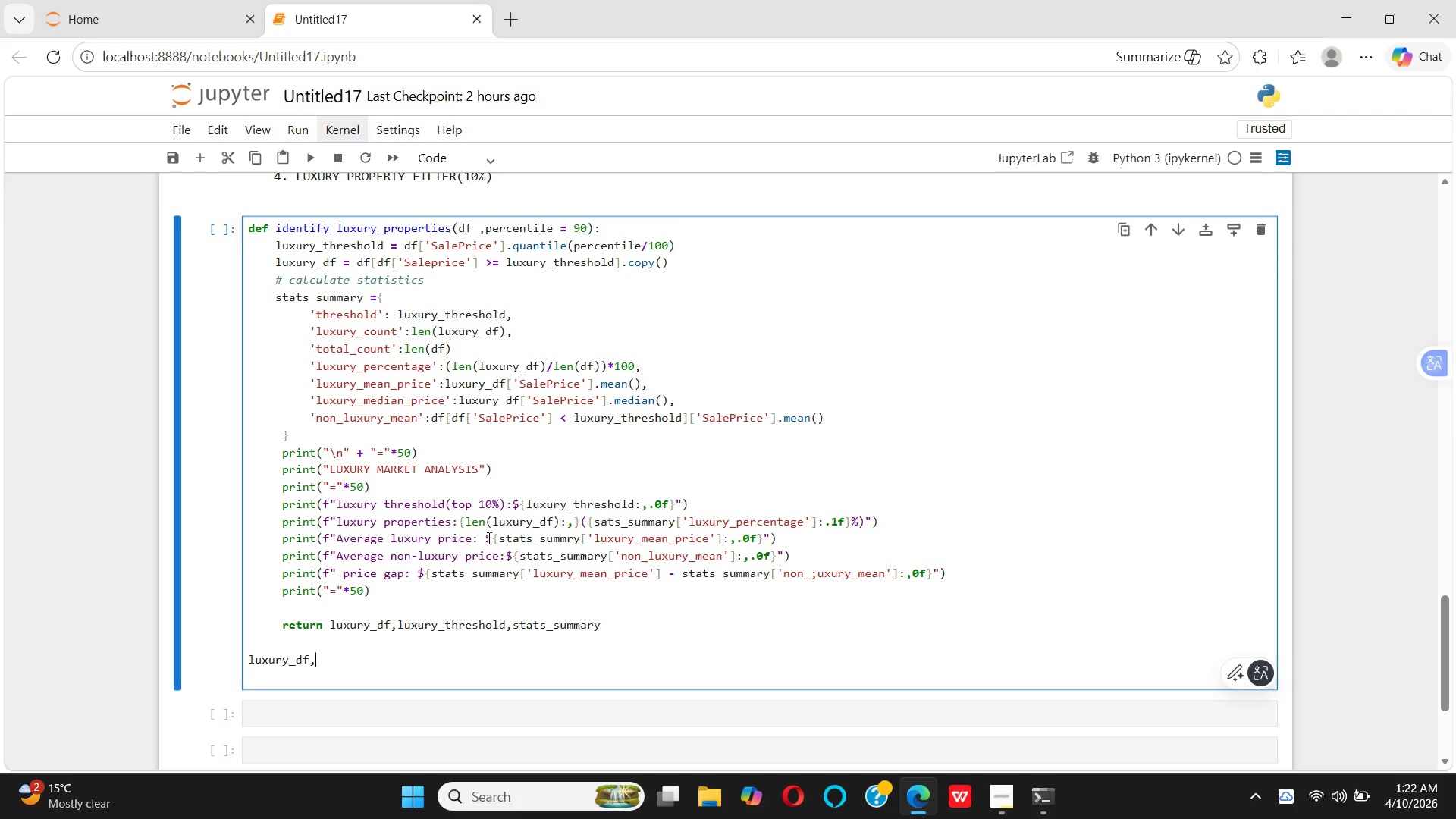 
type(luxury_thre)
 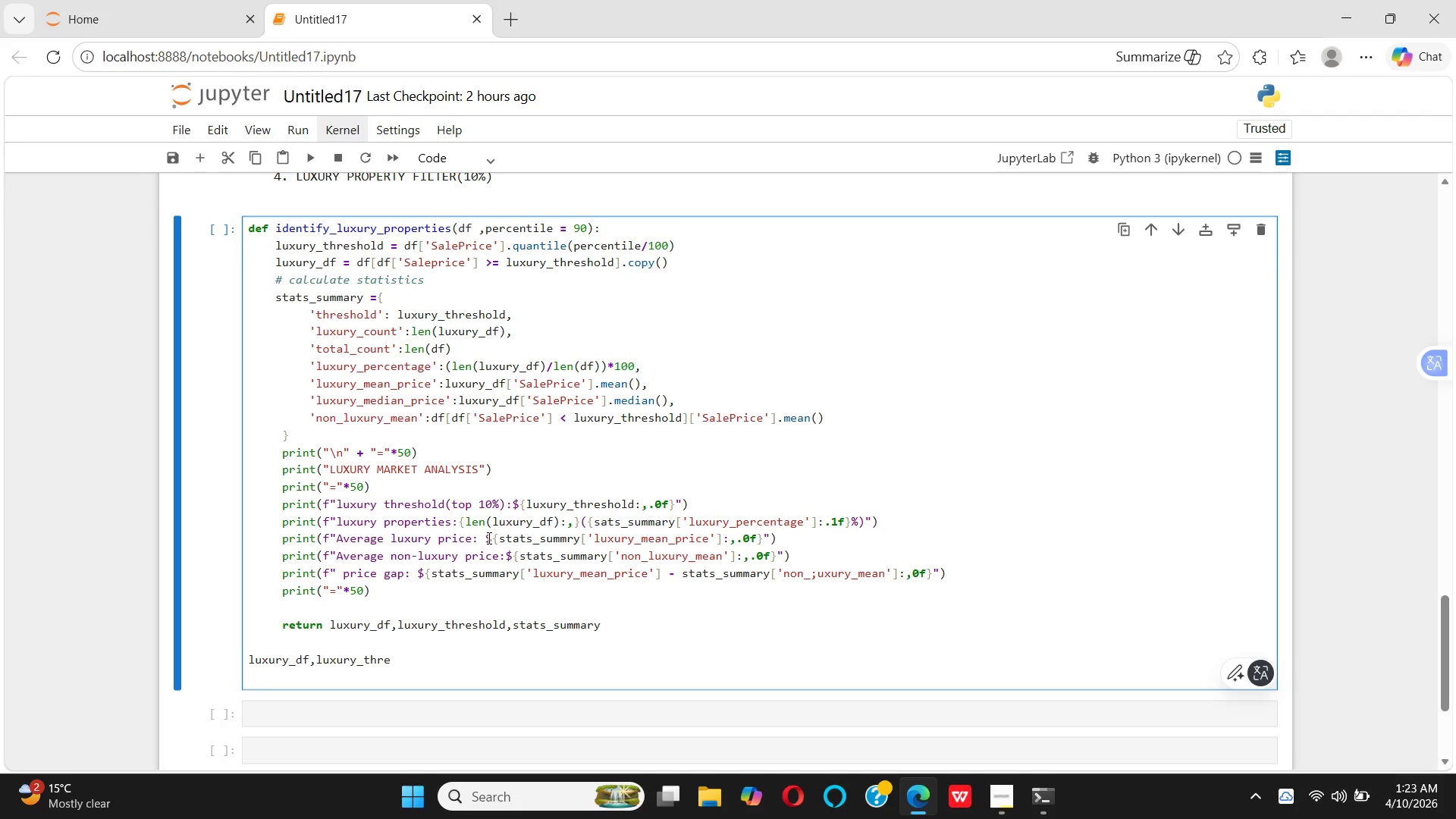 
hold_key(key=S, duration=0.38)
 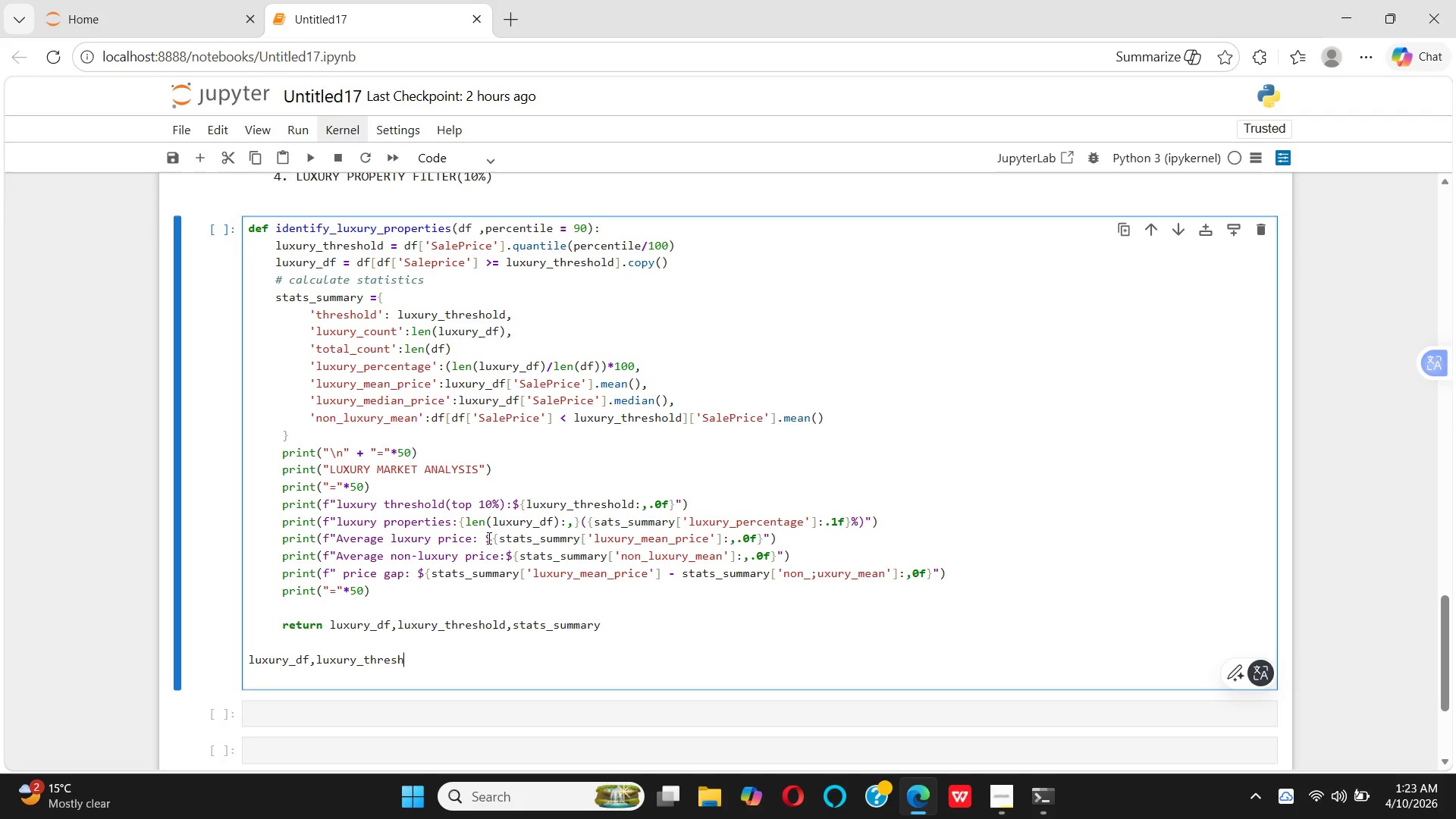 
key(H)
 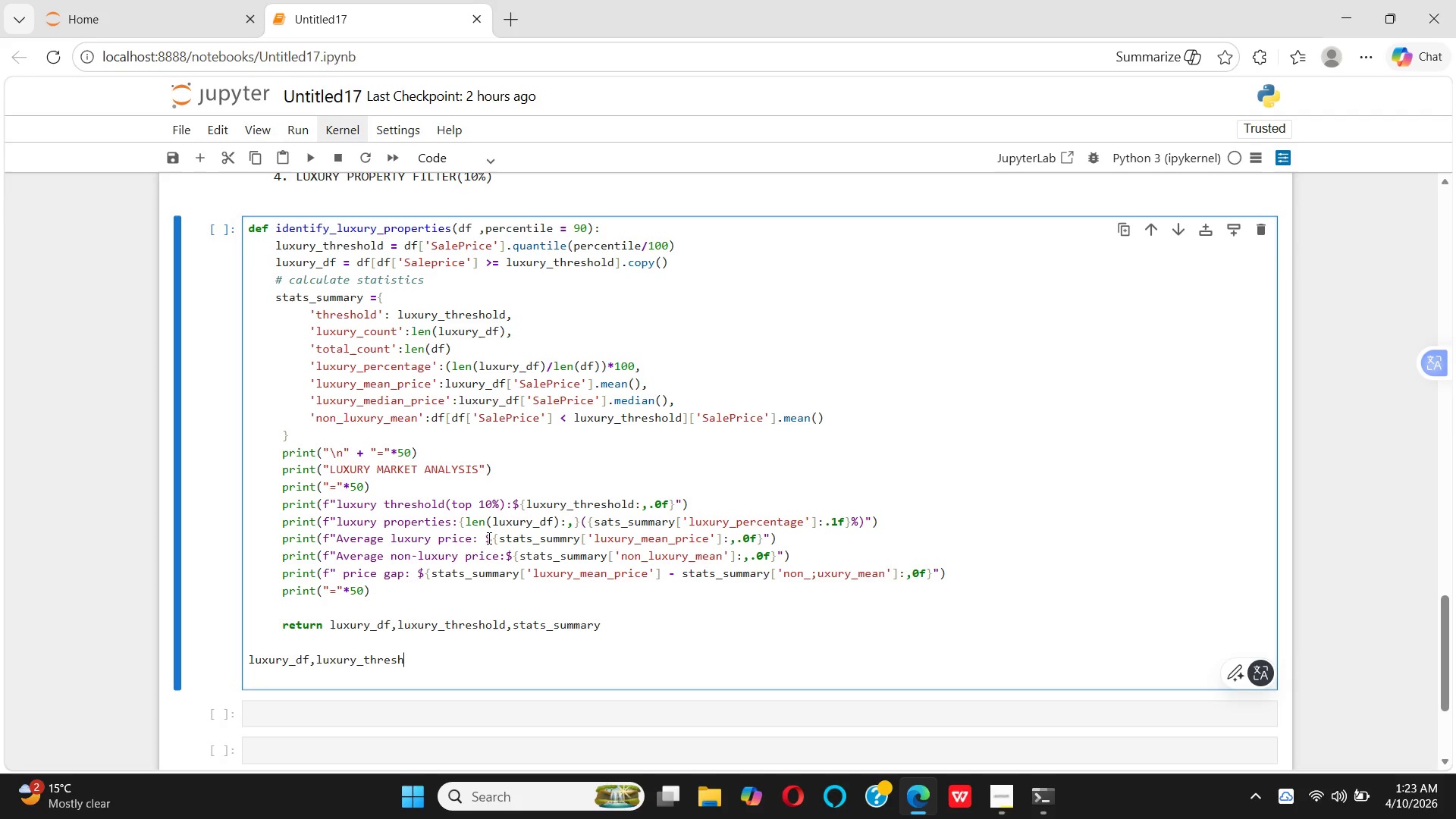 
type(old,lu)
 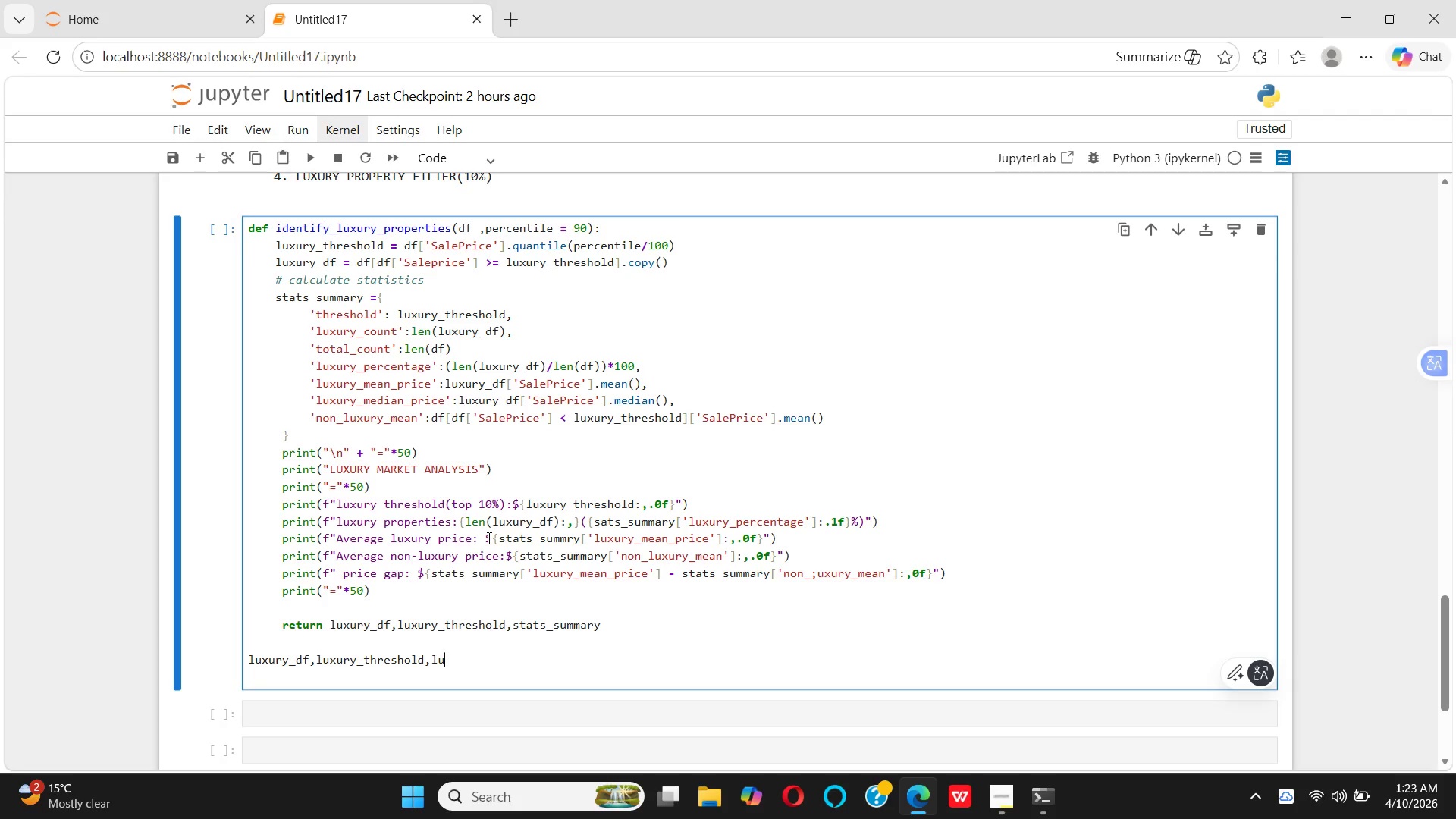 
type(xury_stat)
 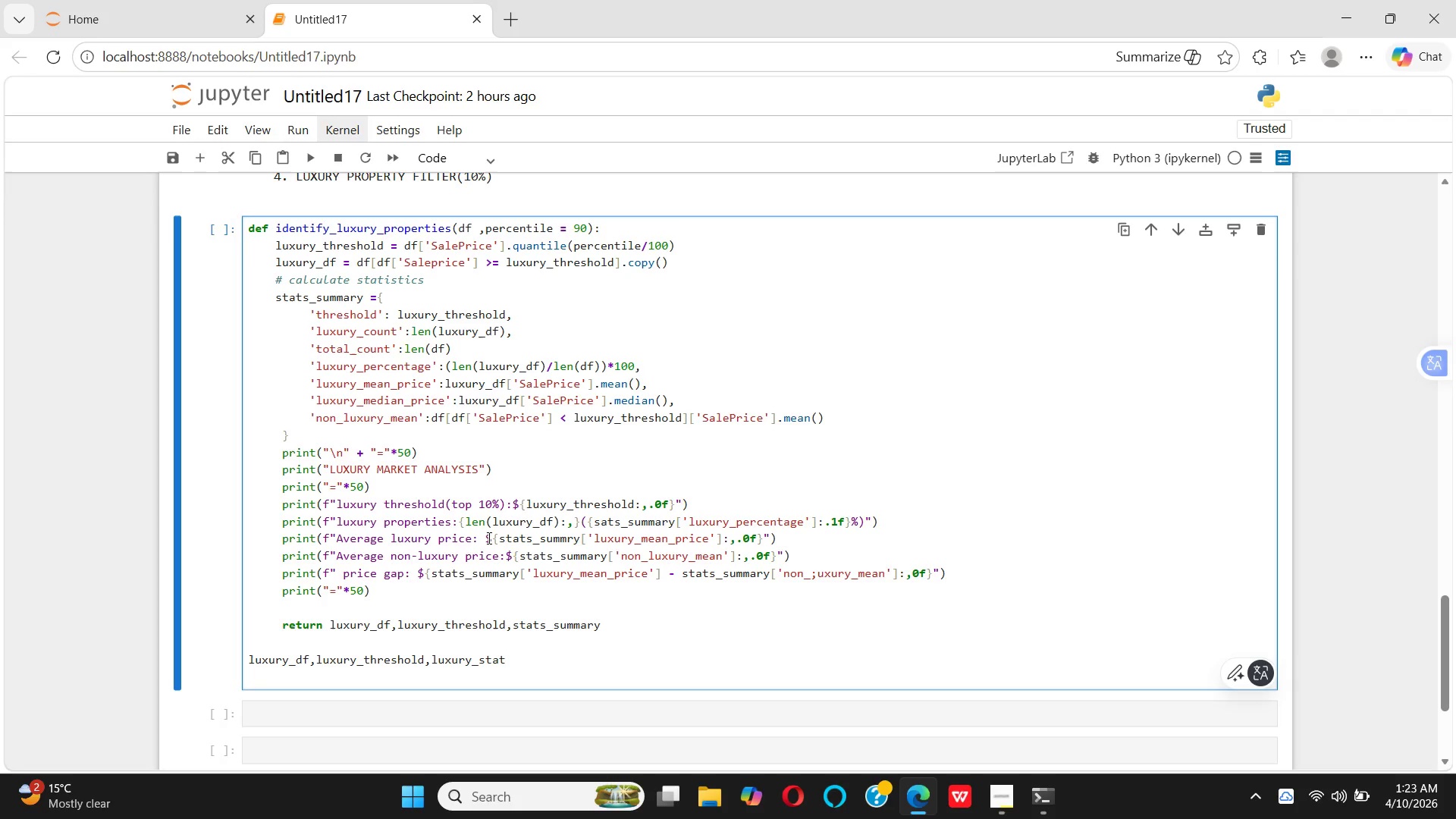 
type(s = identify_)
 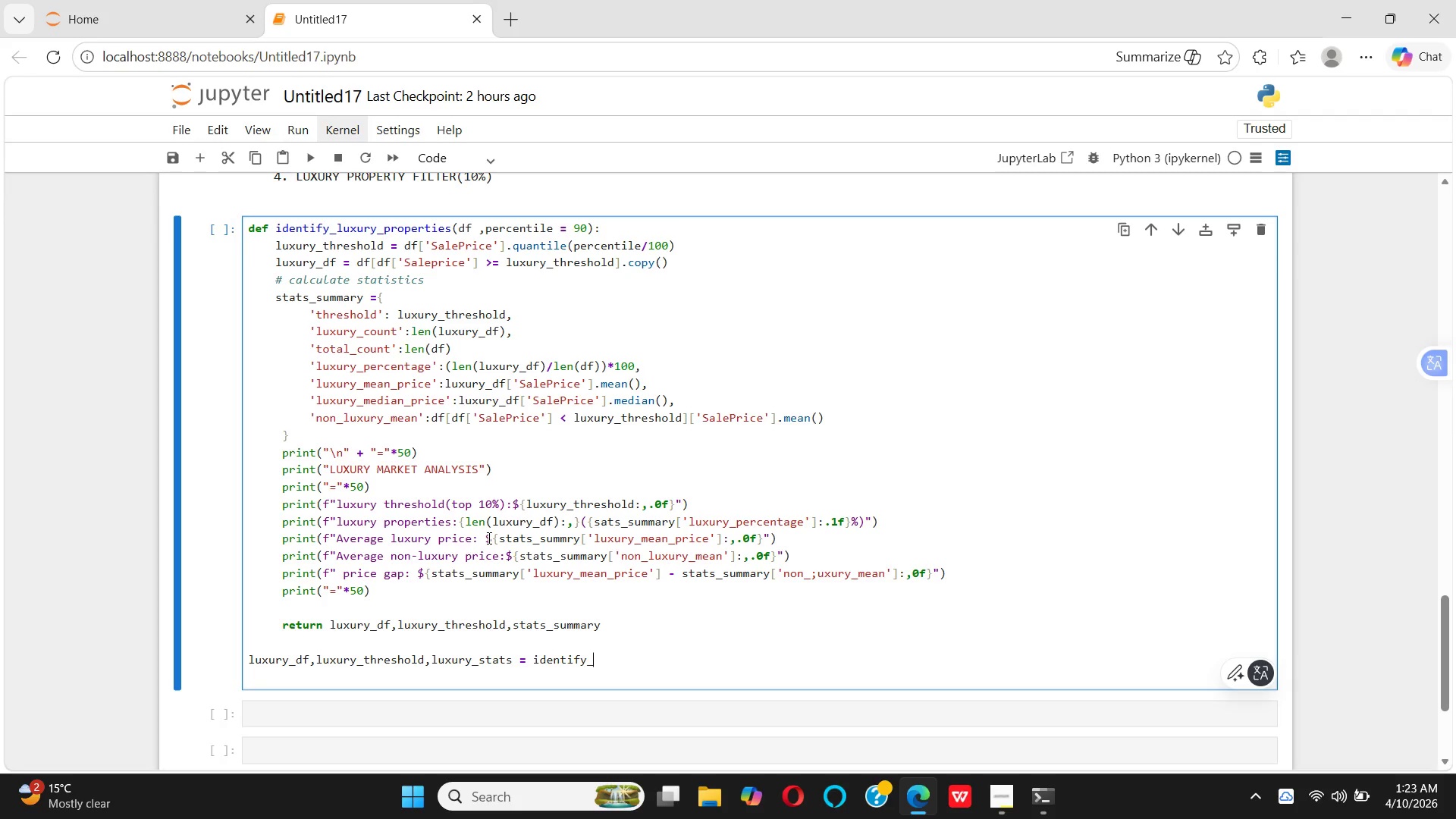 
type(li)
key(Backspace)
type(u)
 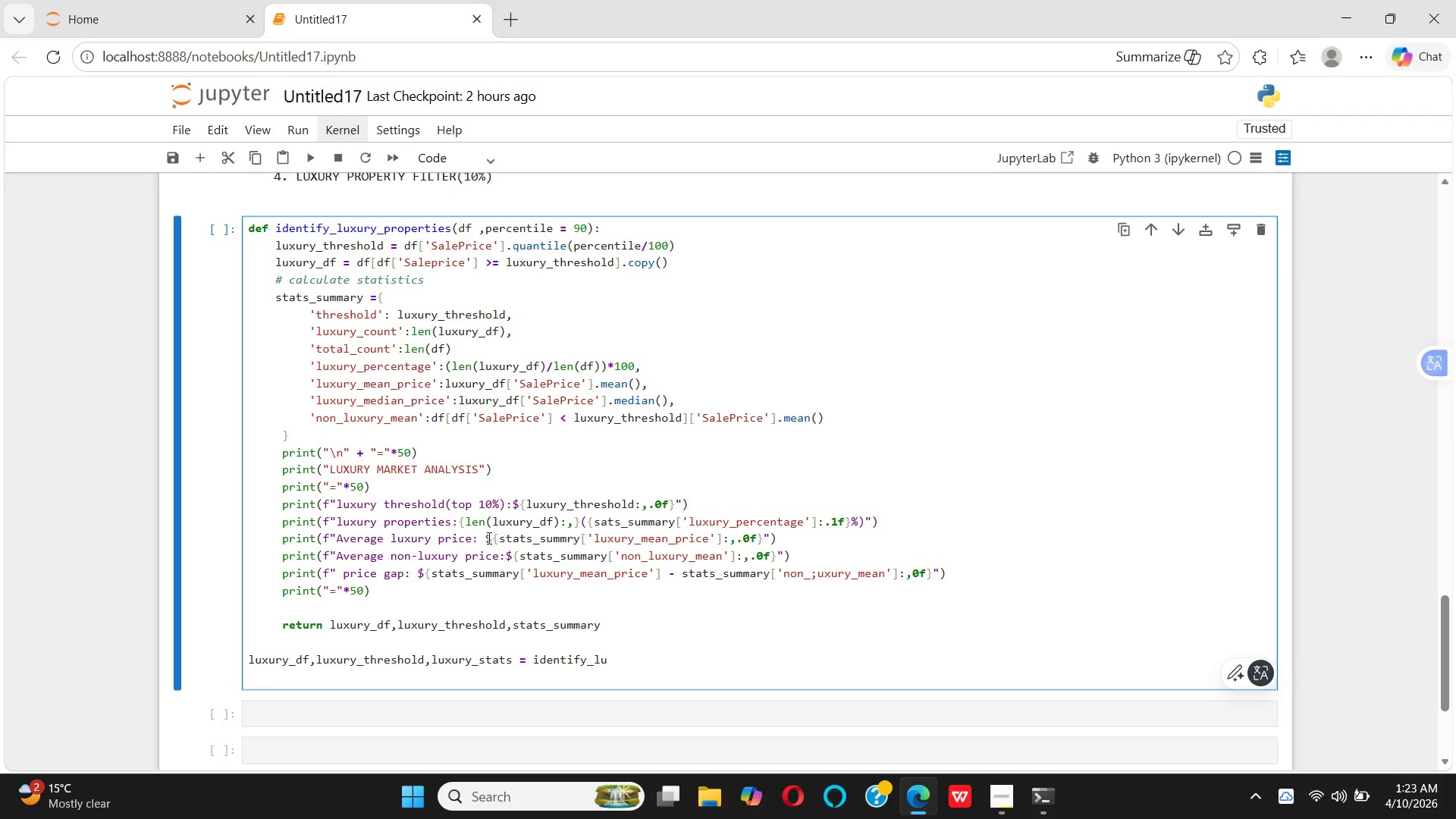 
type(xury)
 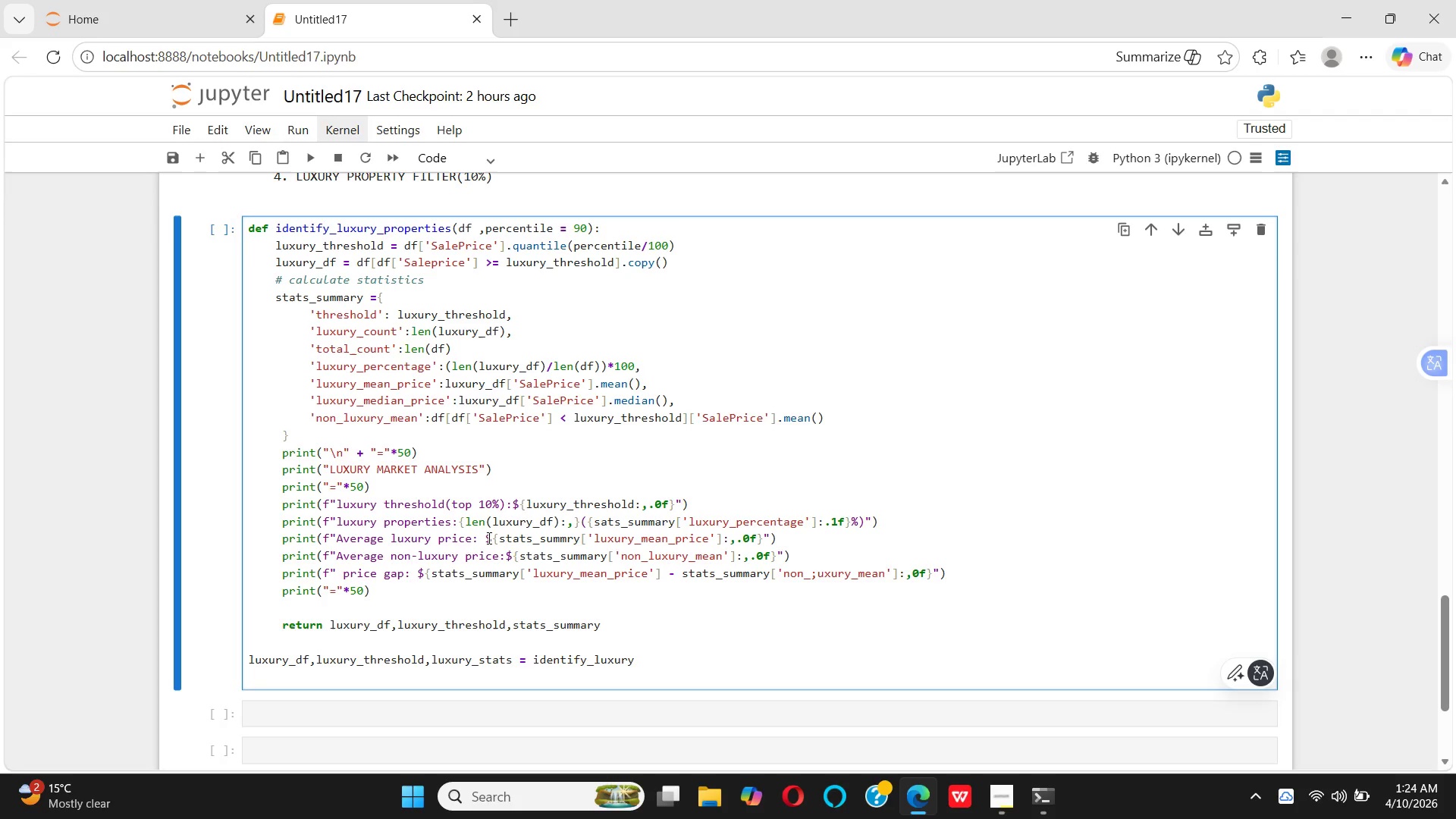 
wait(8.19)
 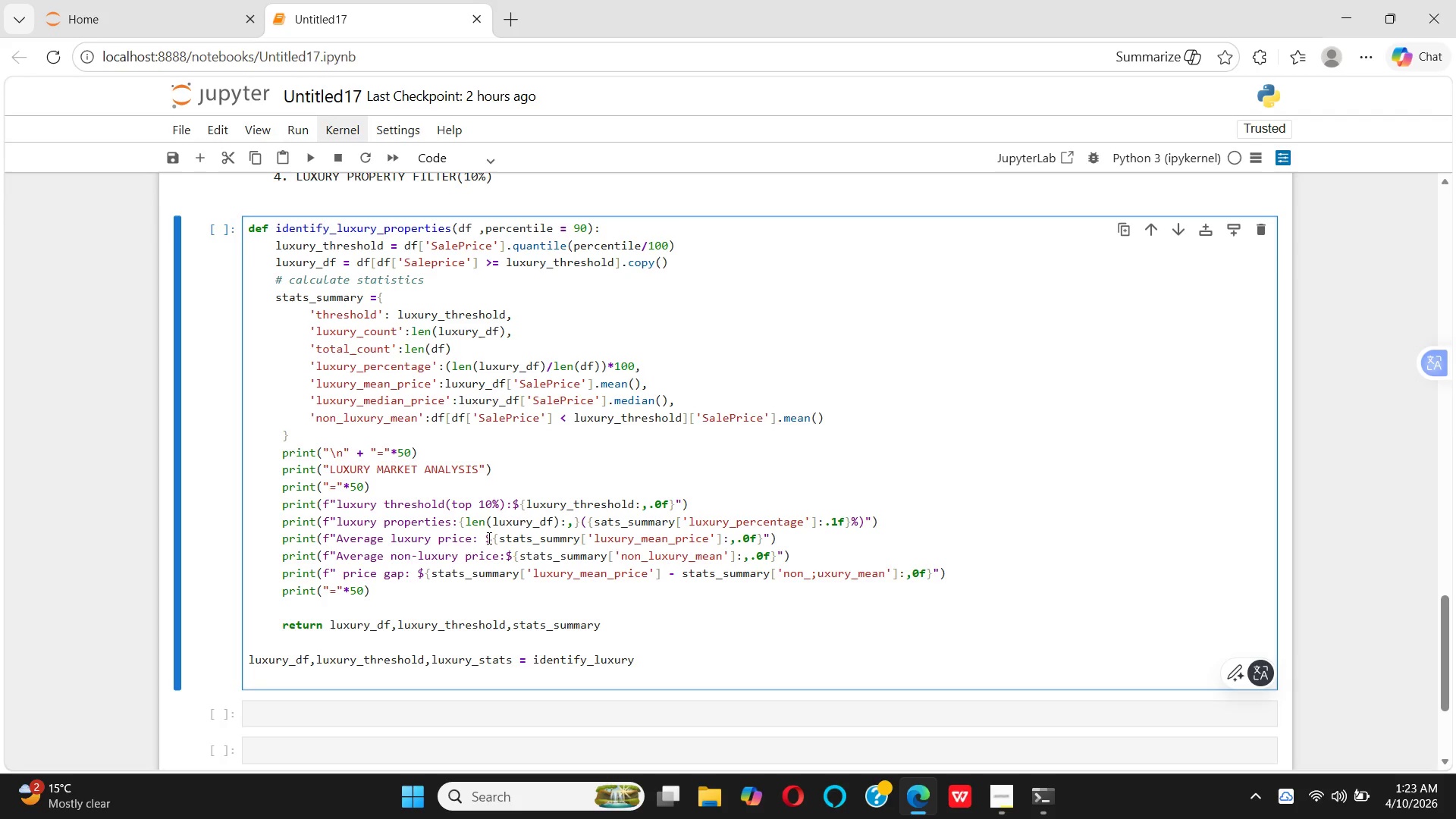 
type(_properties)
 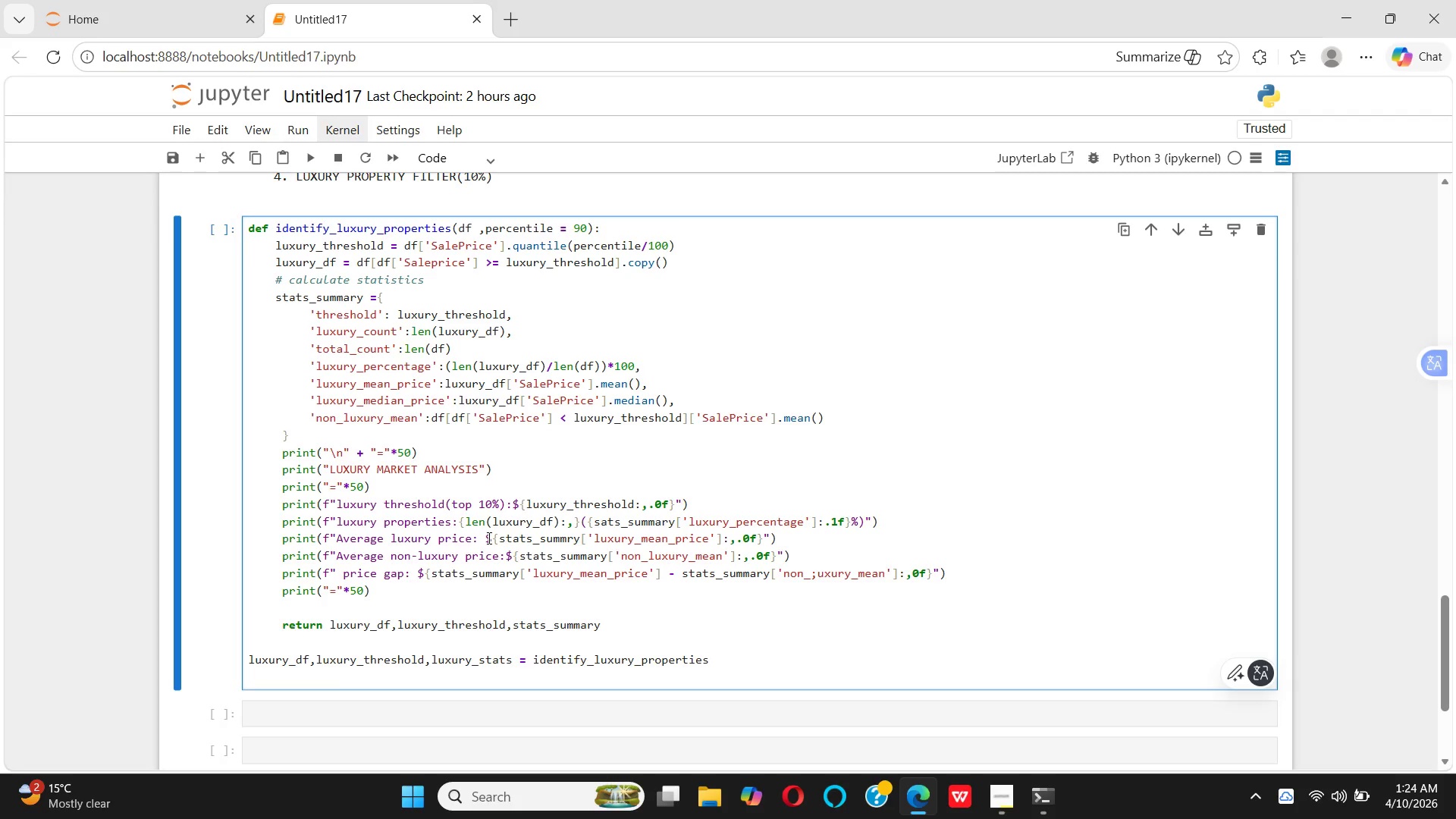 
type(())
 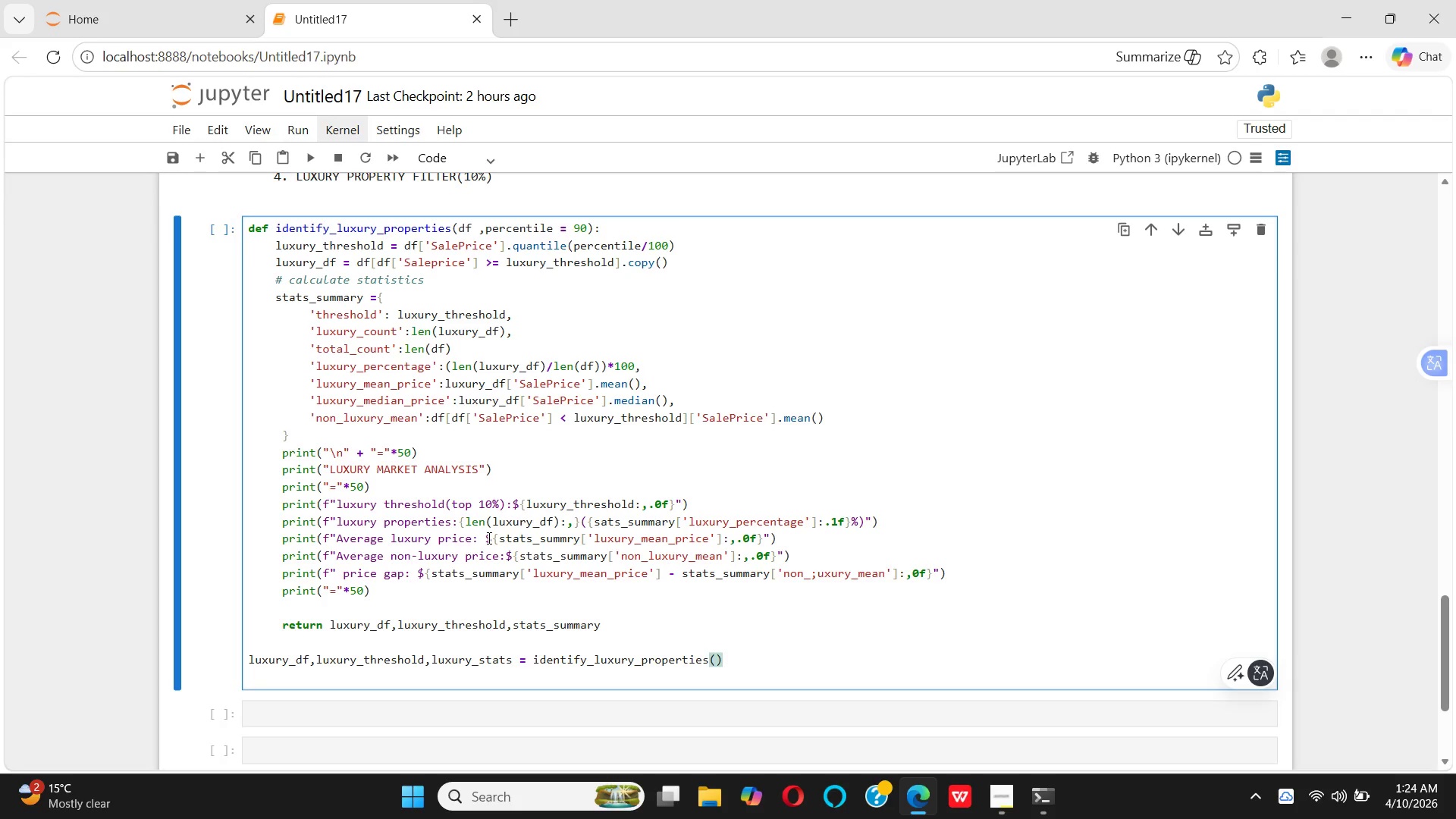 
key(ArrowLeft)
 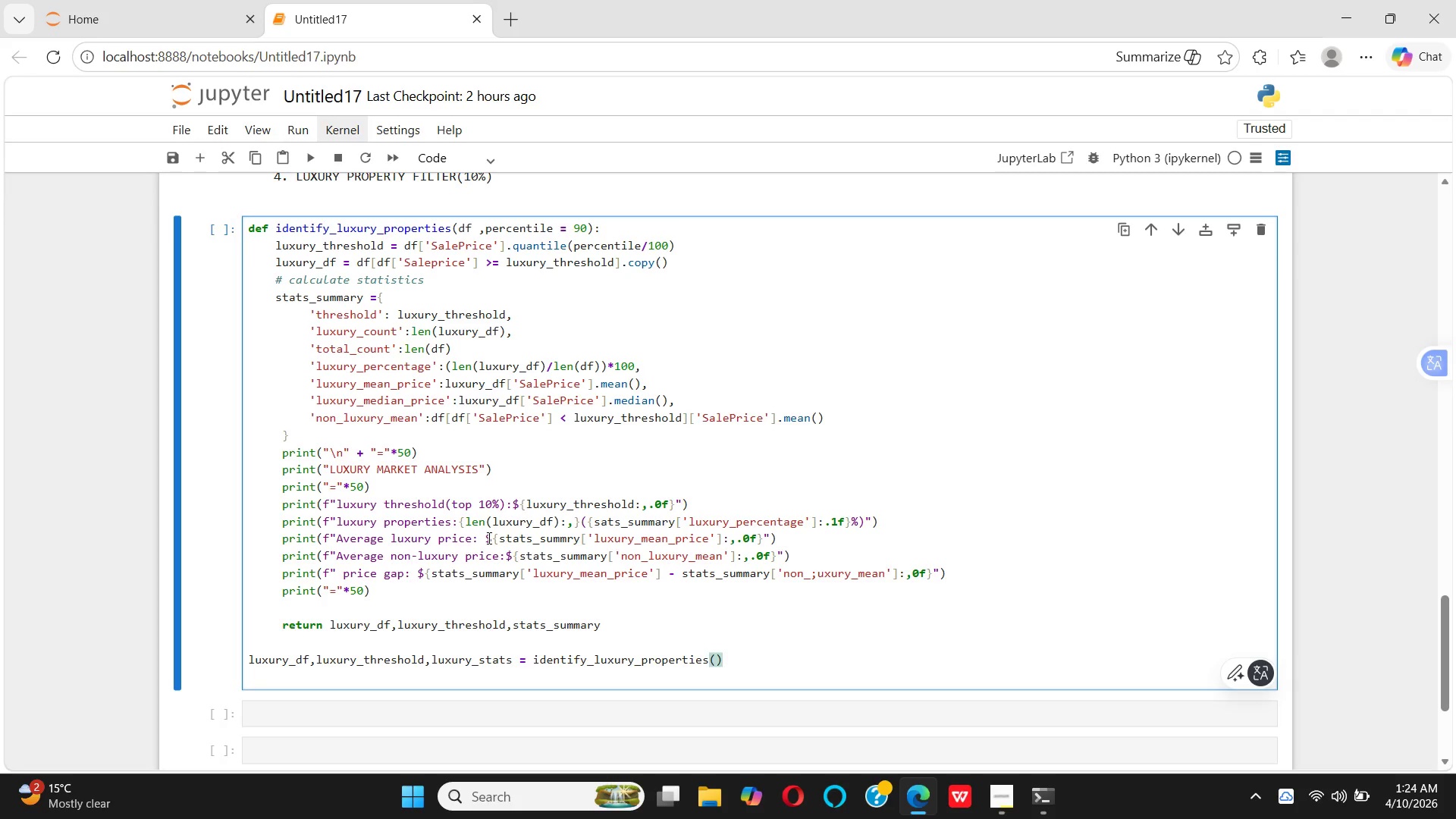 
type(df_clean)
 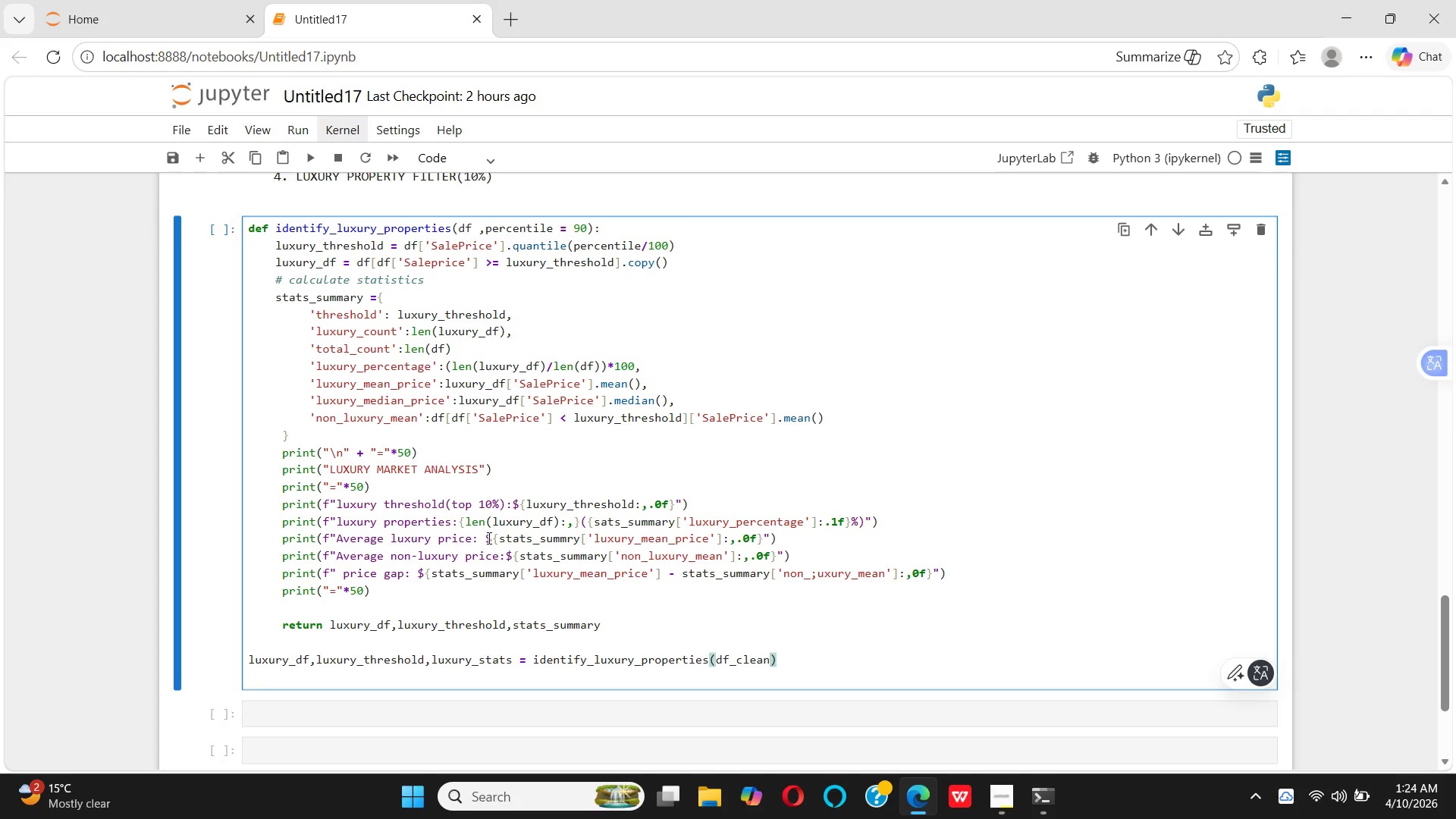 
key(ArrowRight)
 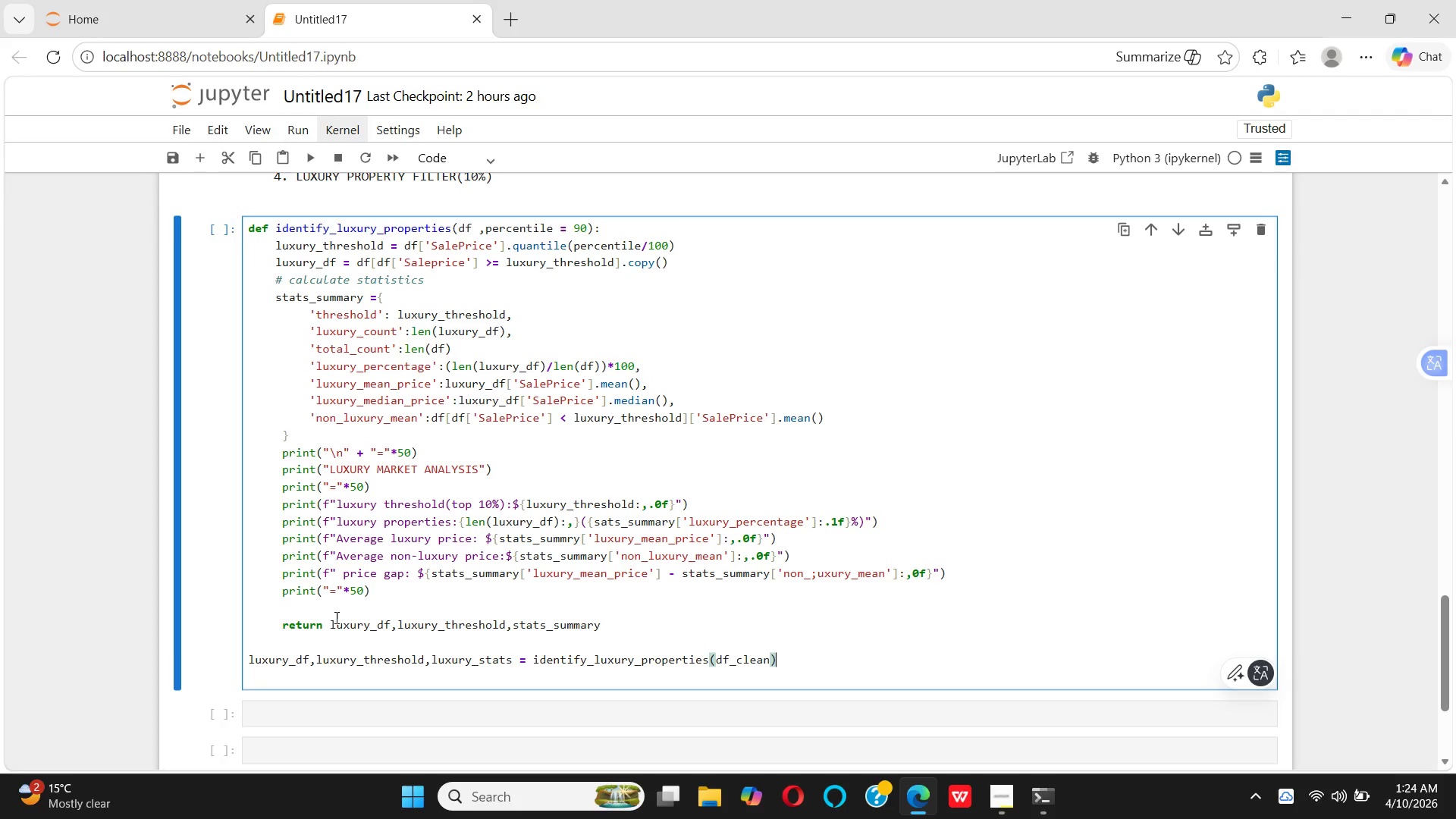 
wait(7.08)
 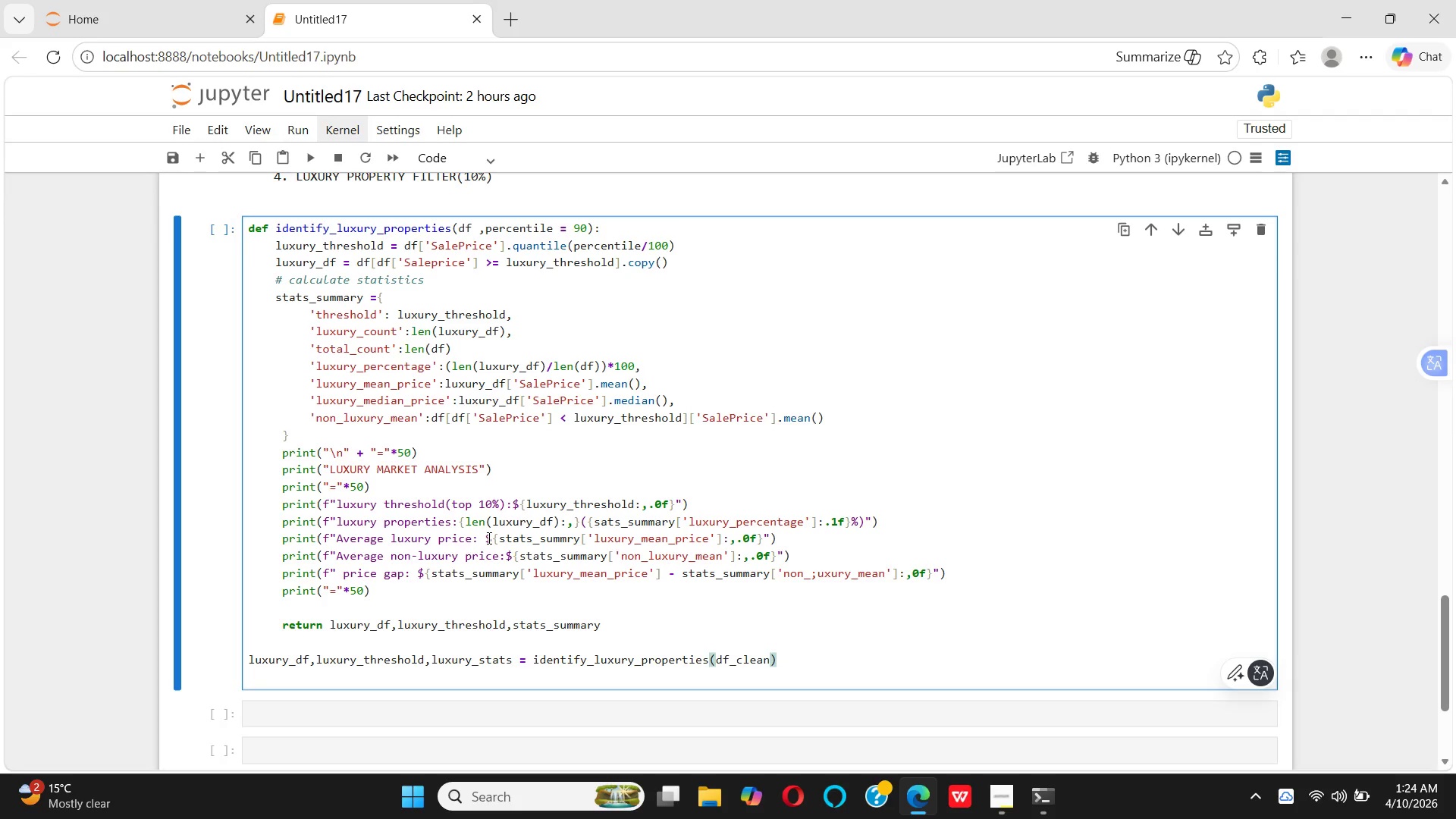 
left_click([568, 544])
 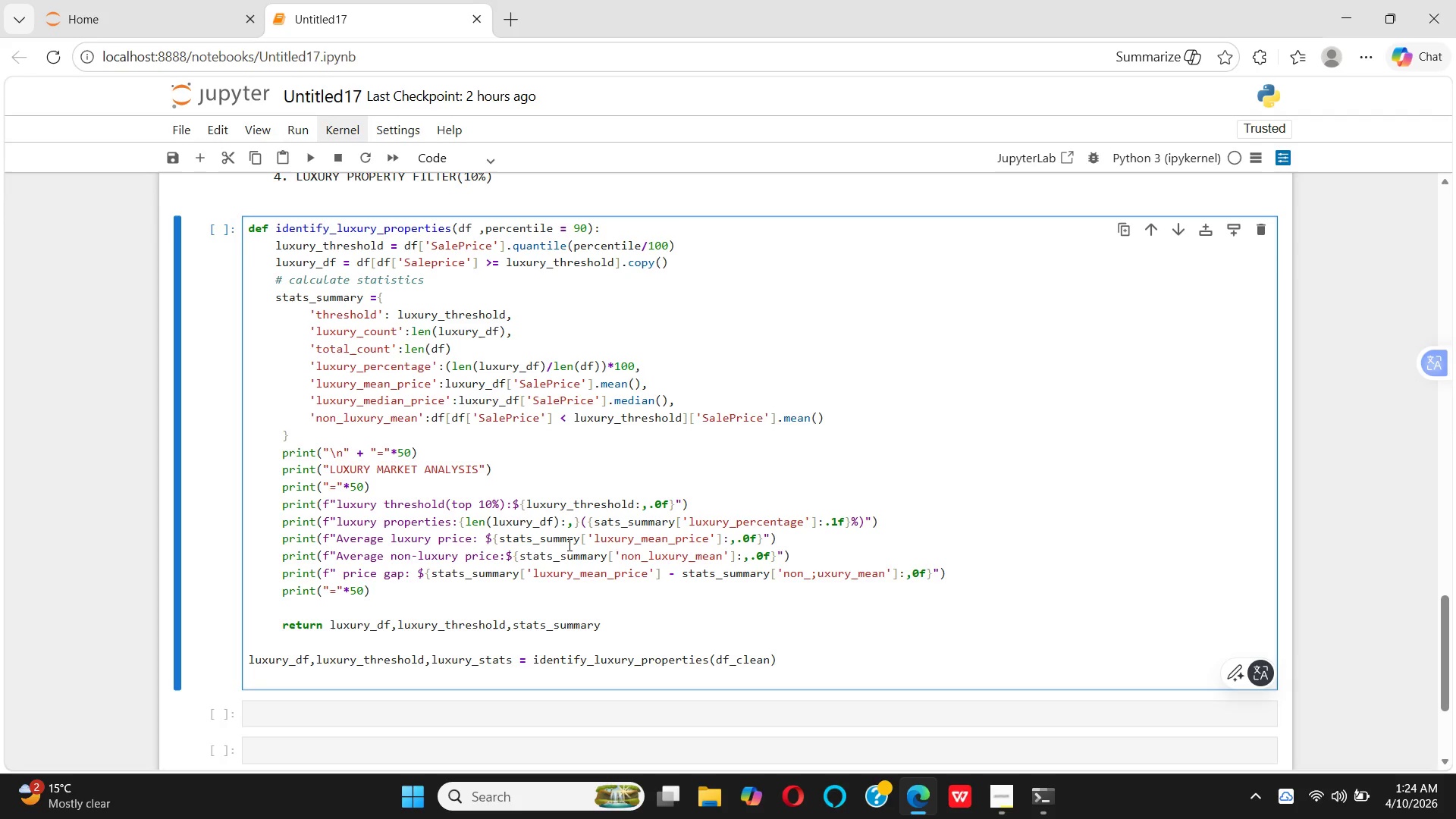 
key(A)
 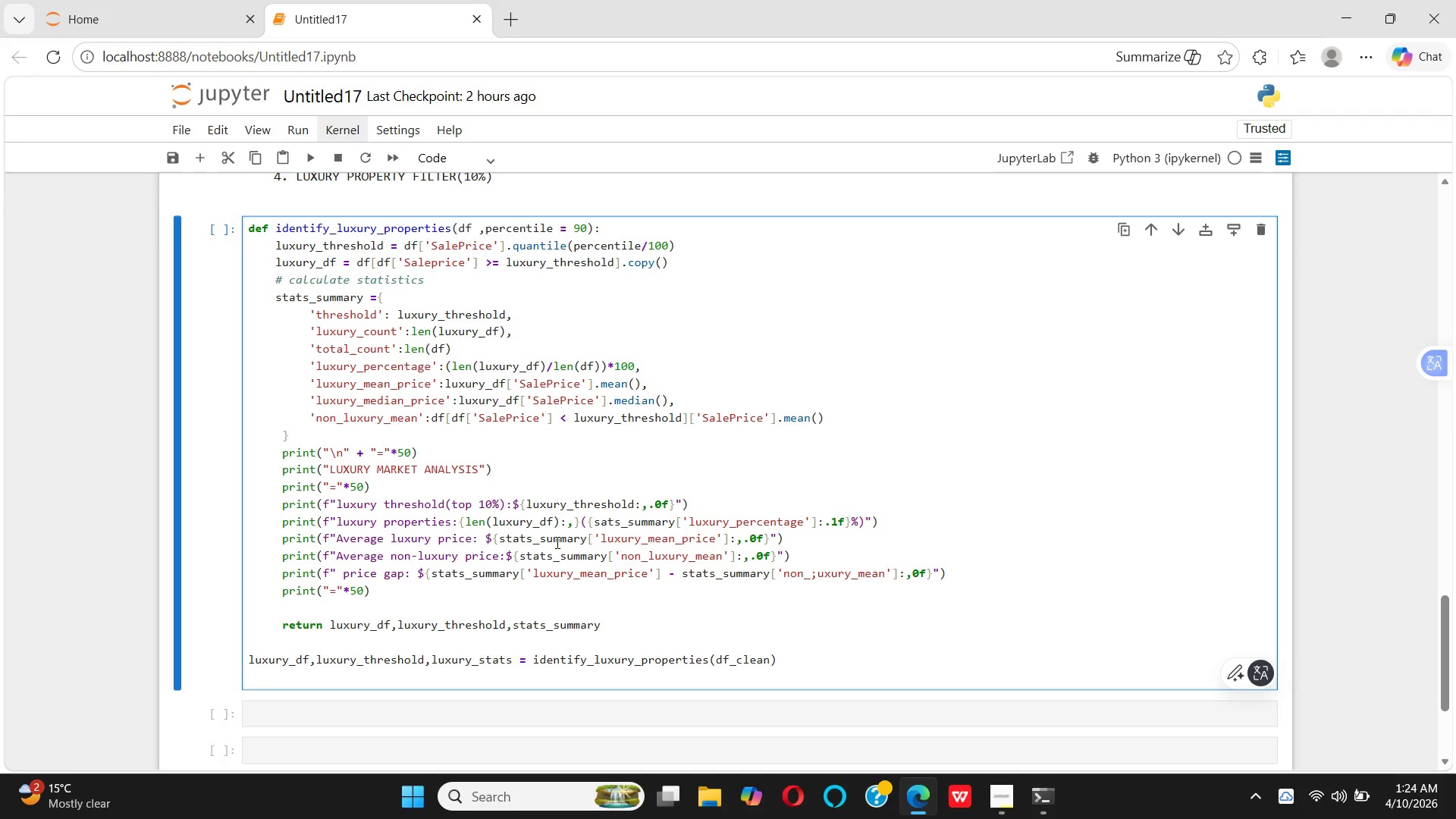 
wait(10.67)
 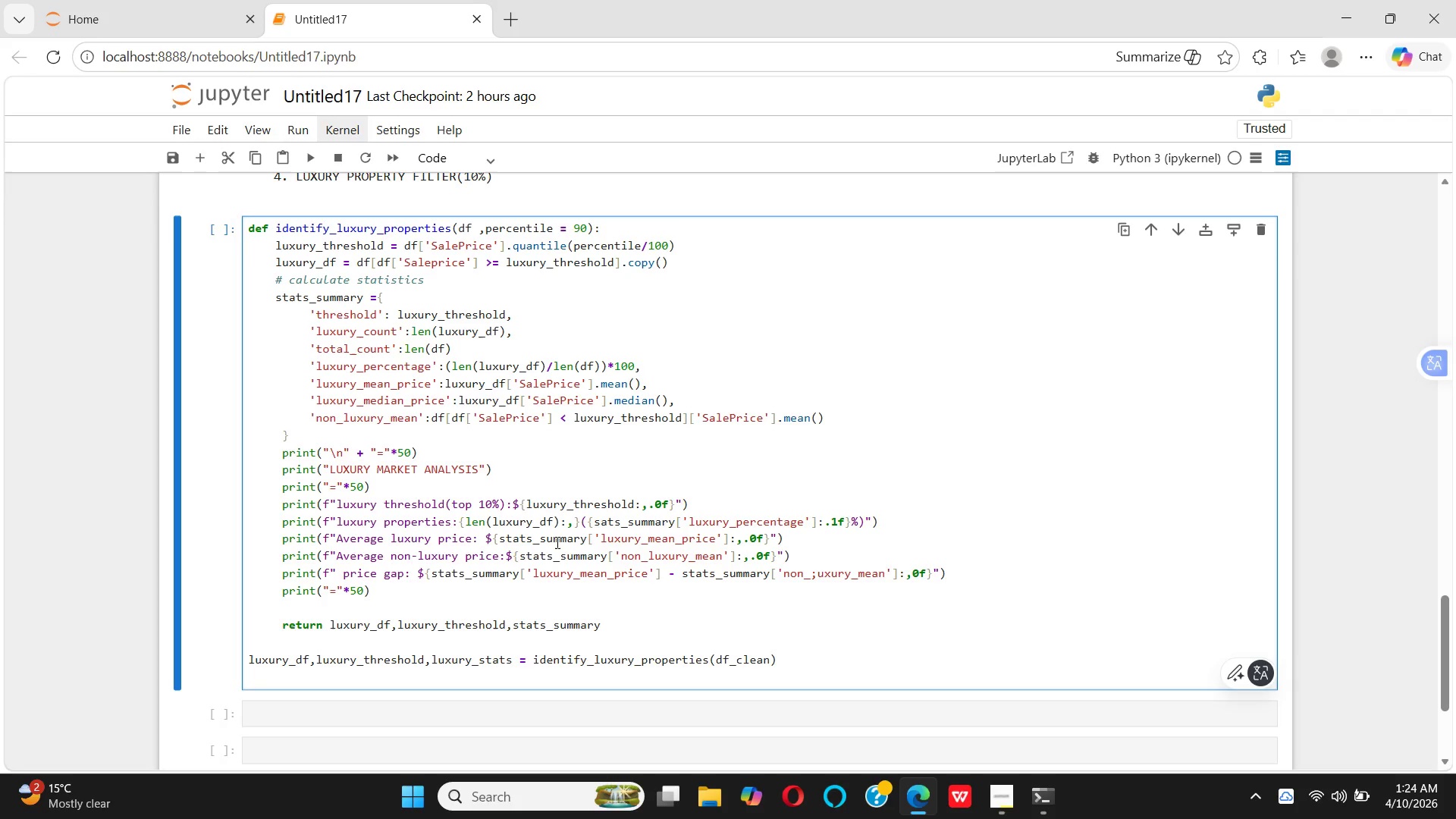 
left_click([598, 522])
 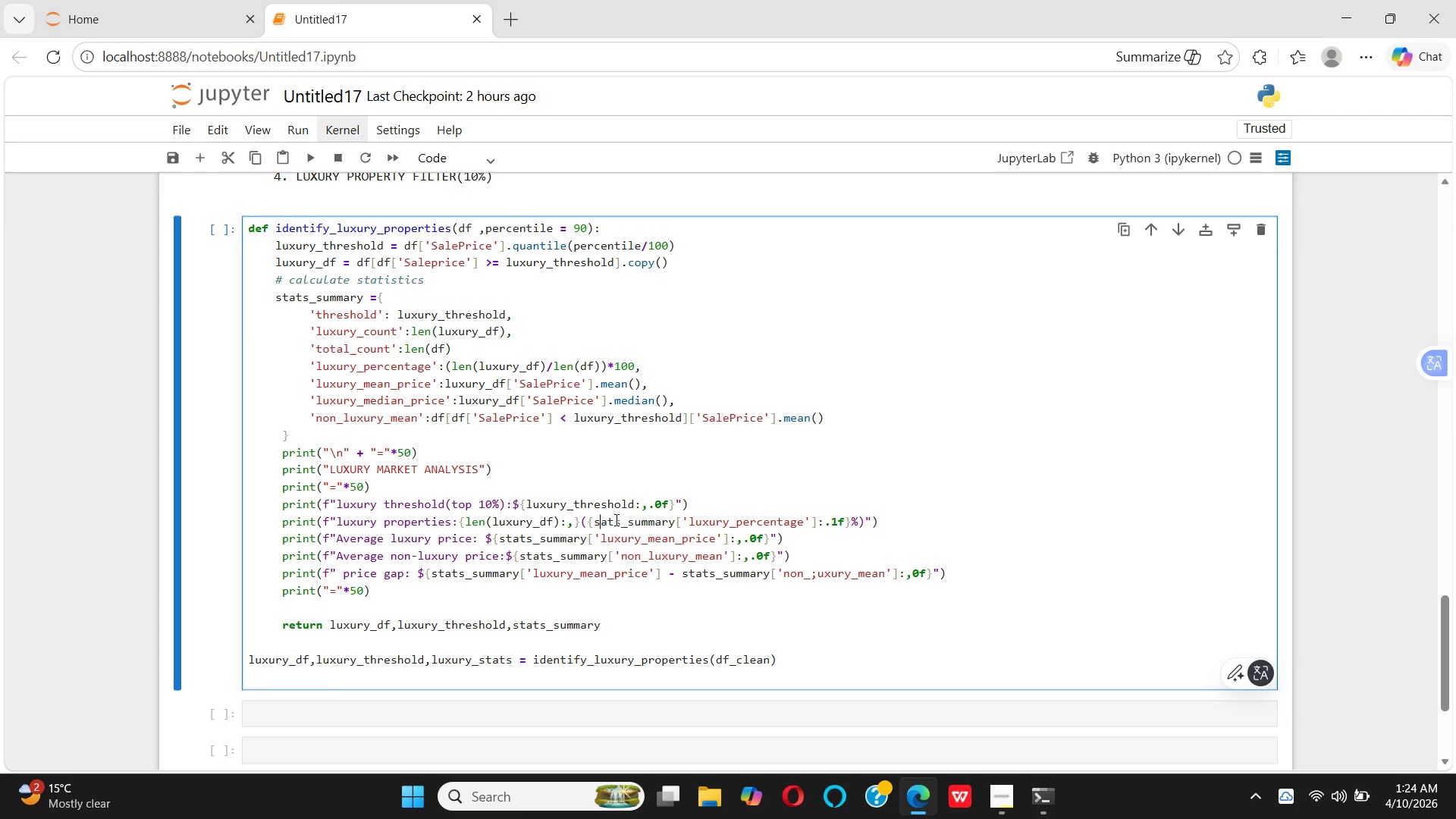 
key(T)
 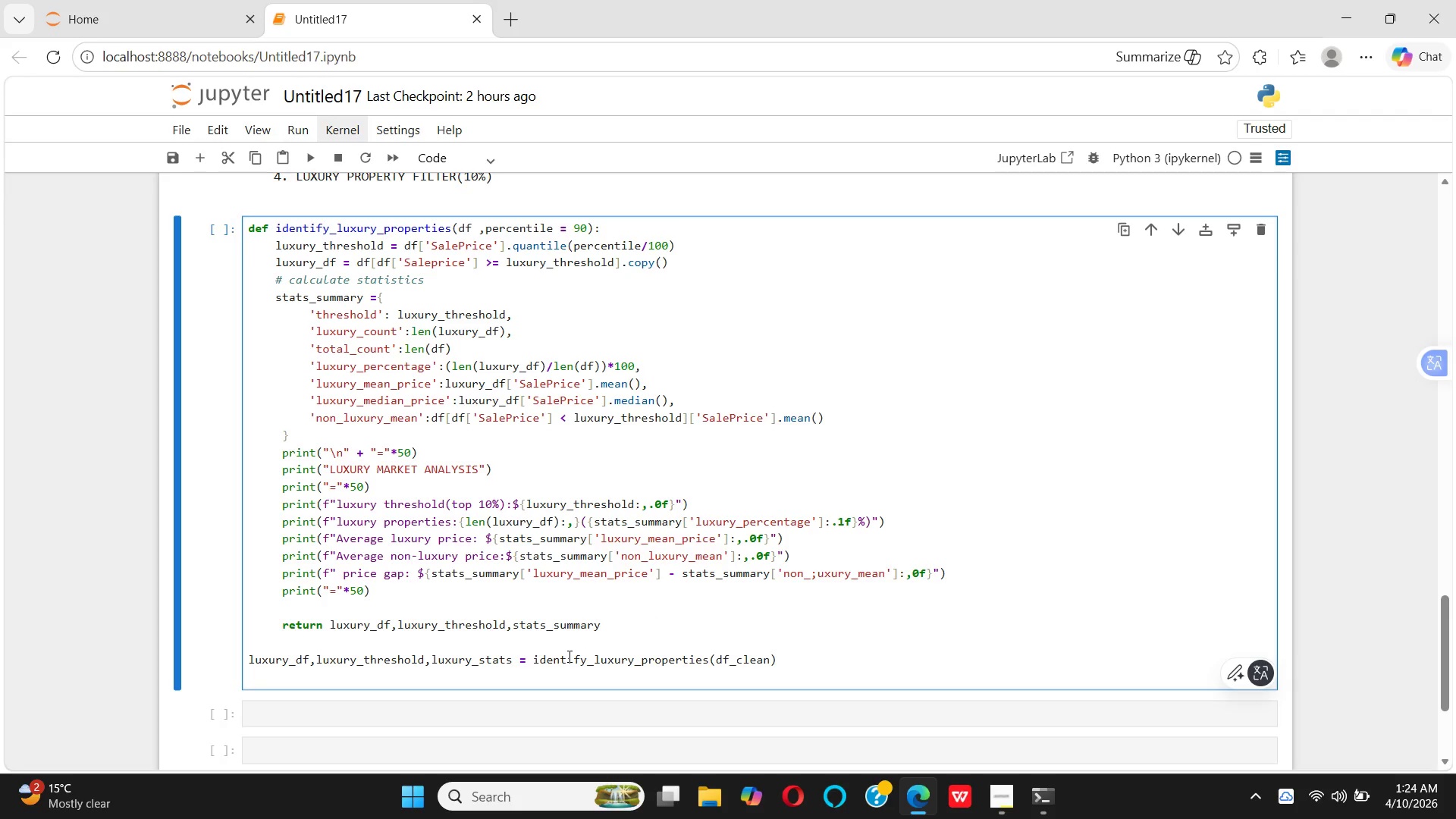 
wait(9.17)
 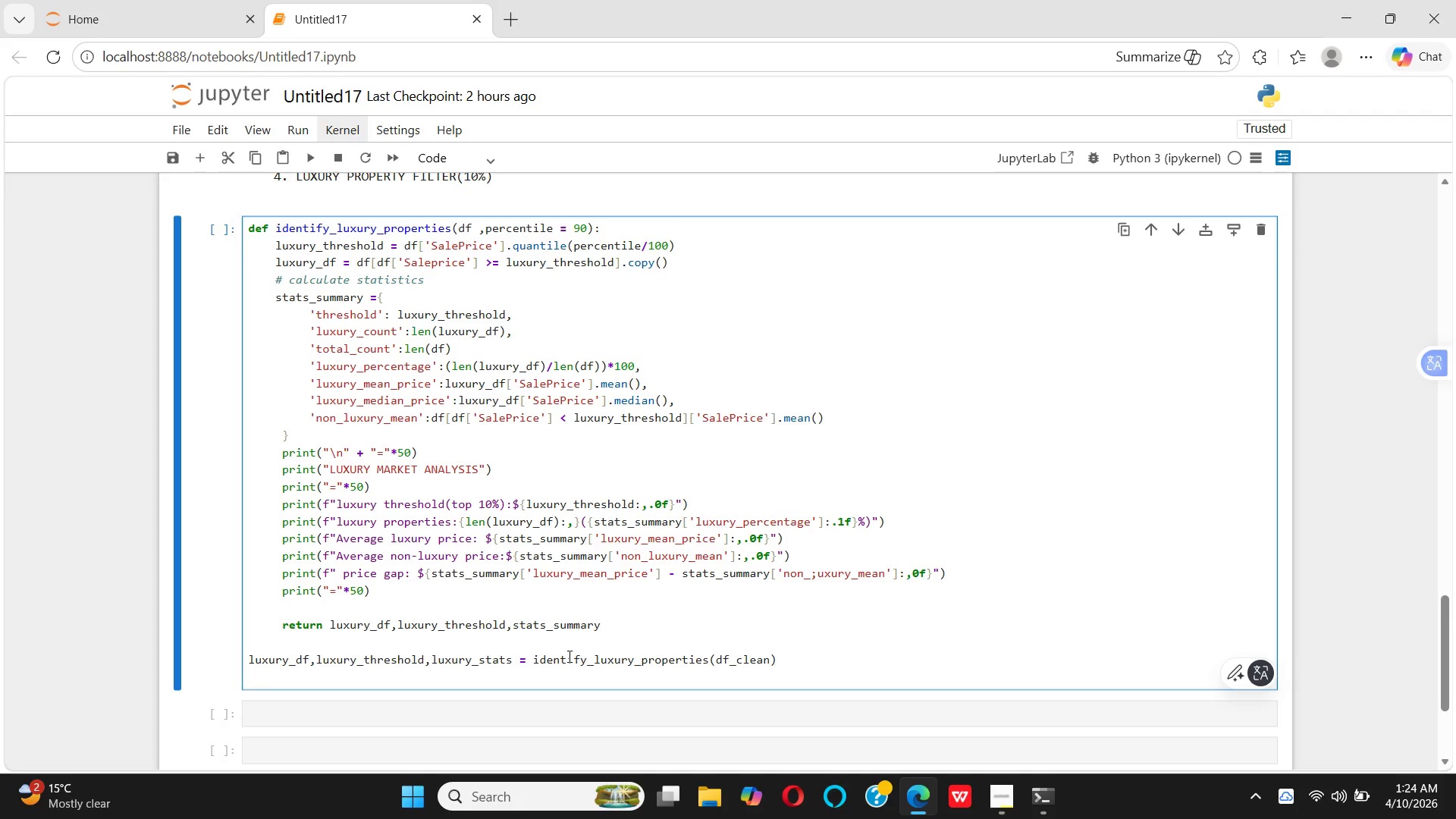 
left_click([319, 155])
 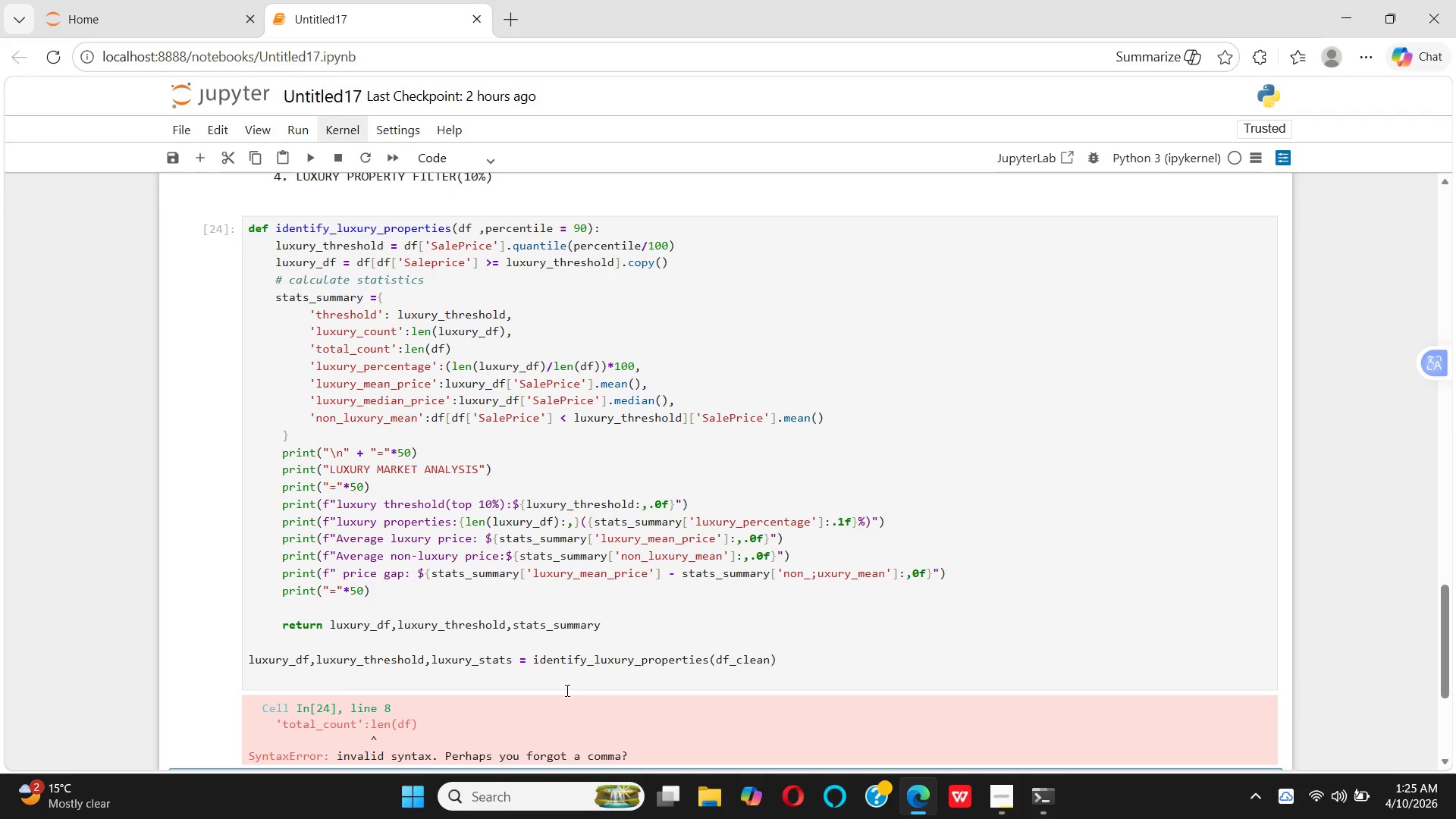 
wait(27.53)
 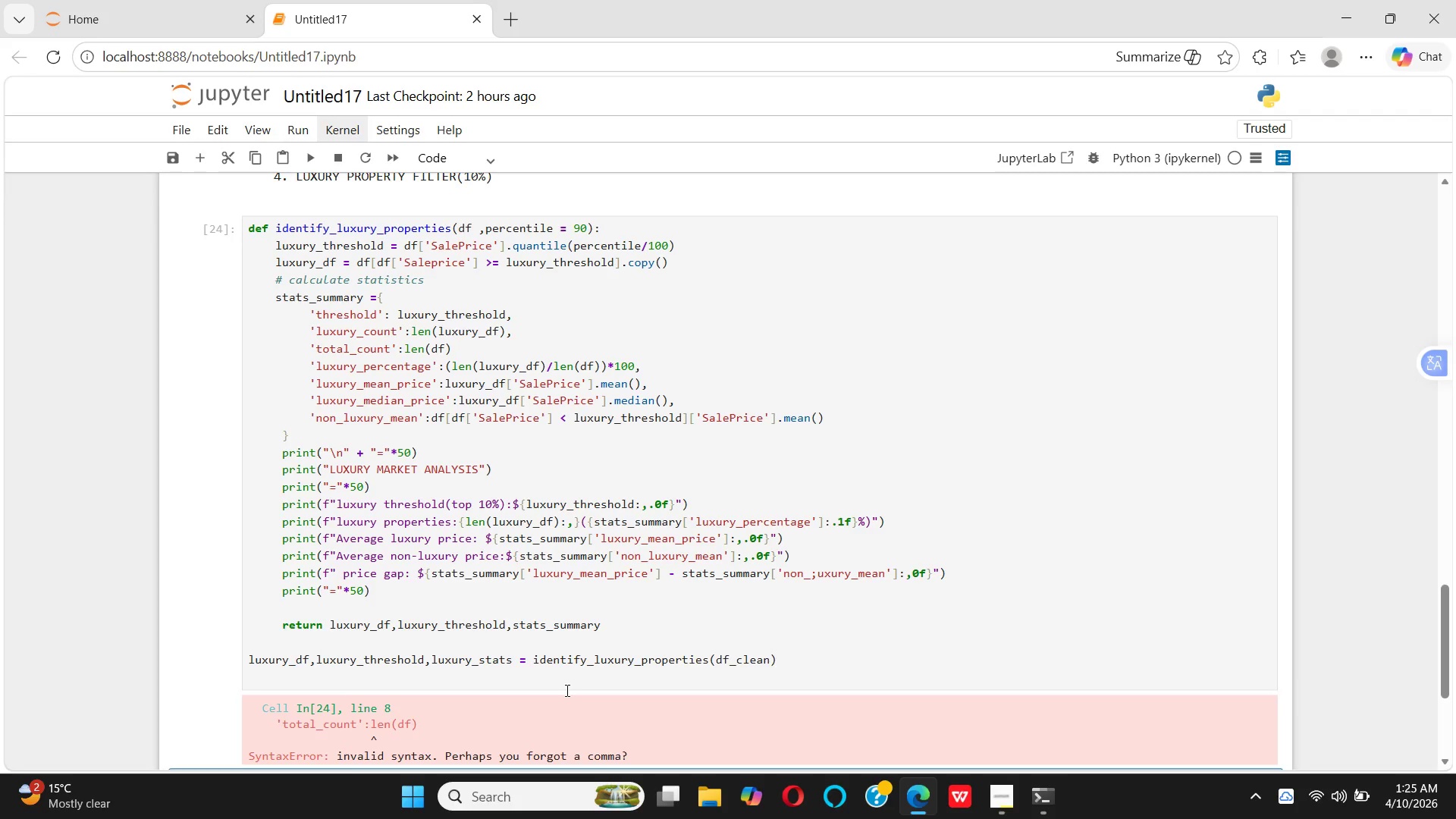 
left_click([463, 345])
 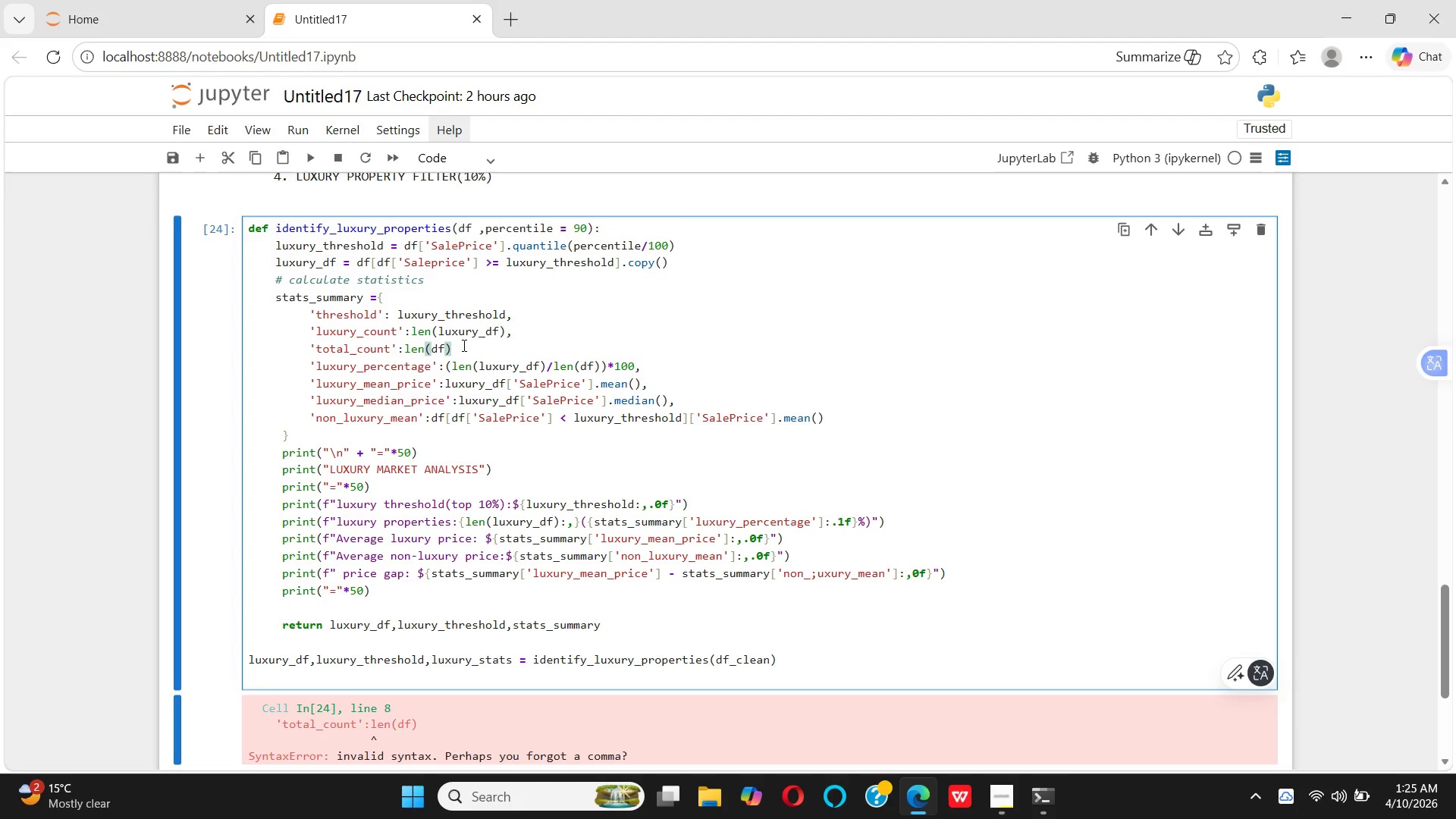 
key(Comma)
 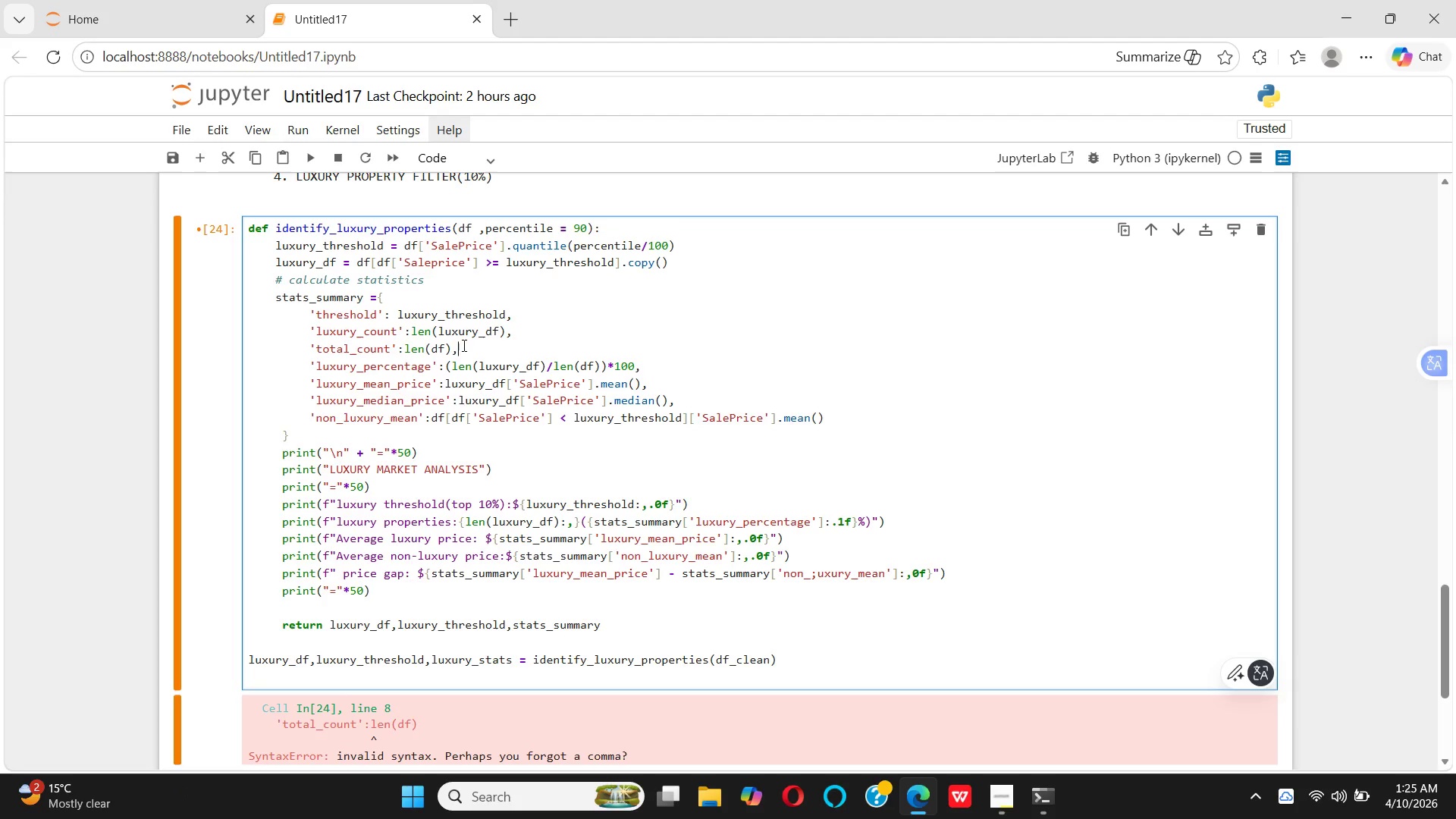 
key(Shift+Enter)
 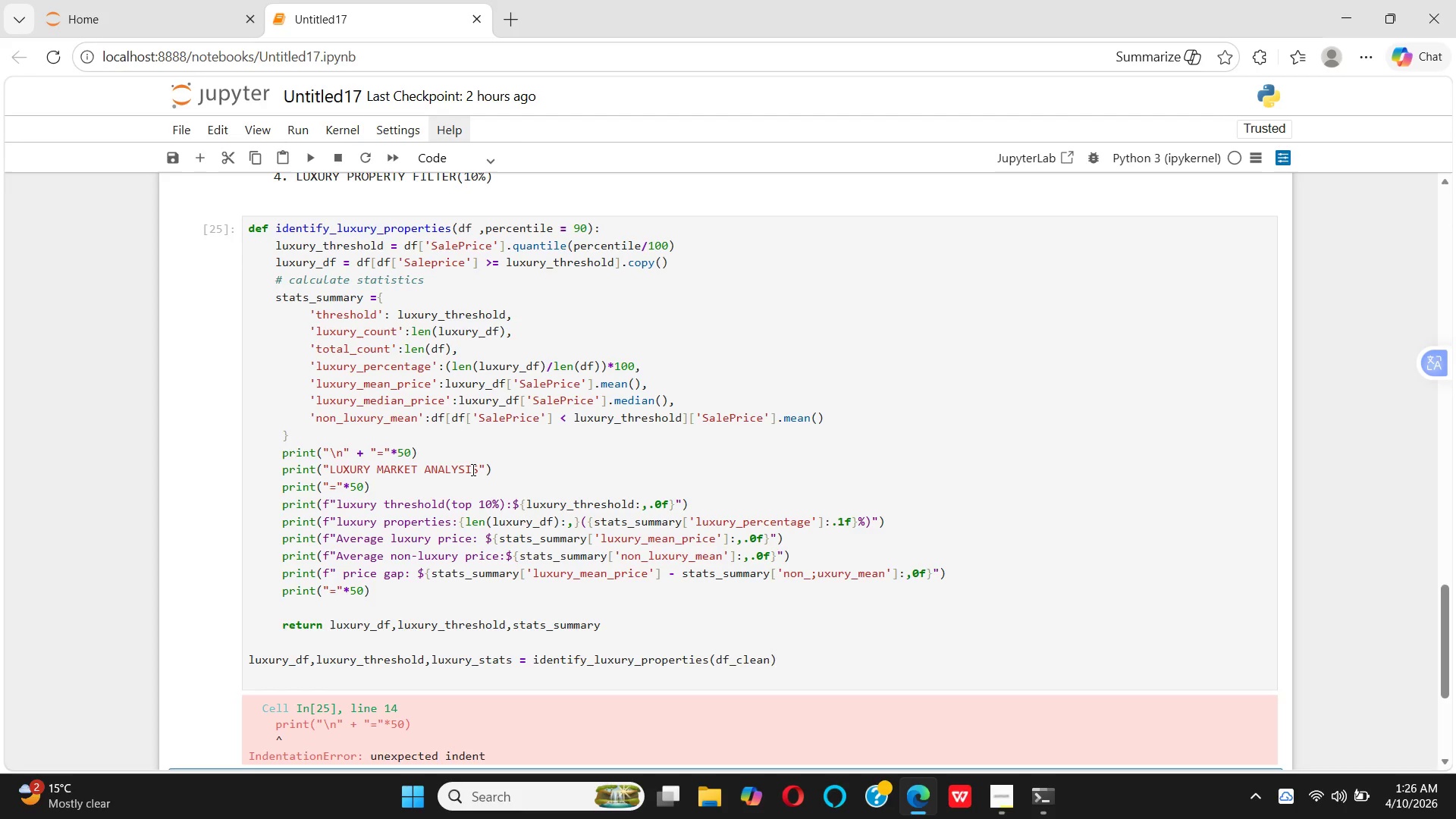 
wait(57.12)
 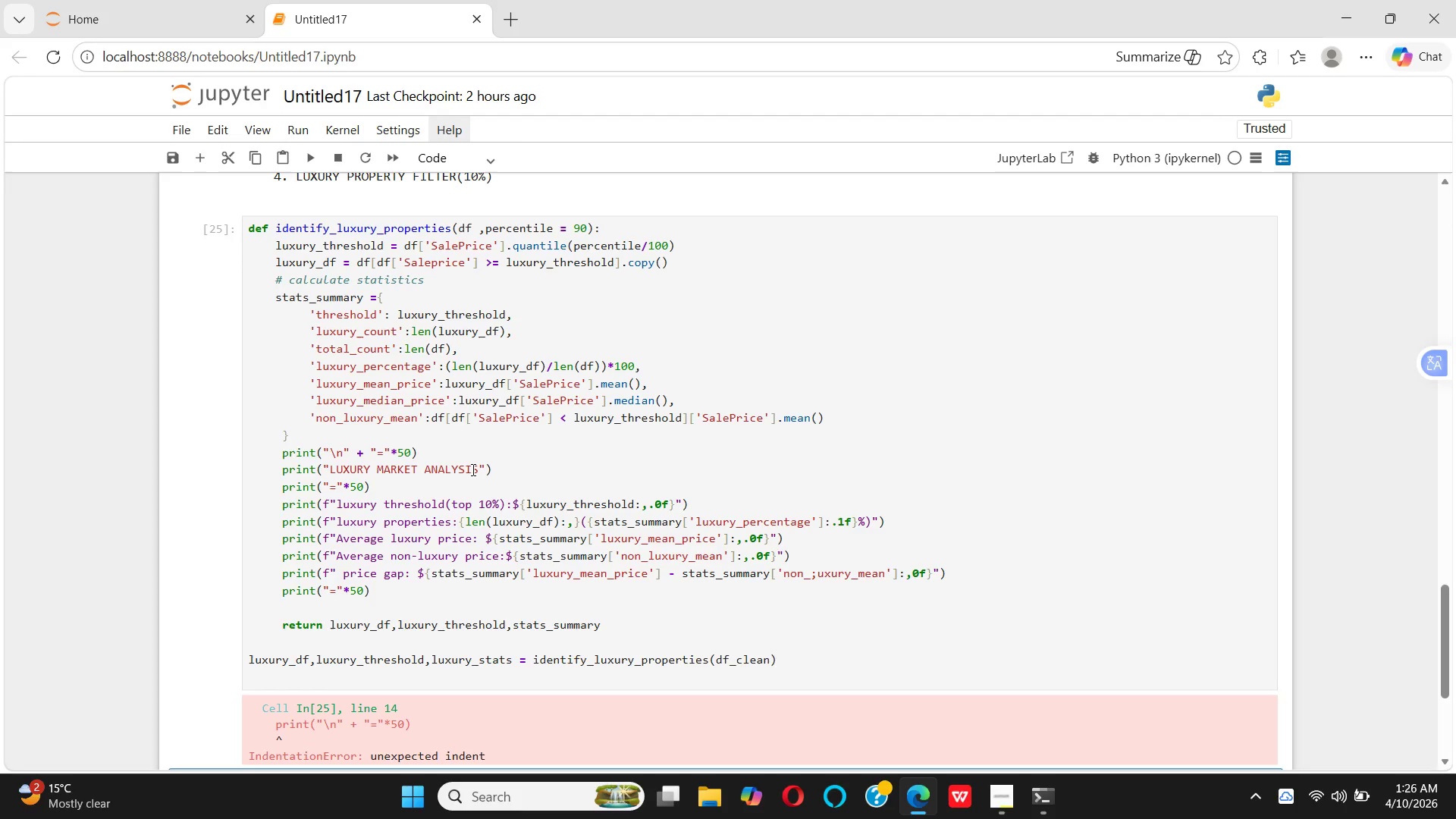 
scroll: coordinate [418, 550], scroll_direction: down, amount: 2.0
 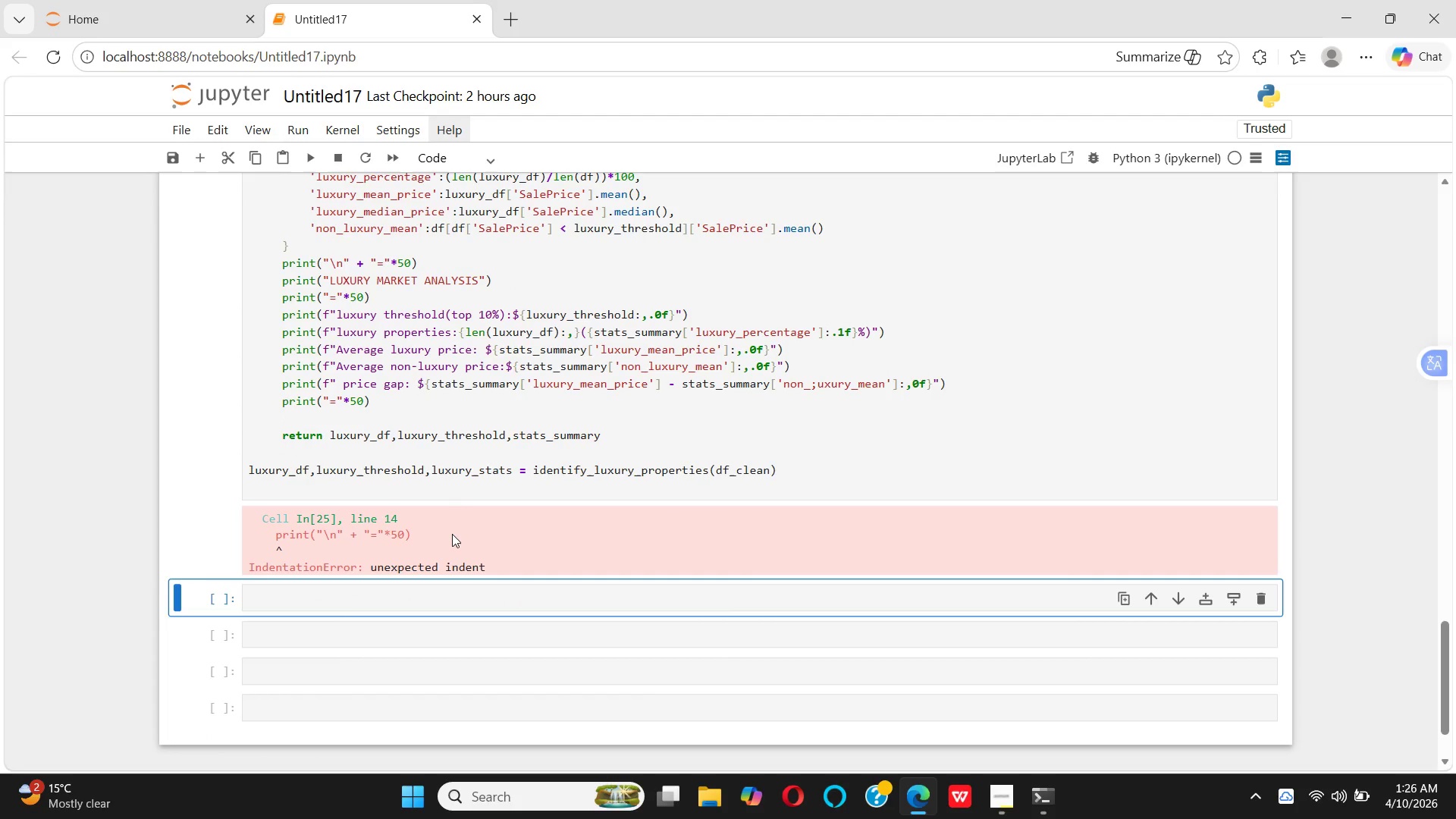 
scroll: coordinate [453, 533], scroll_direction: up, amount: 1.0
 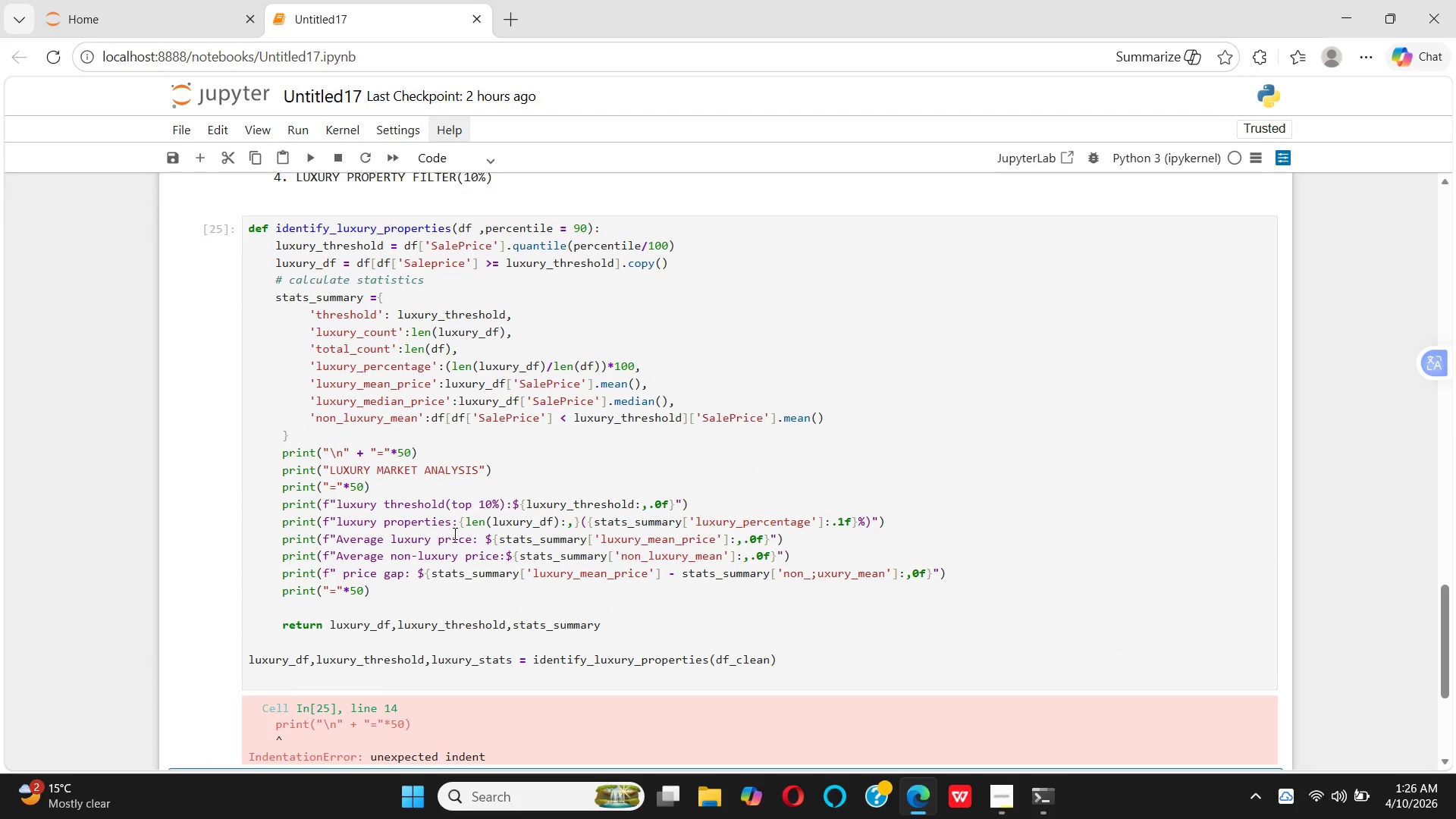 
scroll: coordinate [480, 526], scroll_direction: down, amount: 2.0
 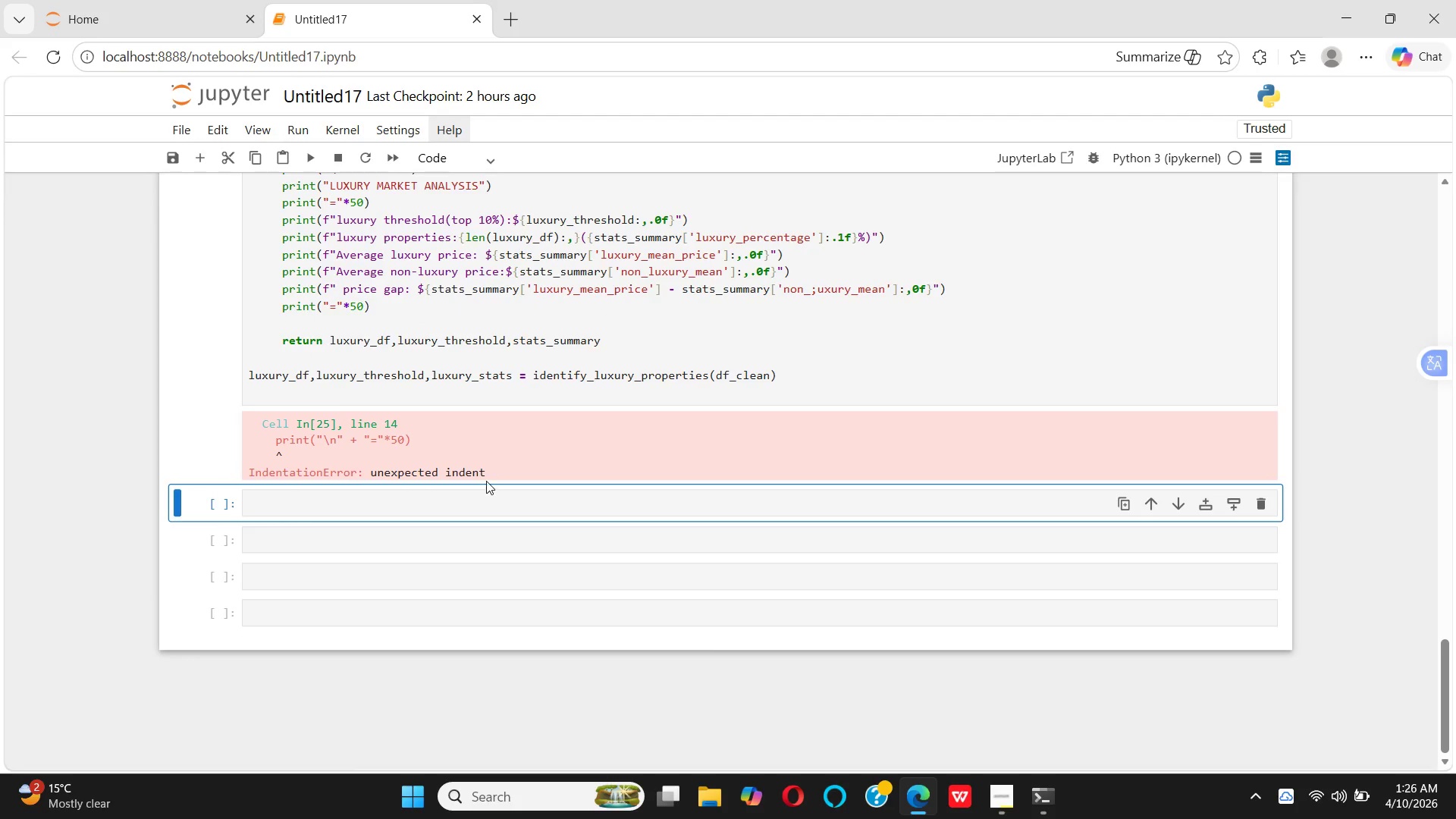 
scroll: coordinate [494, 477], scroll_direction: up, amount: 2.0
 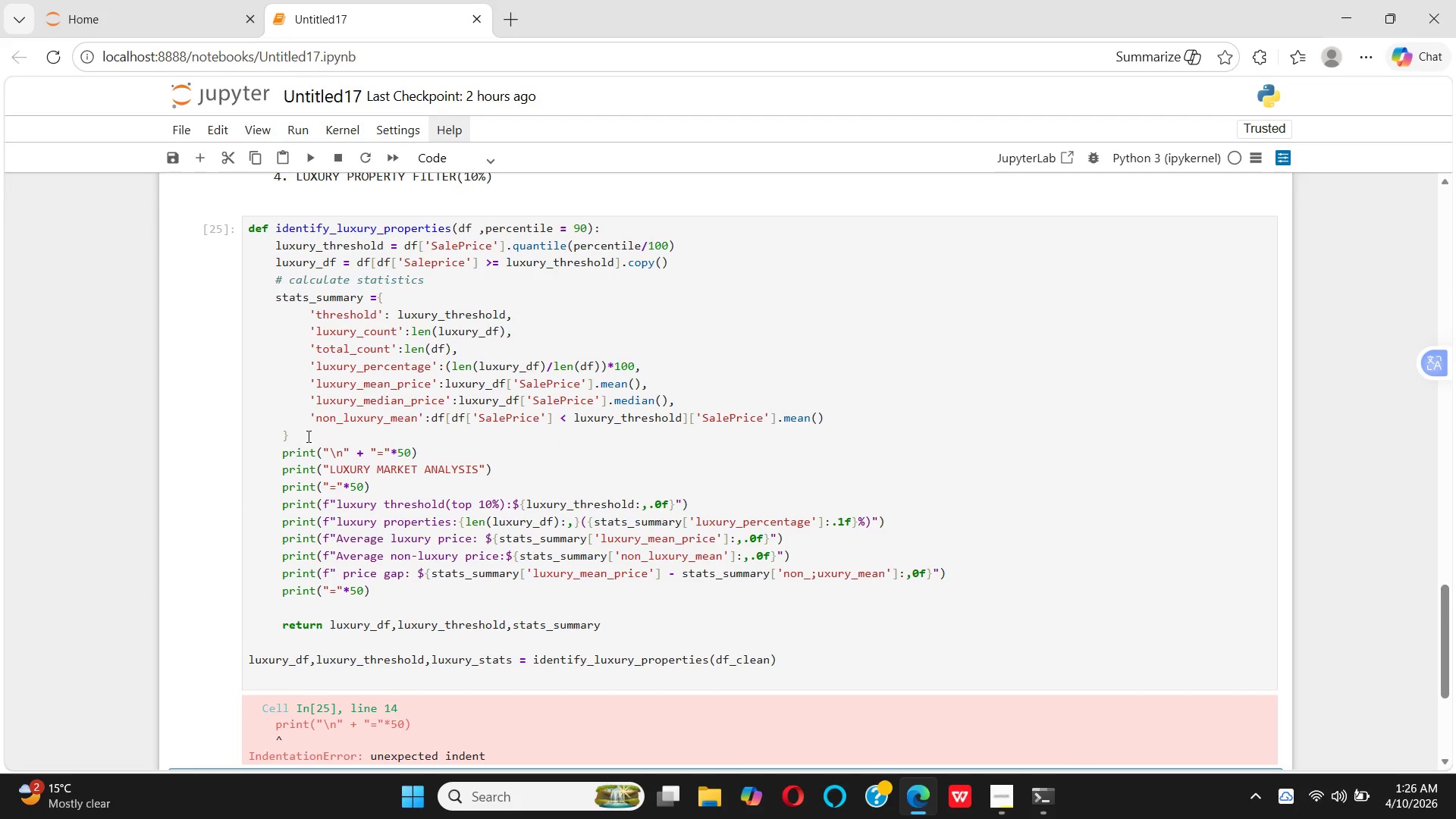 
left_click([307, 436])
 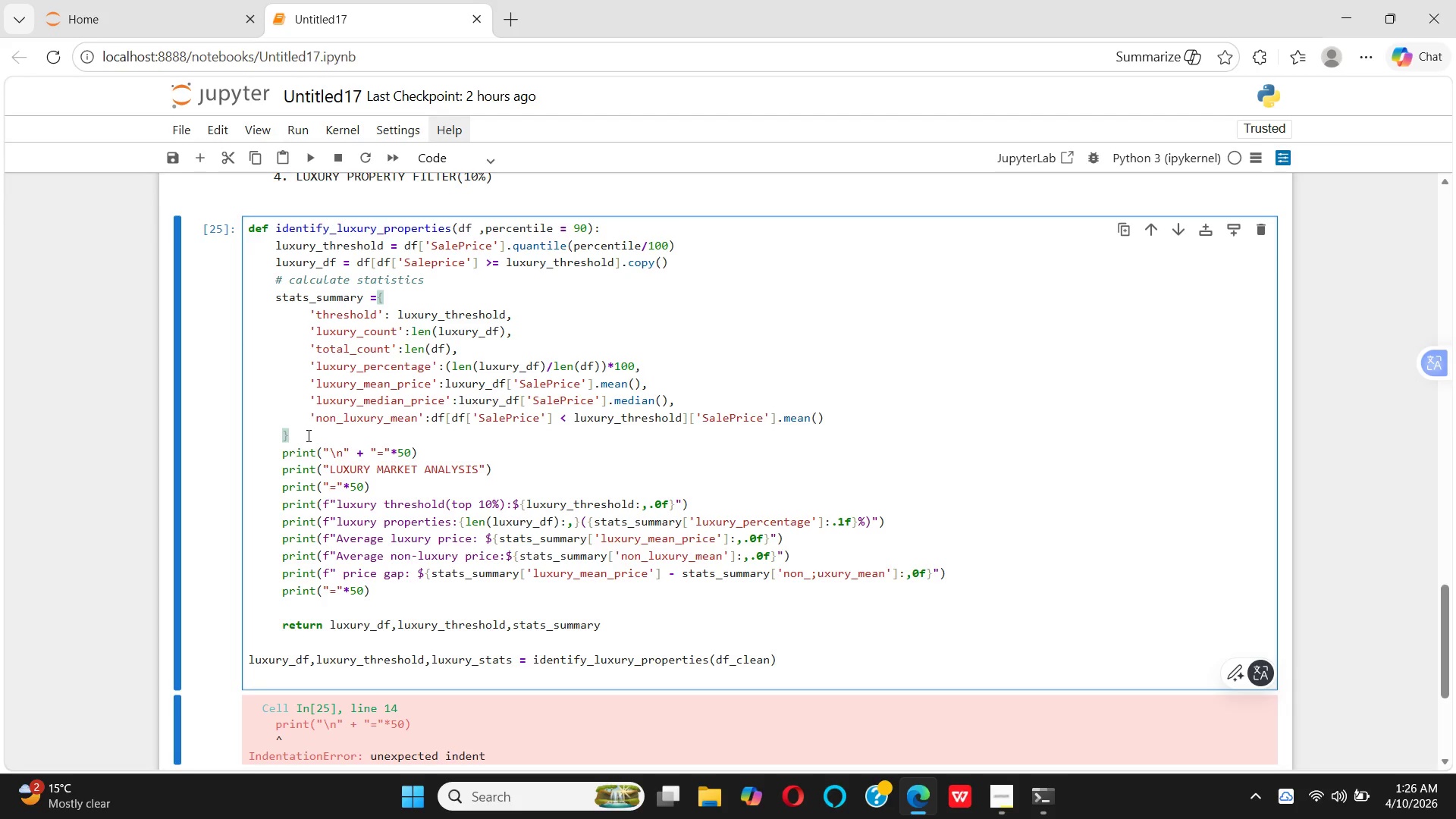 
wait(7.52)
 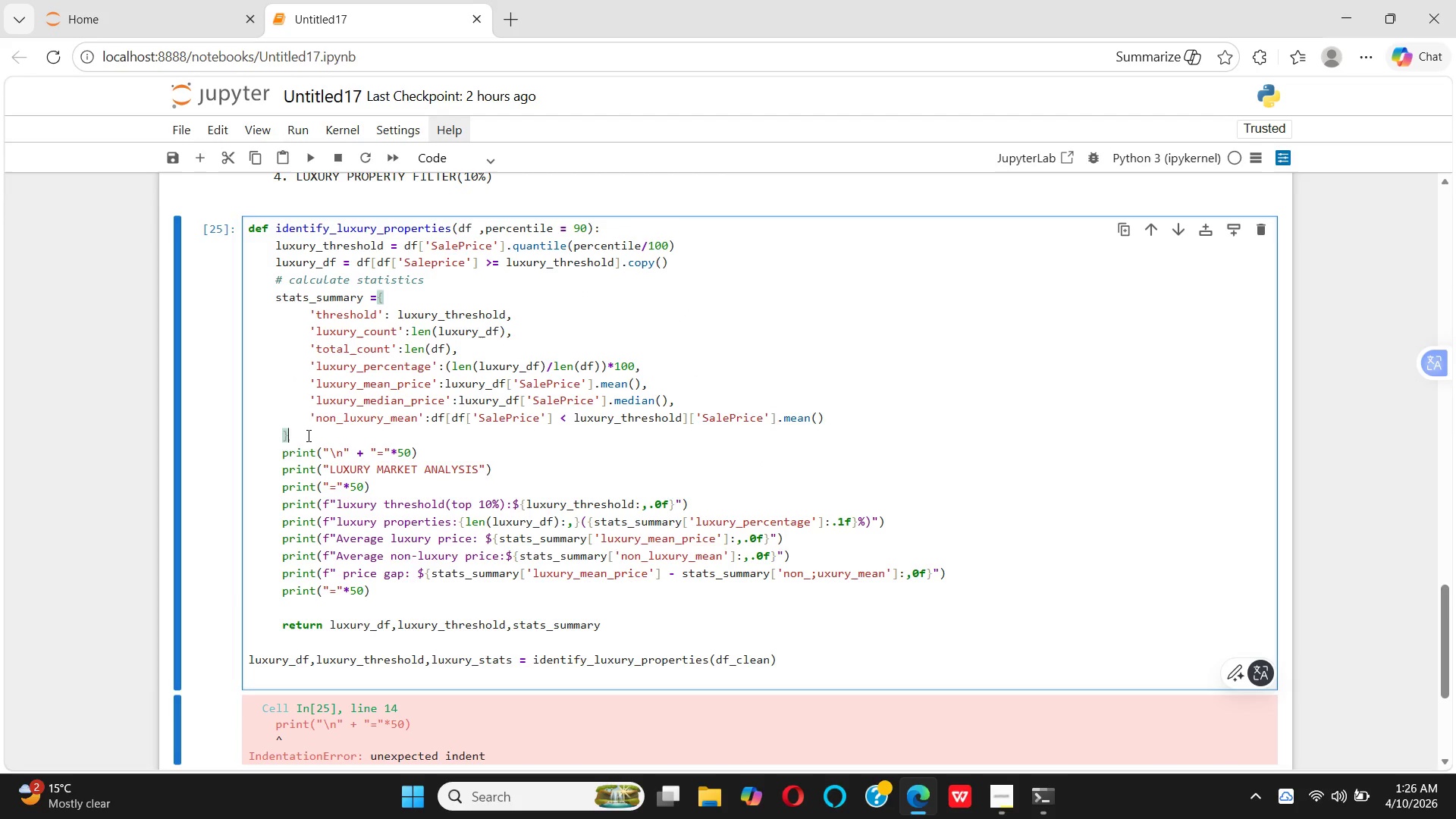 
key(Enter)
 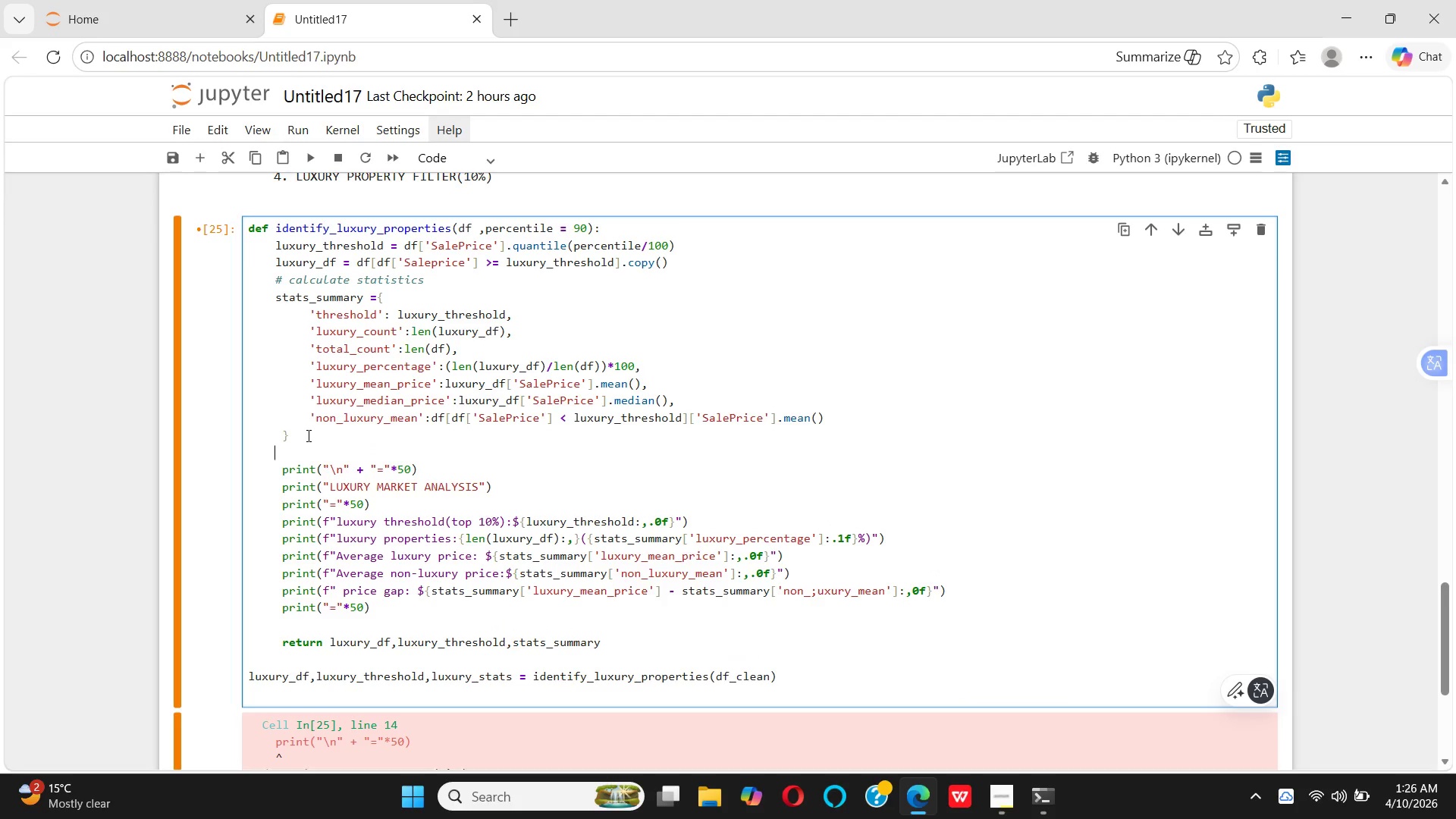 
hold_key(key=ShiftRight, duration=0.77)
 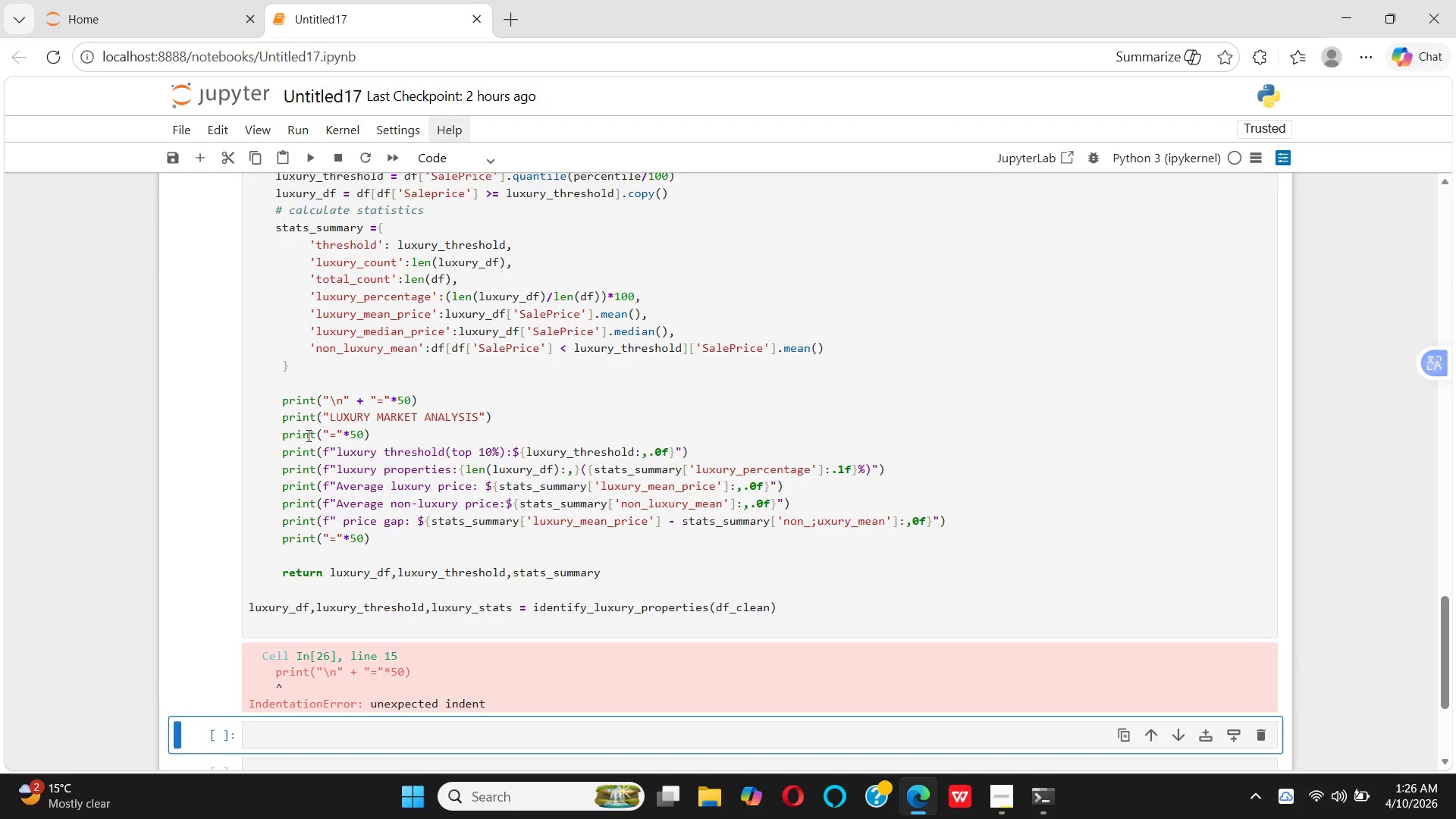 
hold_key(key=Enter, duration=0.33)
 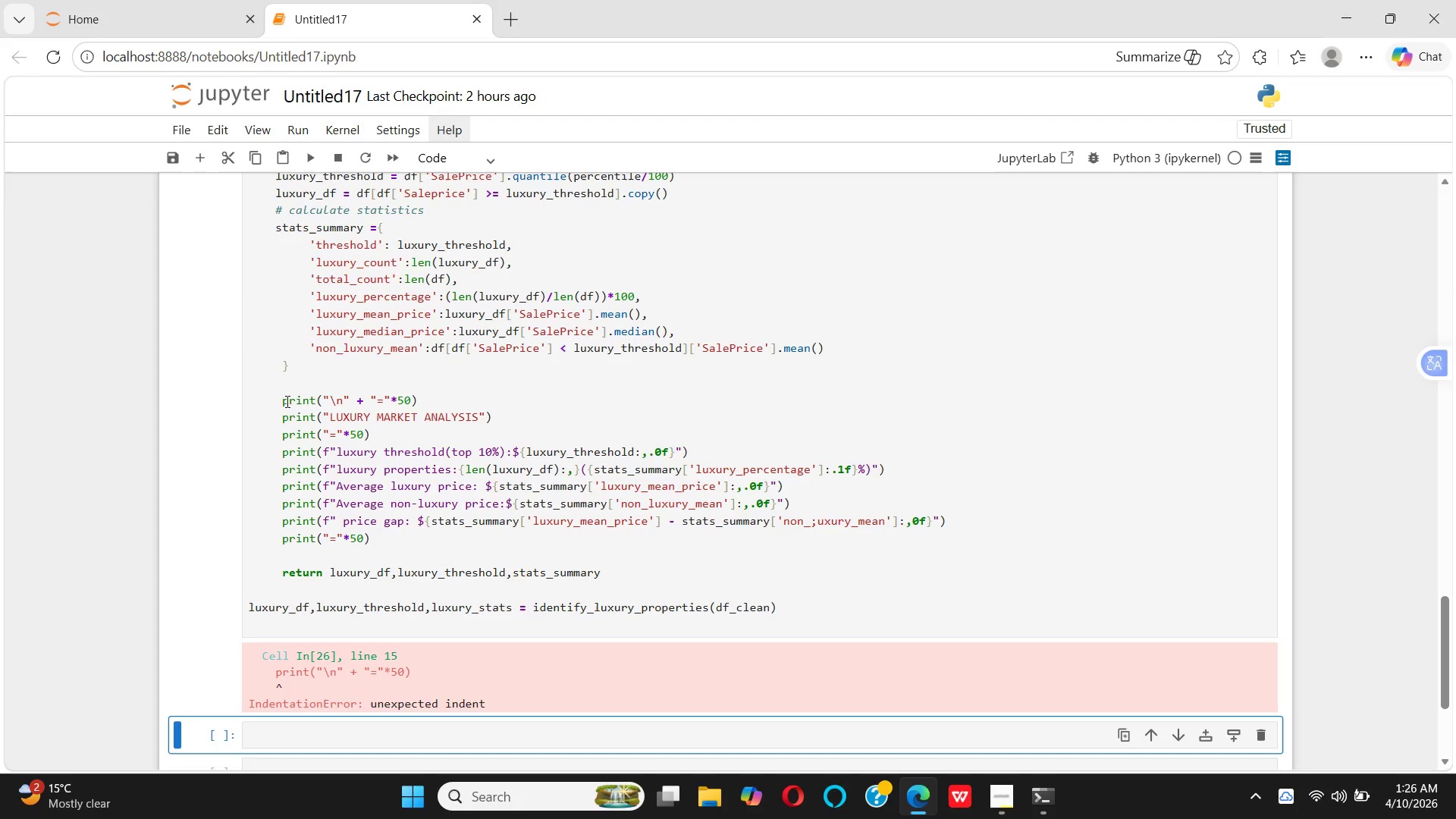 
left_click([275, 399])
 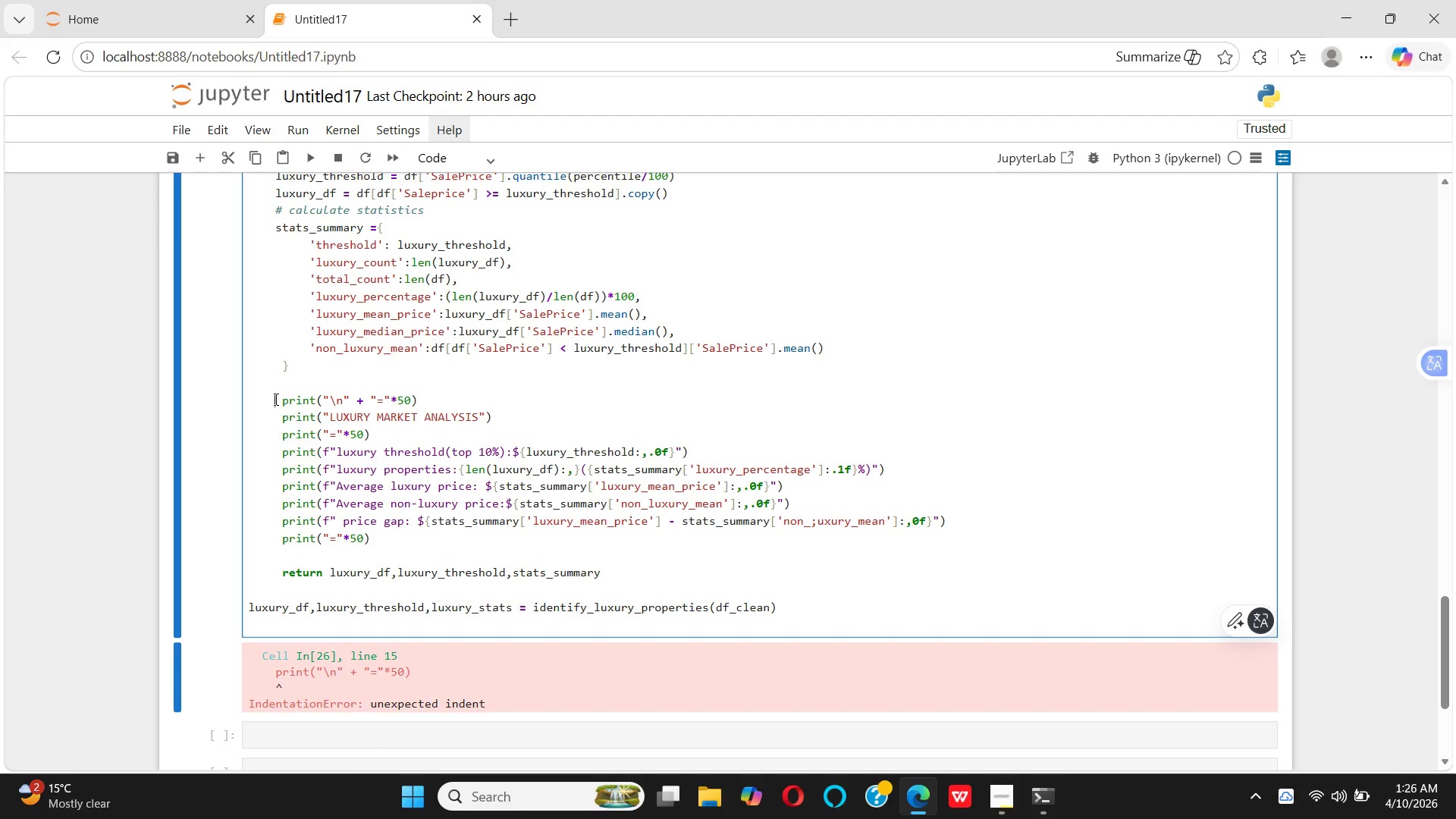 
hold_key(key=Space, duration=0.31)
 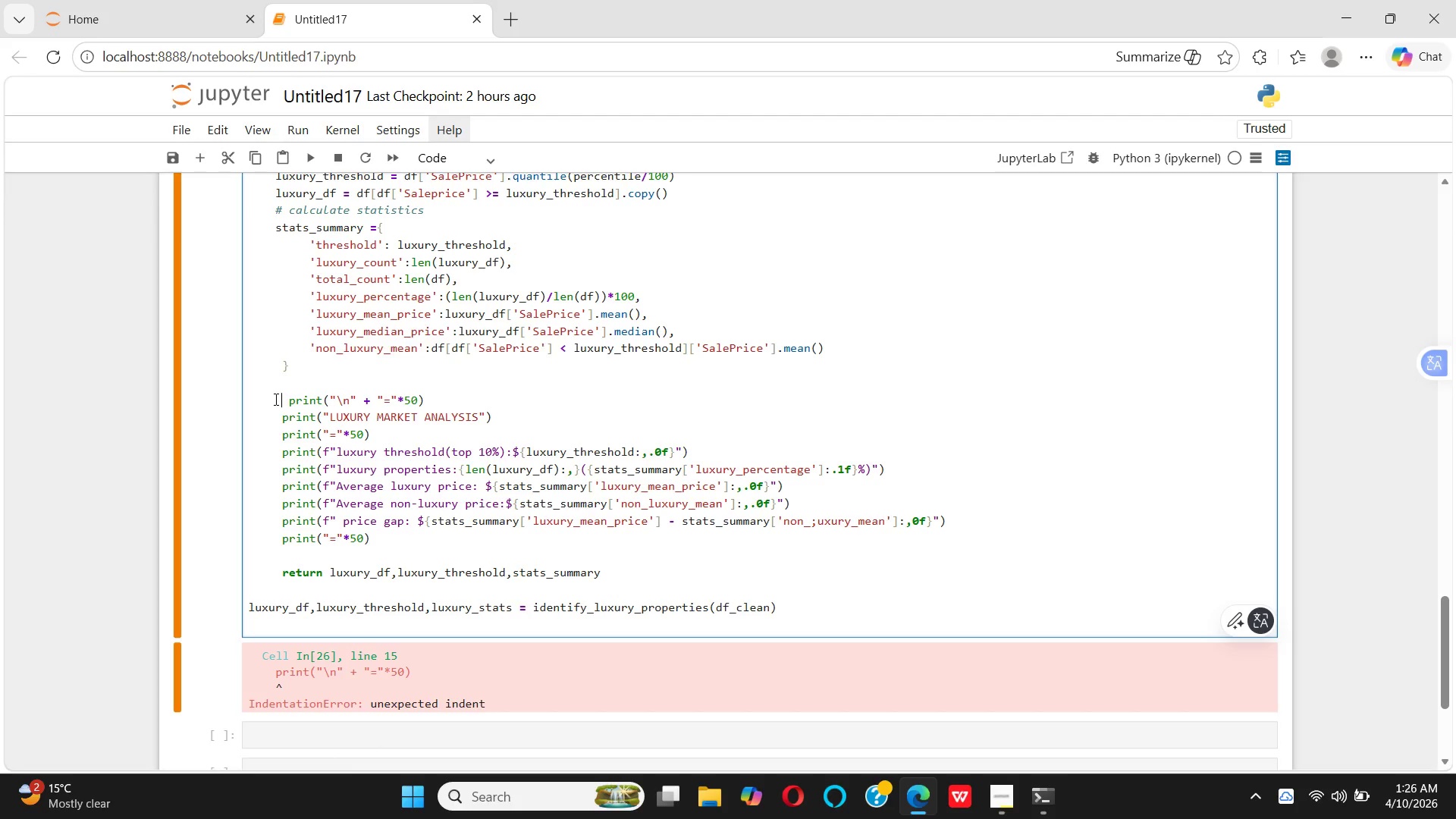 
key(Shift+Enter)
 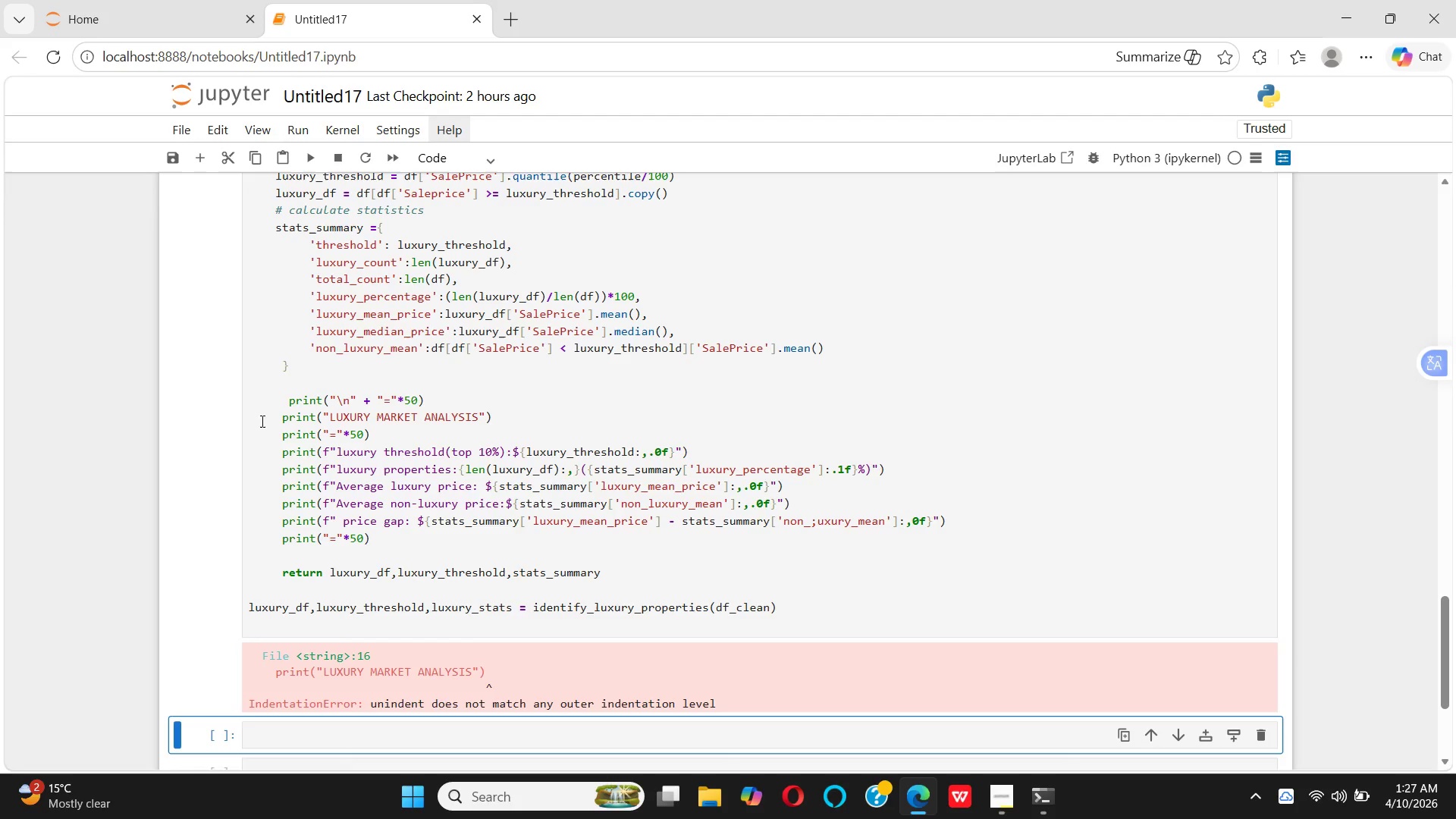 
left_click([281, 424])
 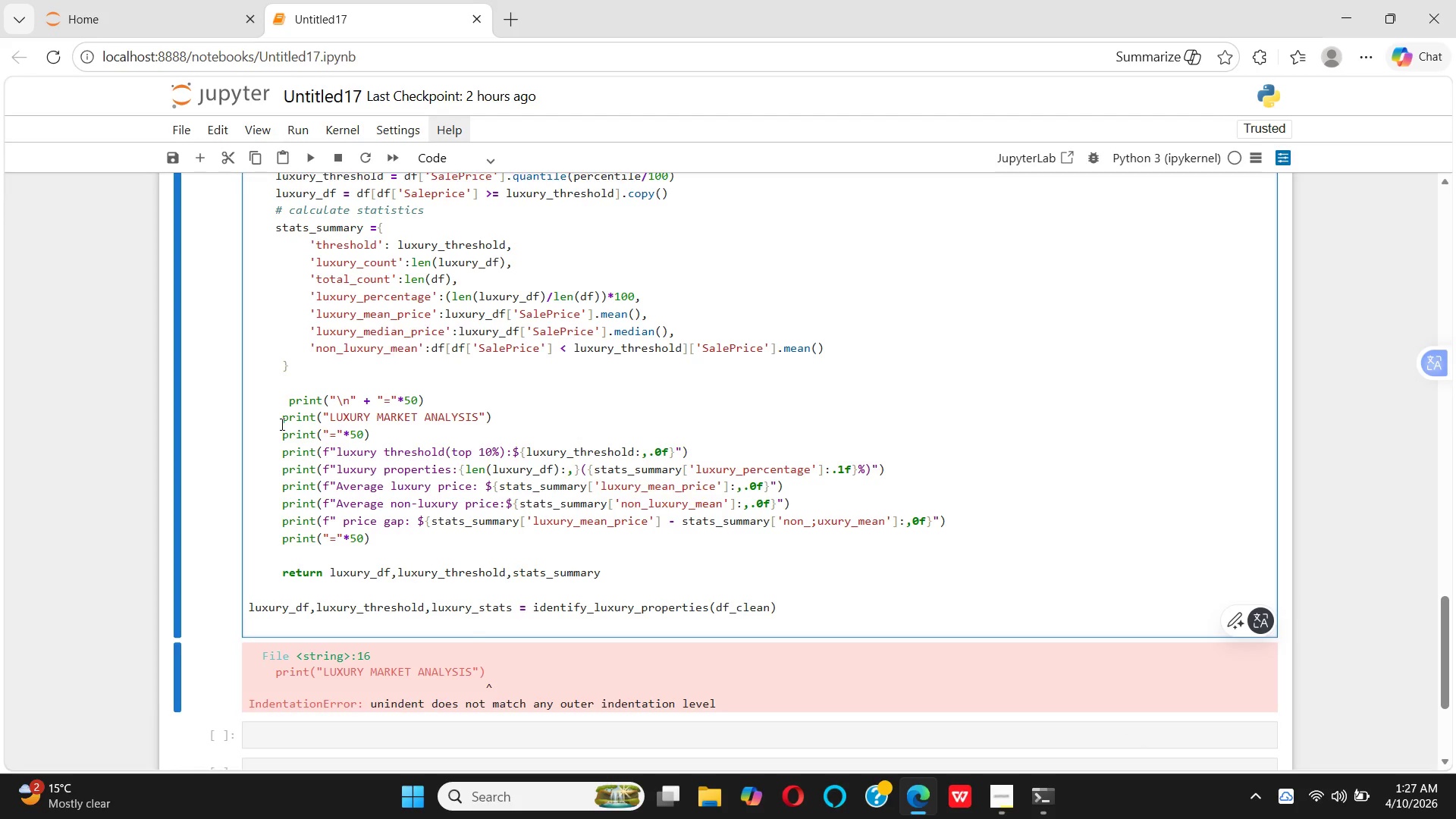 
key(Enter)
 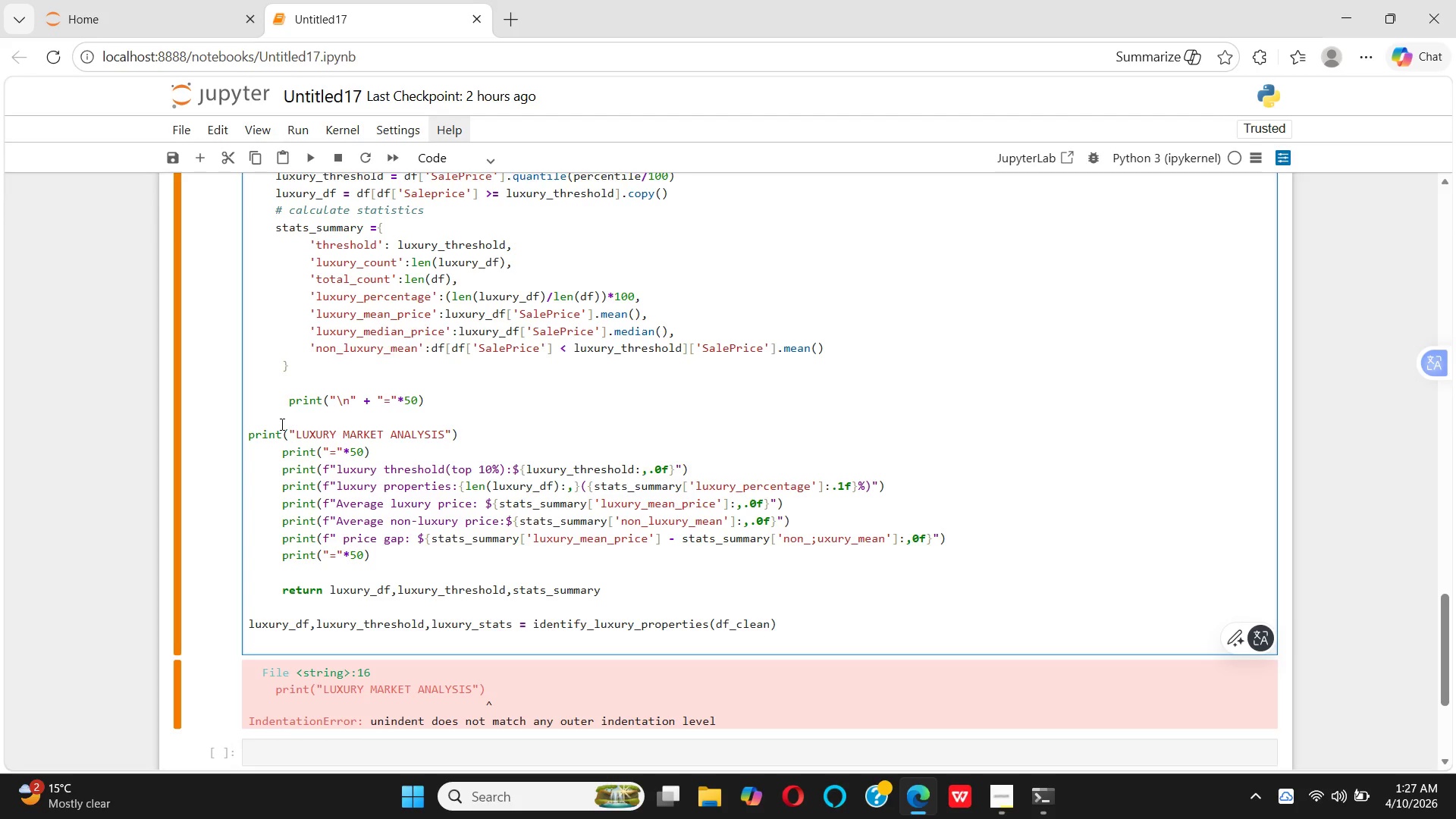 
key(Control+Z)
 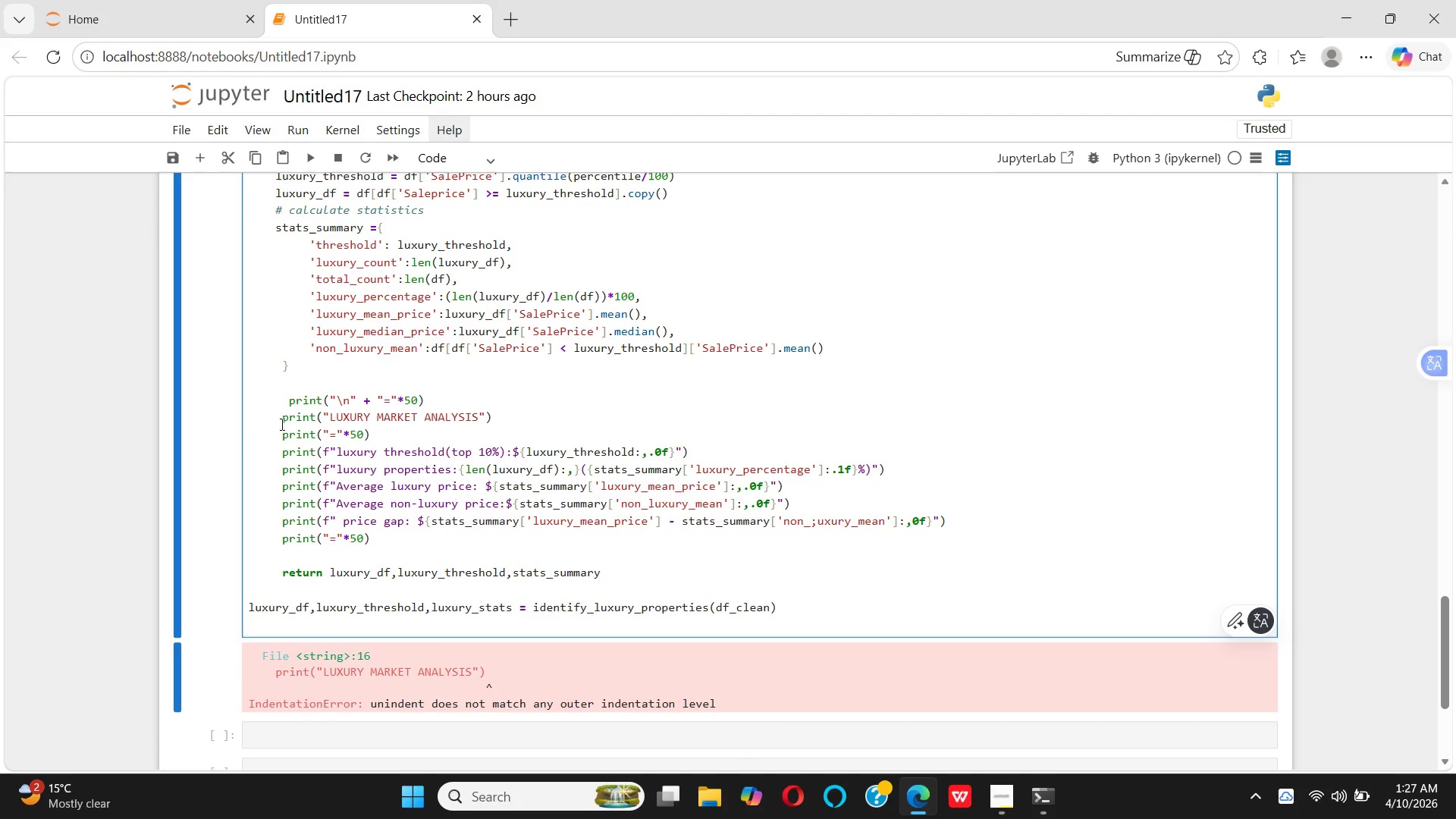 
hold_key(key=Space, duration=0.31)
 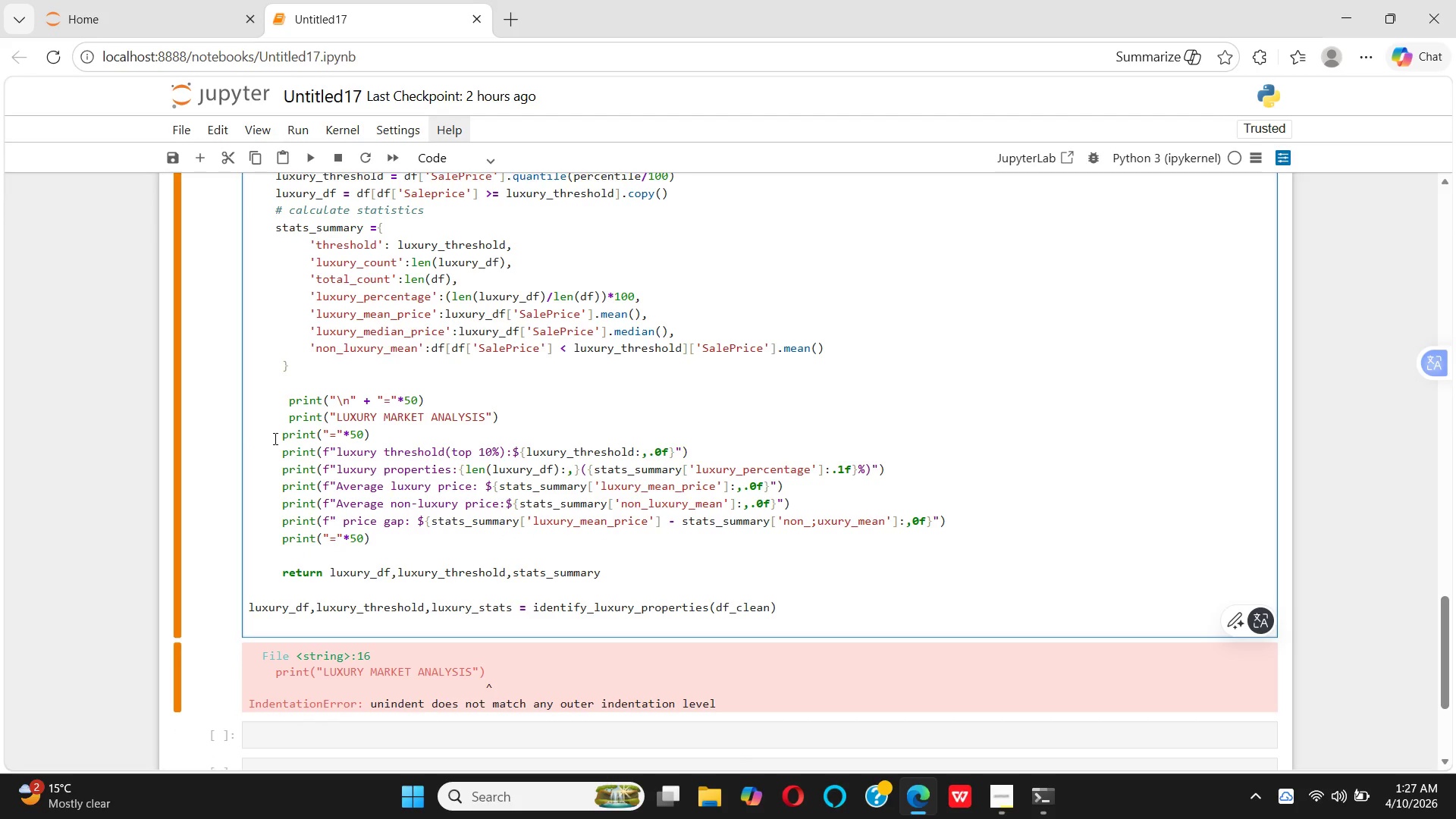 
left_click([274, 433])
 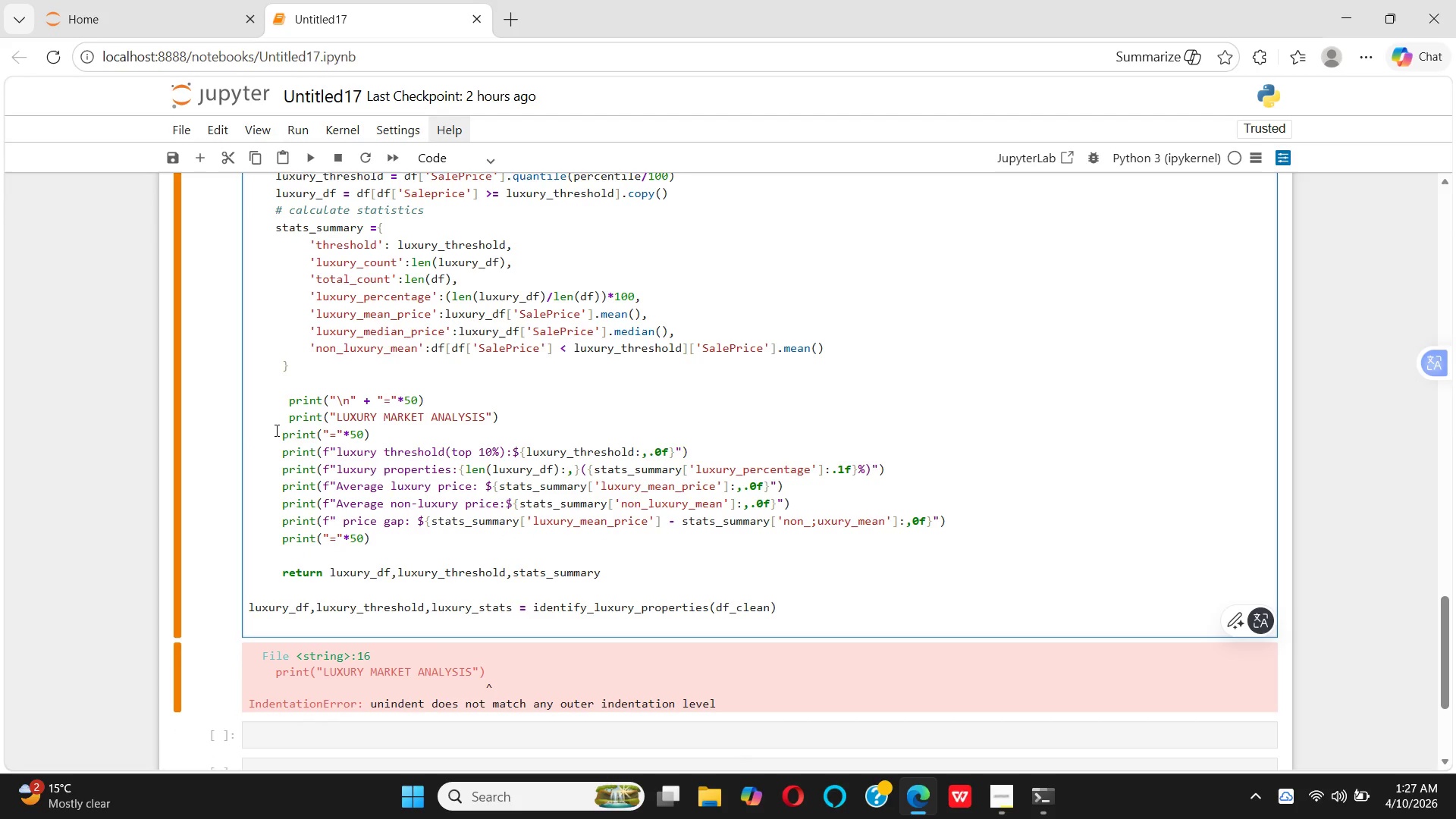 
key(Space)
 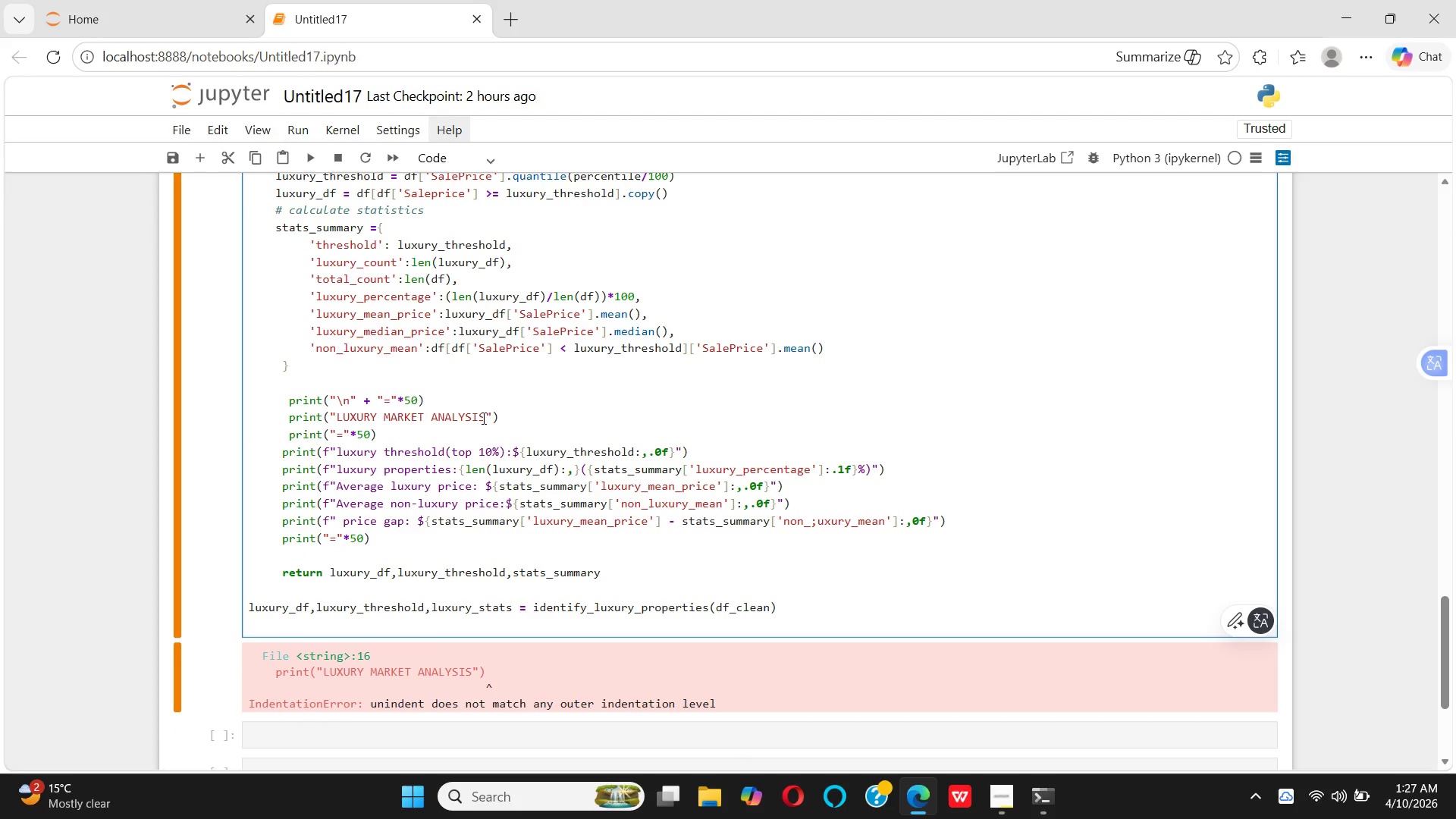 
key(ArrowDown)
 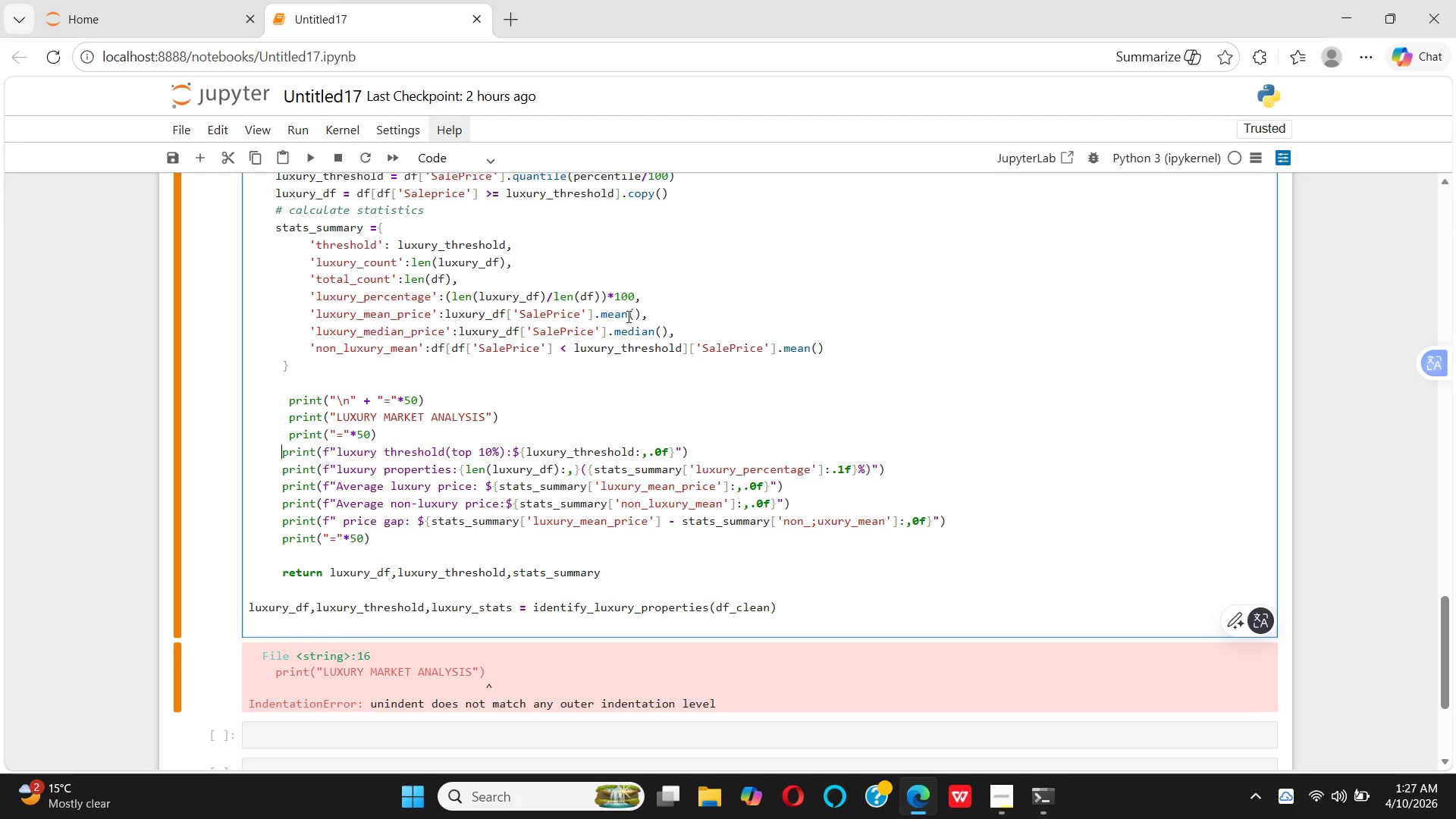 
key(Space)
 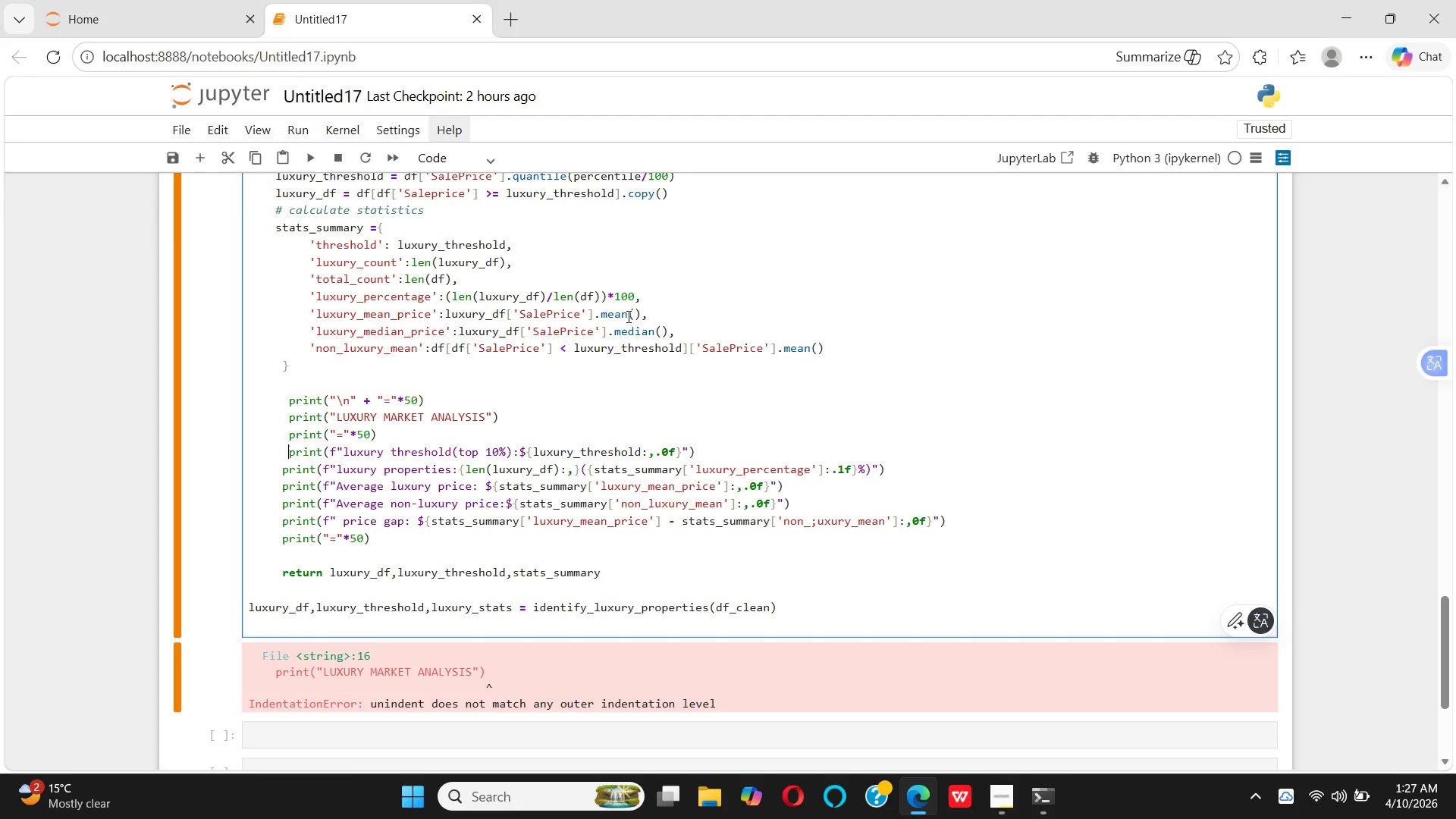 
key(ArrowDown)
 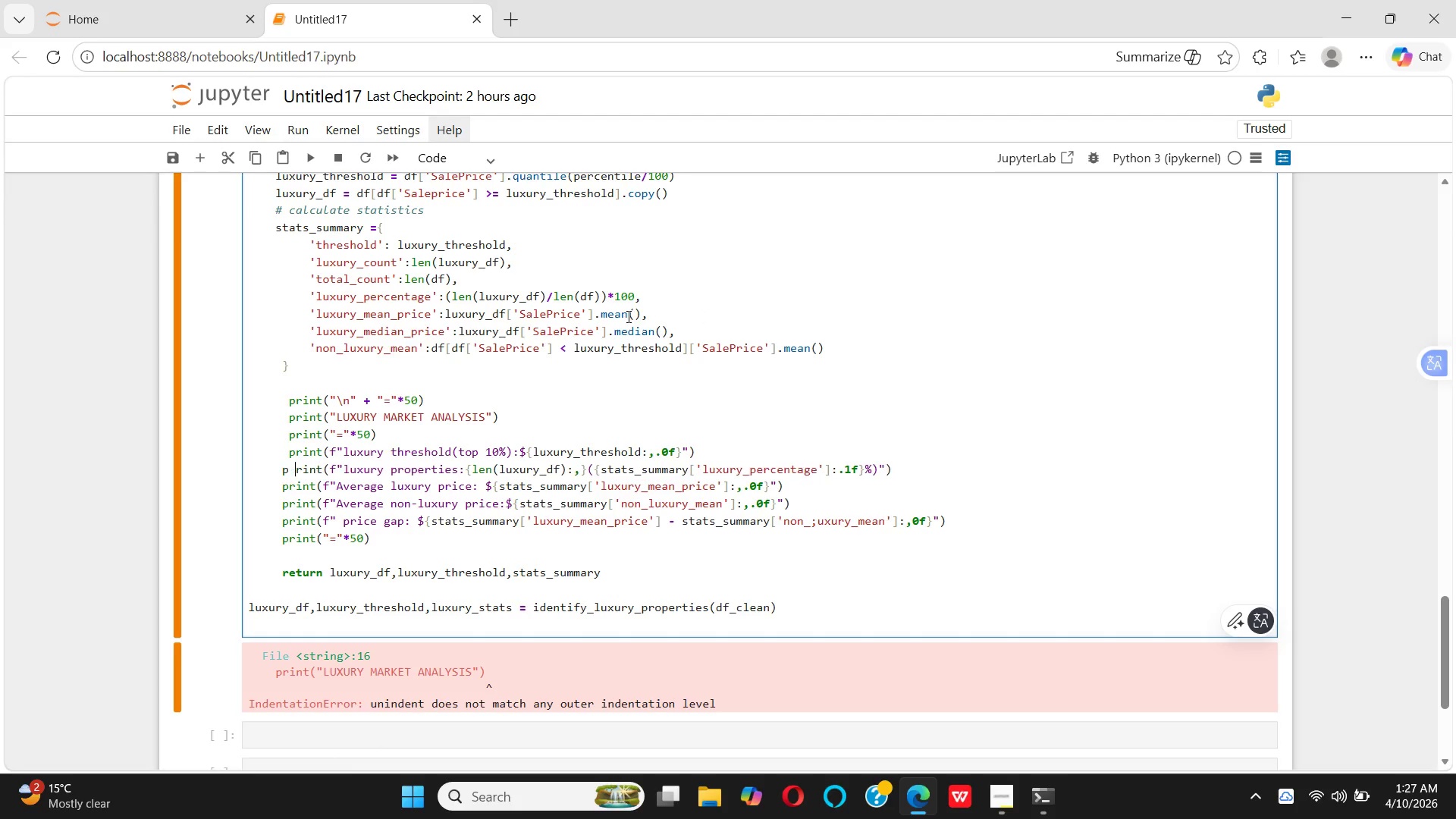 
key(Space)
 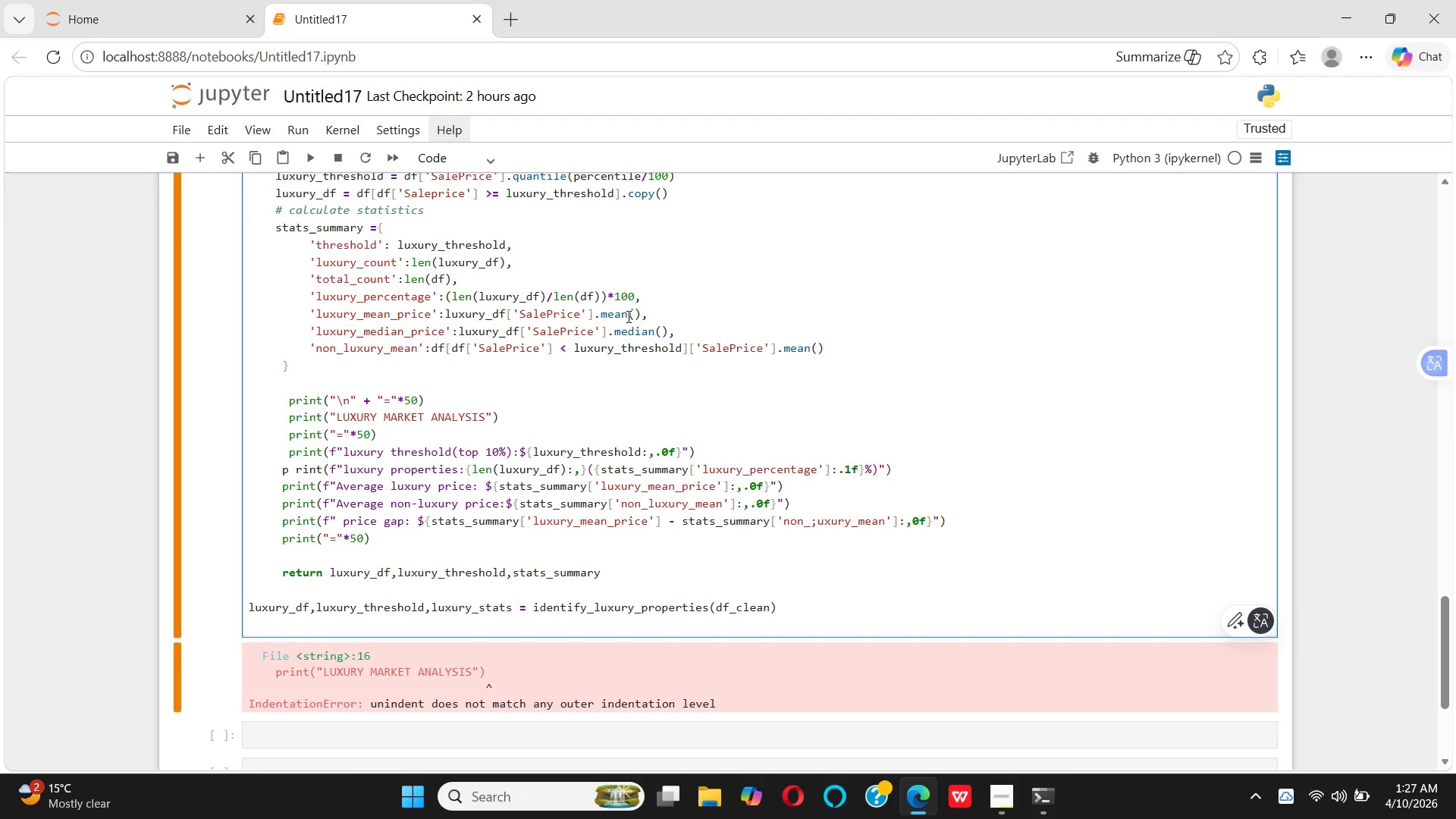 
key(Backspace)
 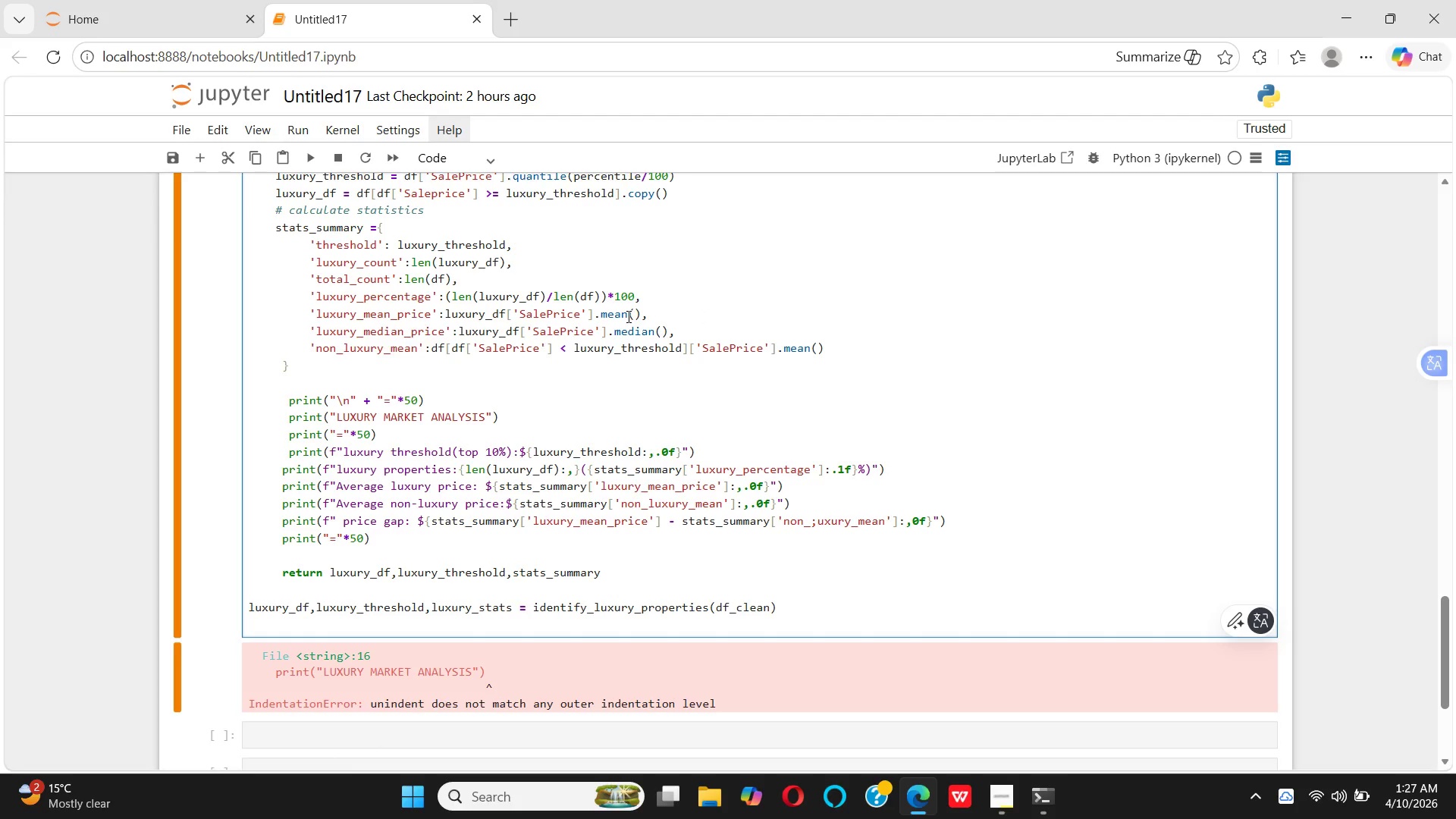 
key(ArrowLeft)
 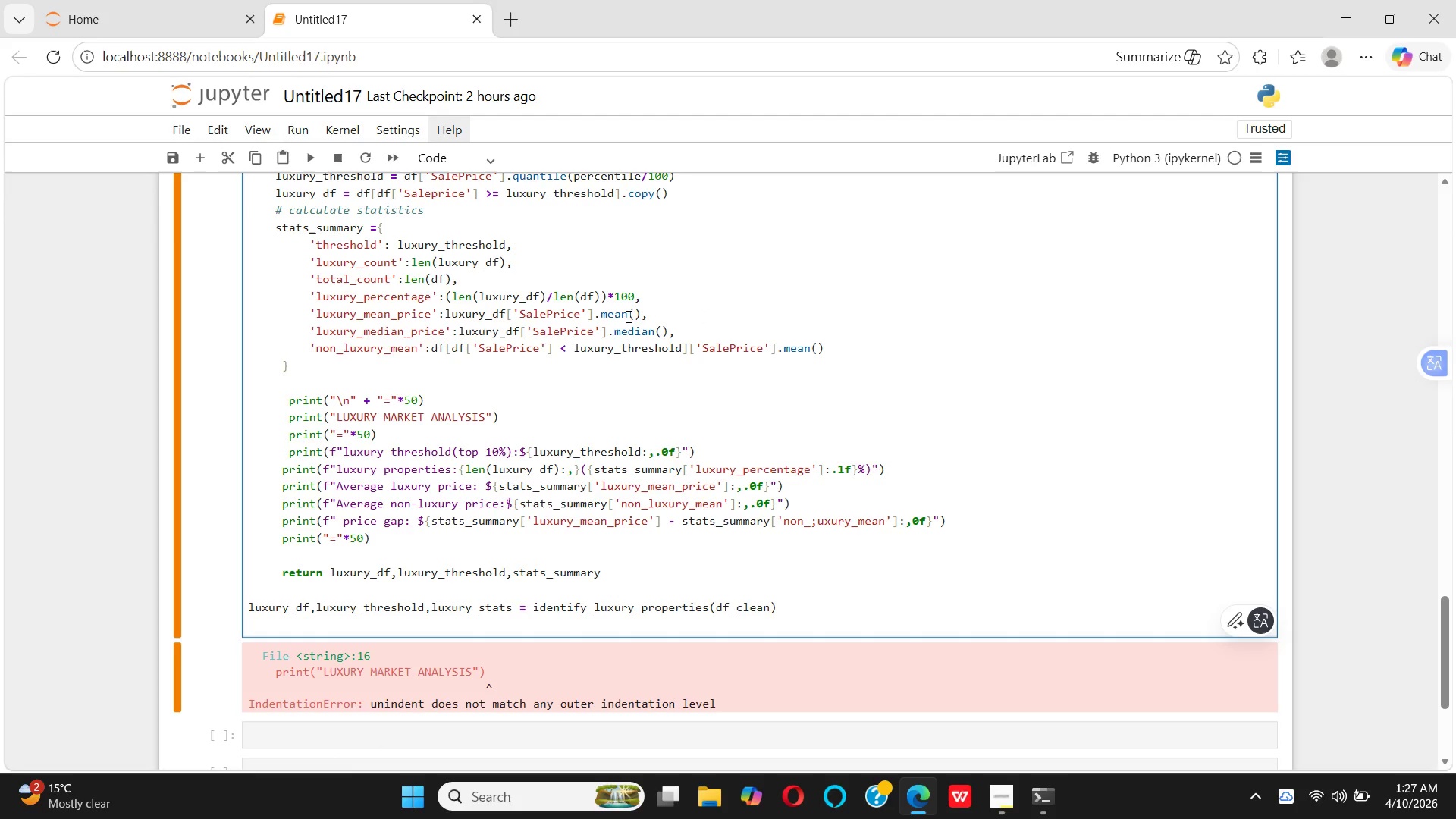 
key(Space)
 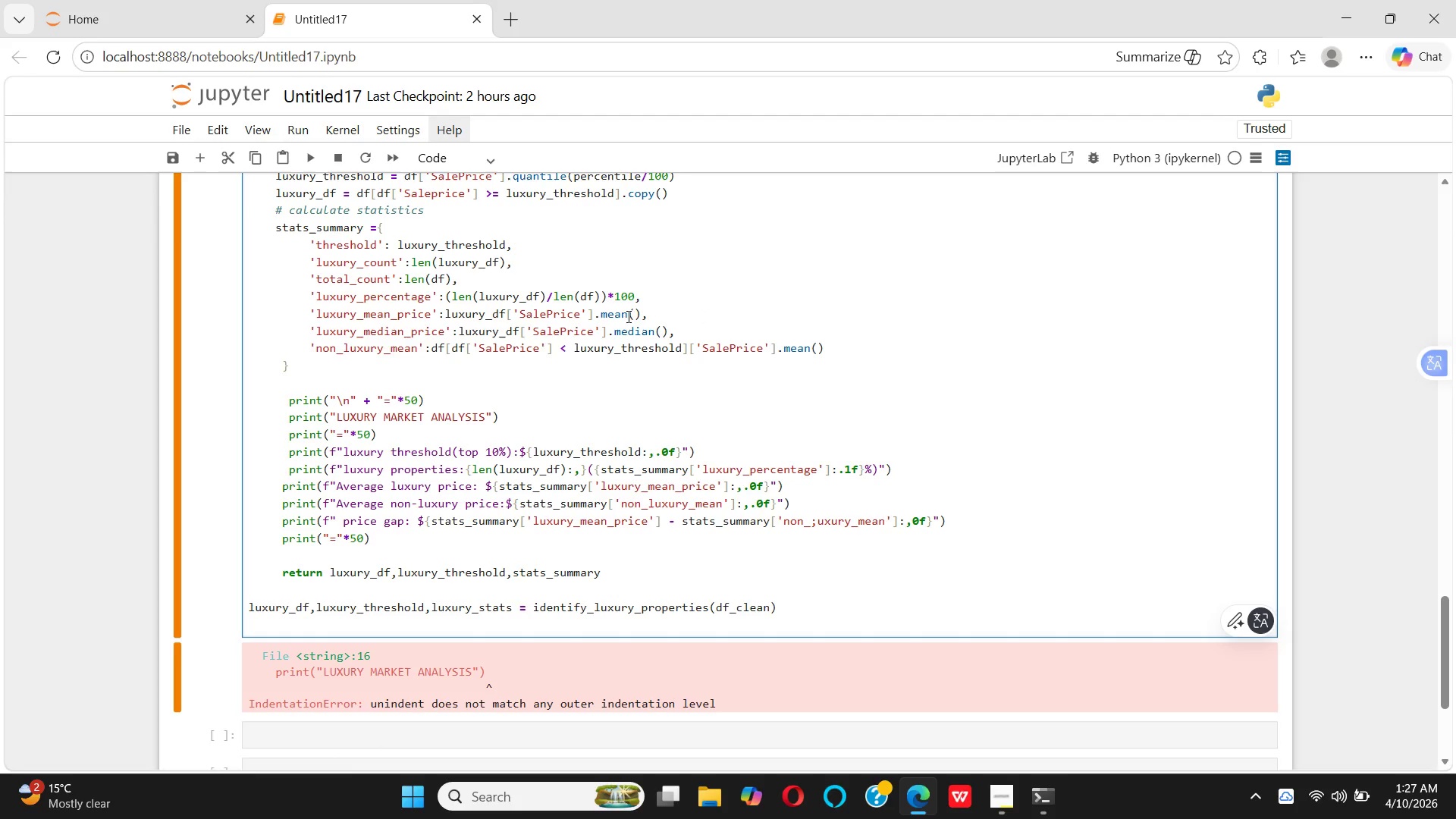 
key(ArrowDown)
 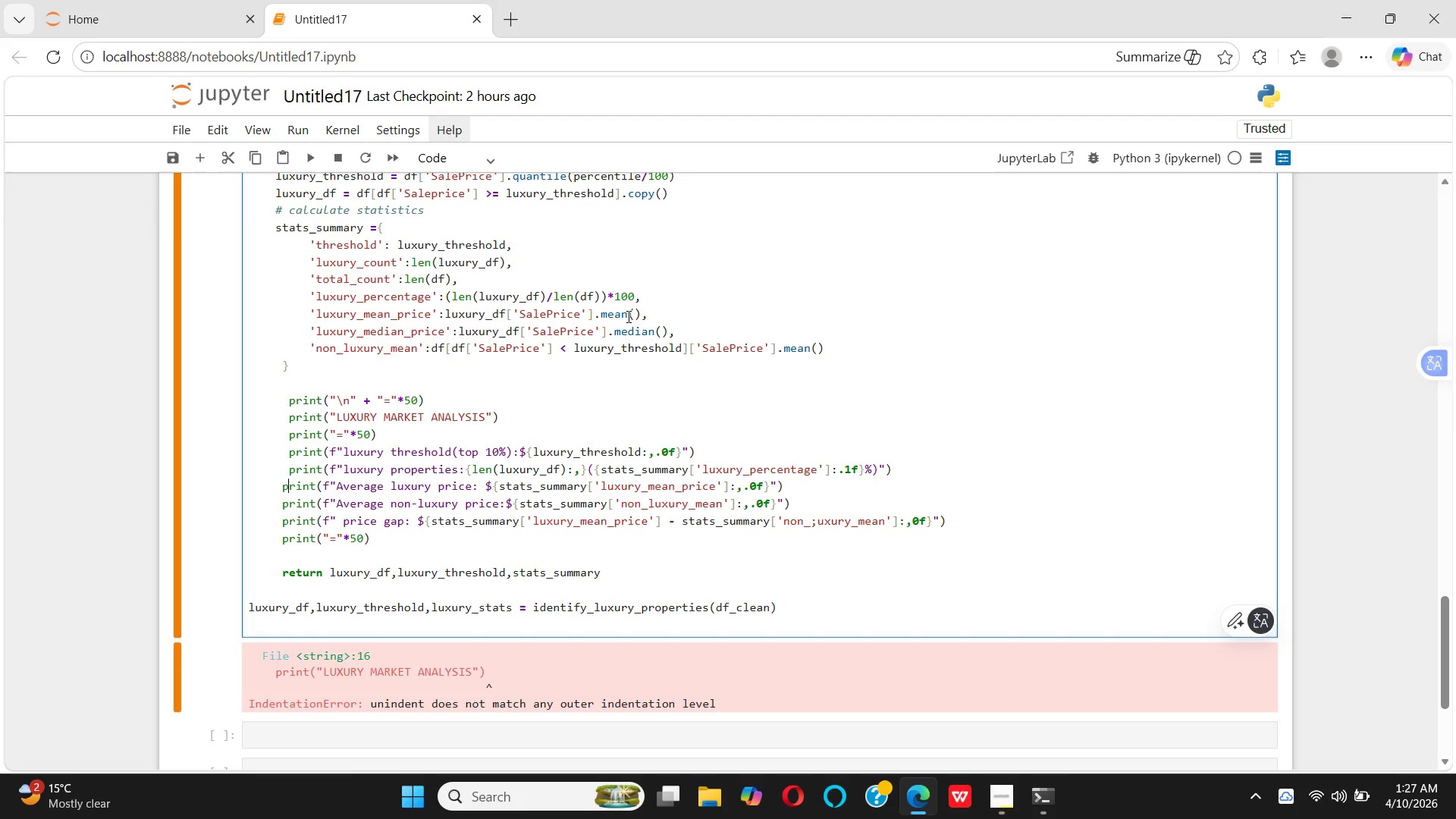 
key(ArrowLeft)
 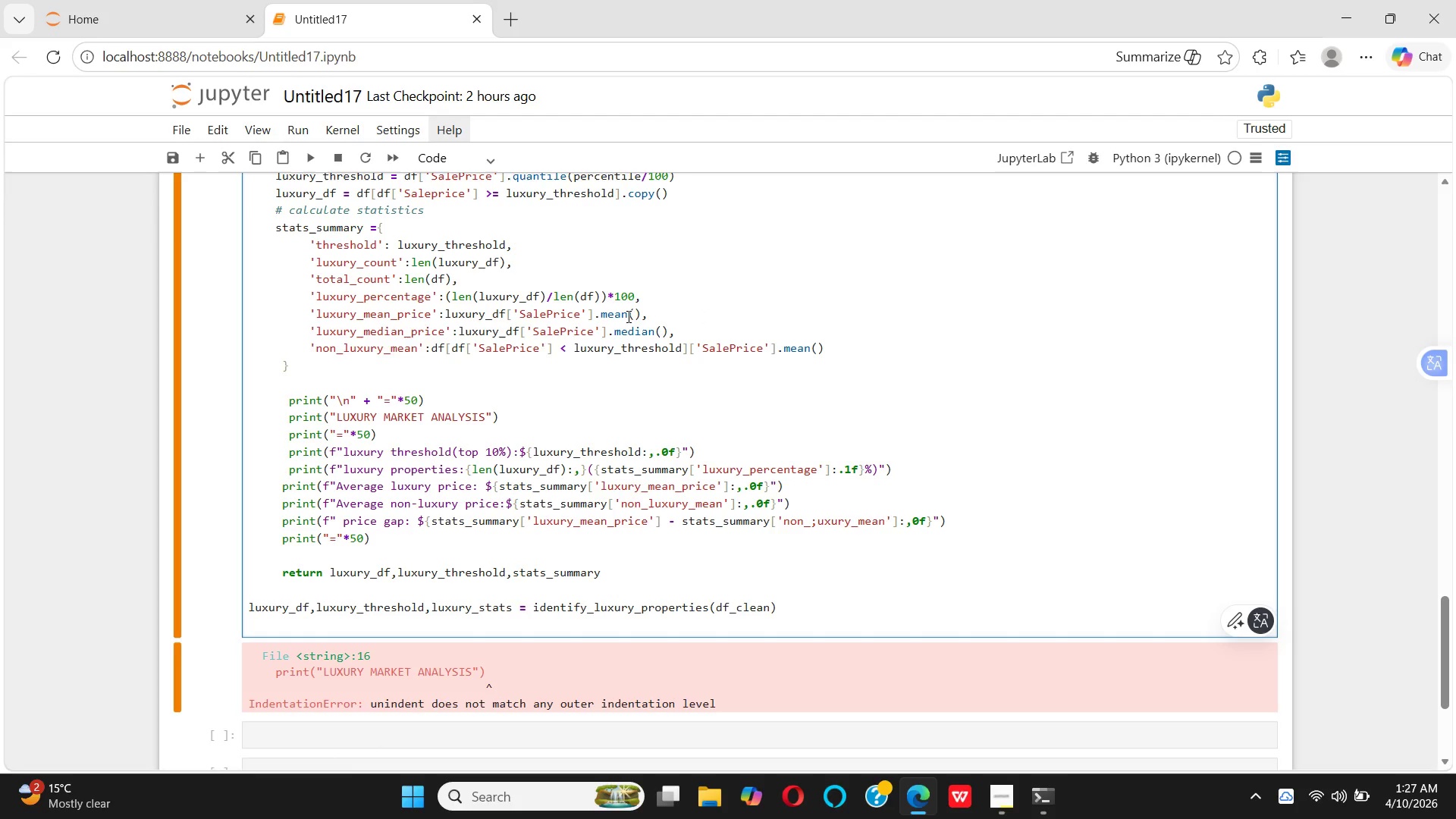 
key(Space)
 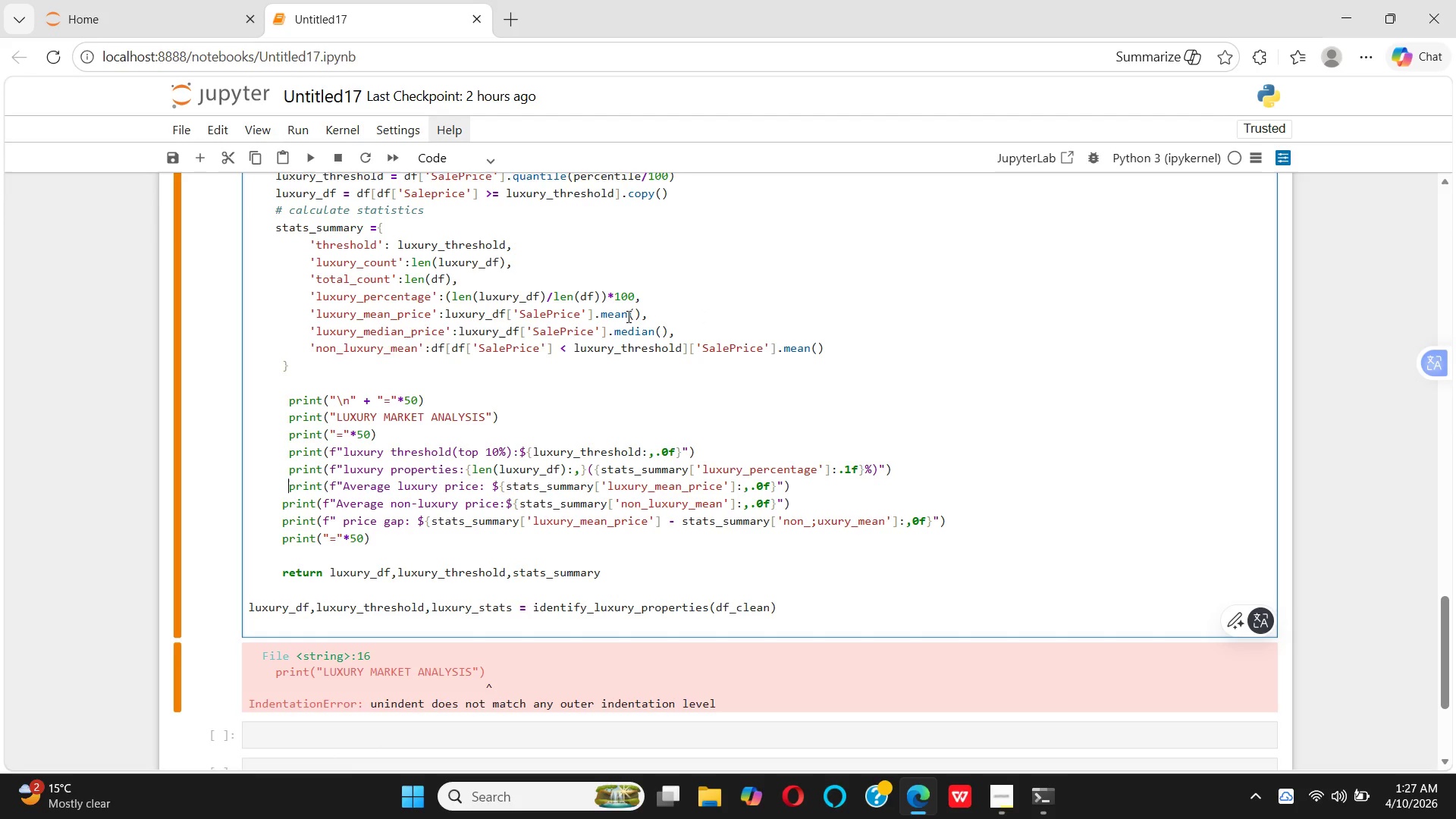 
key(ArrowDown)
 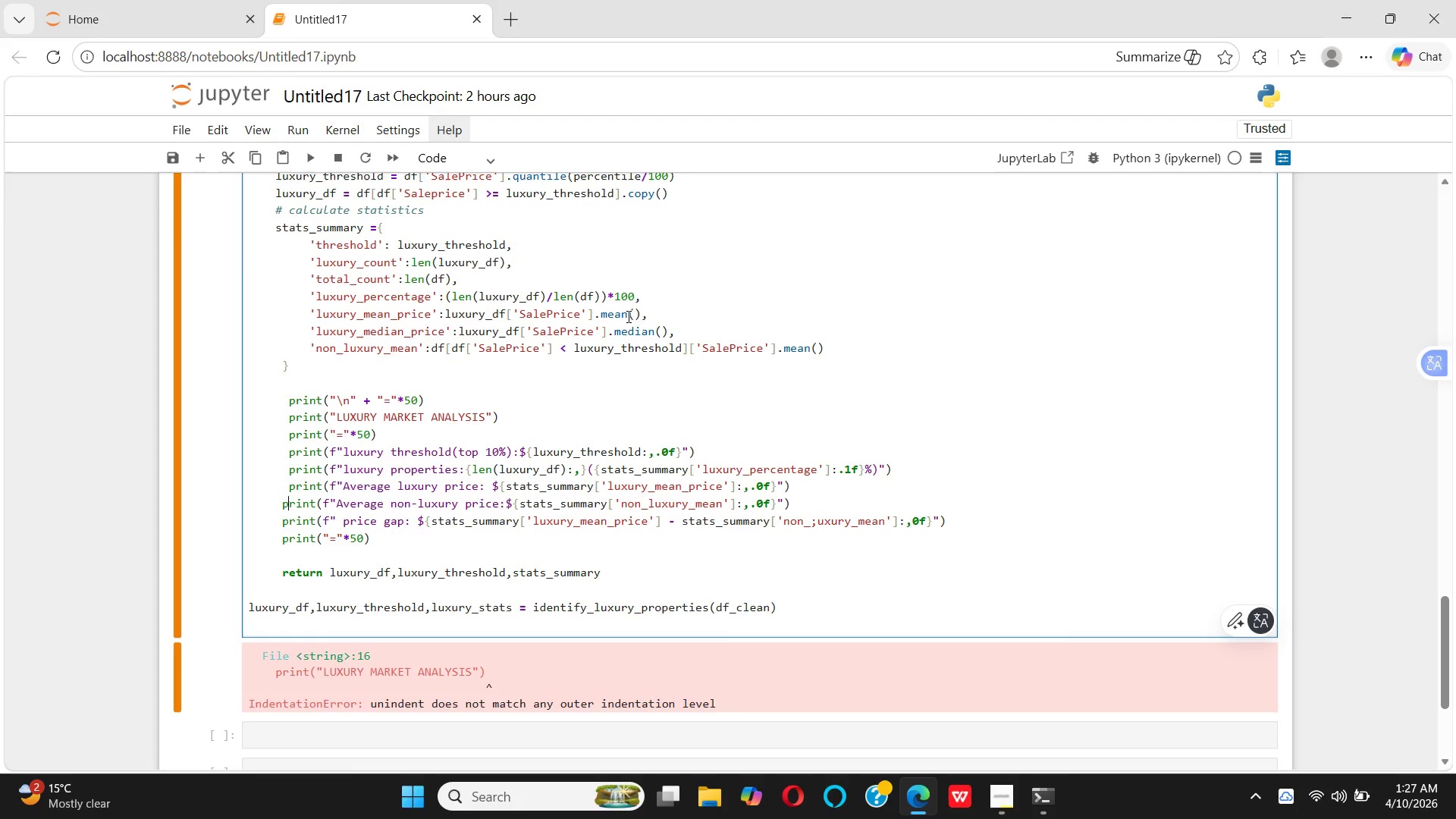 
key(ArrowLeft)
 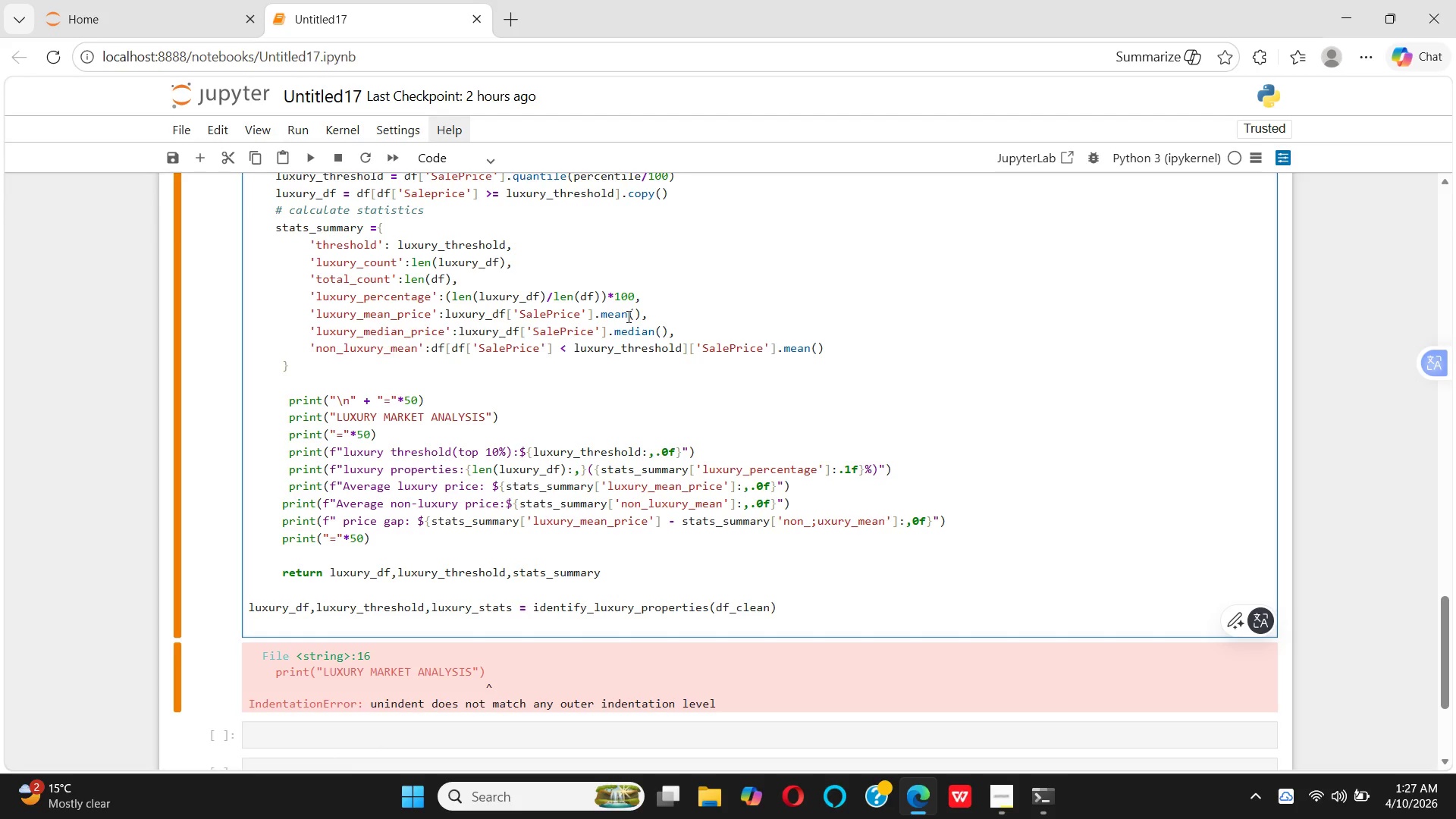 
key(Space)
 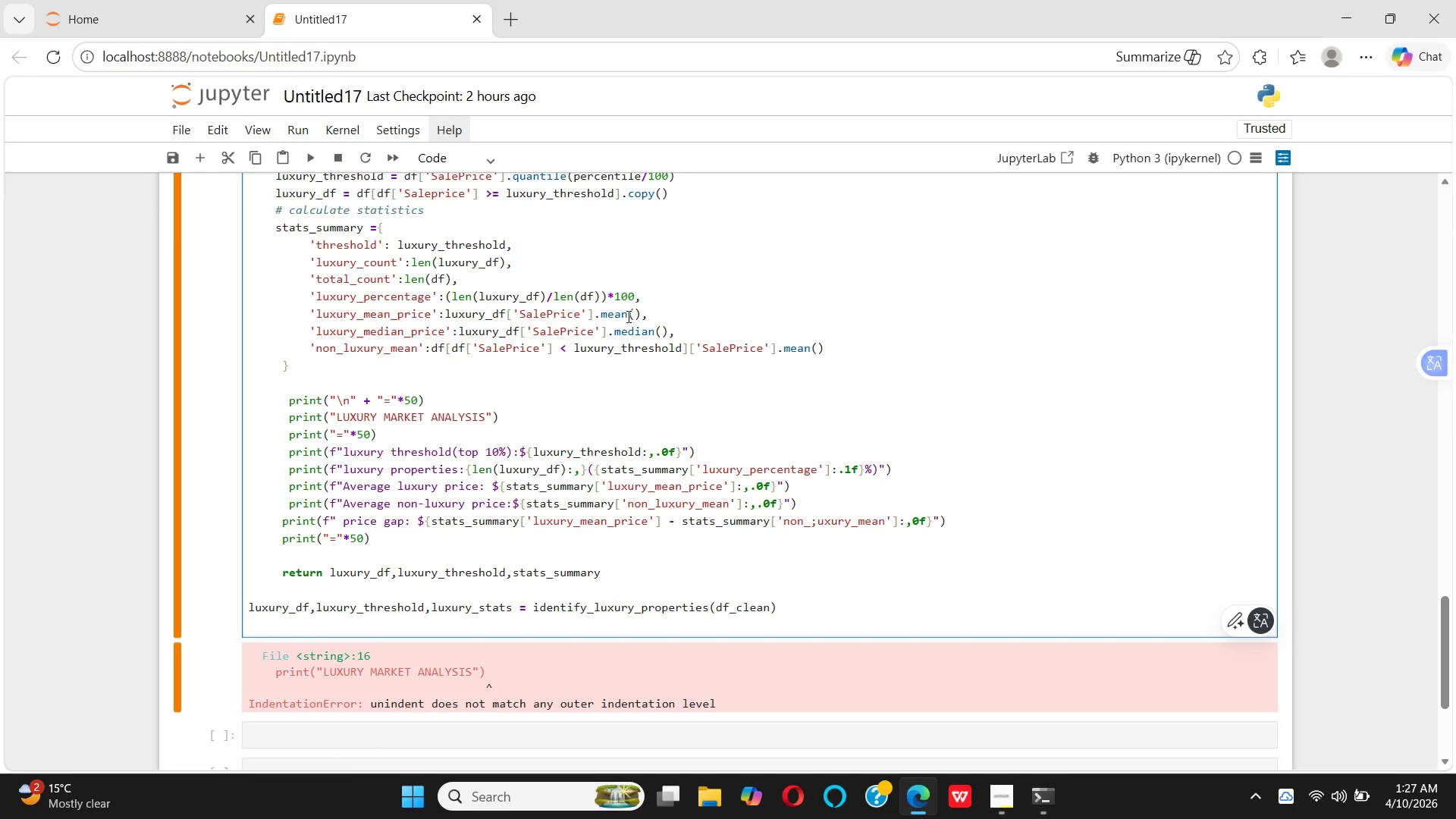 
key(ArrowDown)
 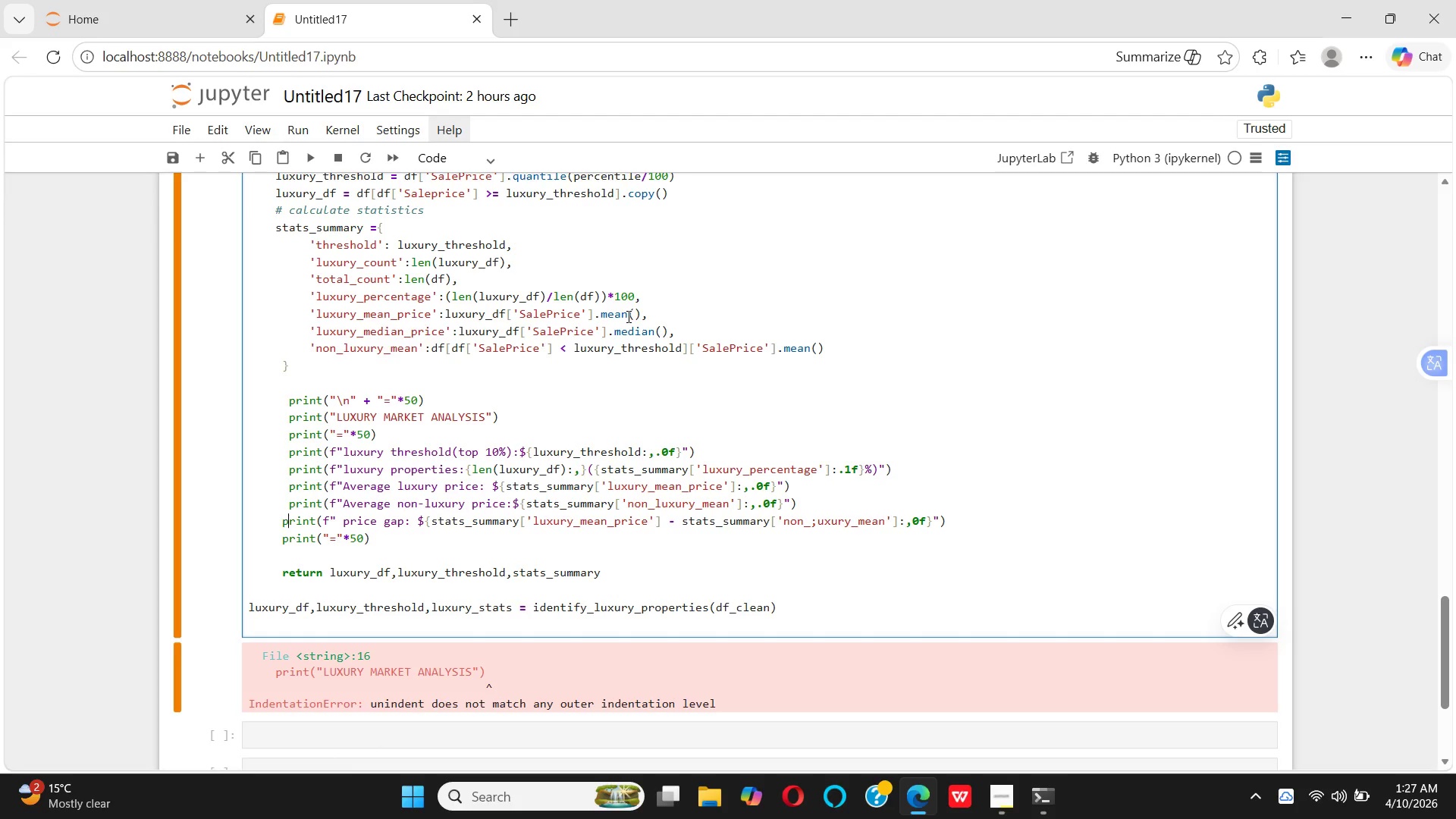 
key(ArrowLeft)
 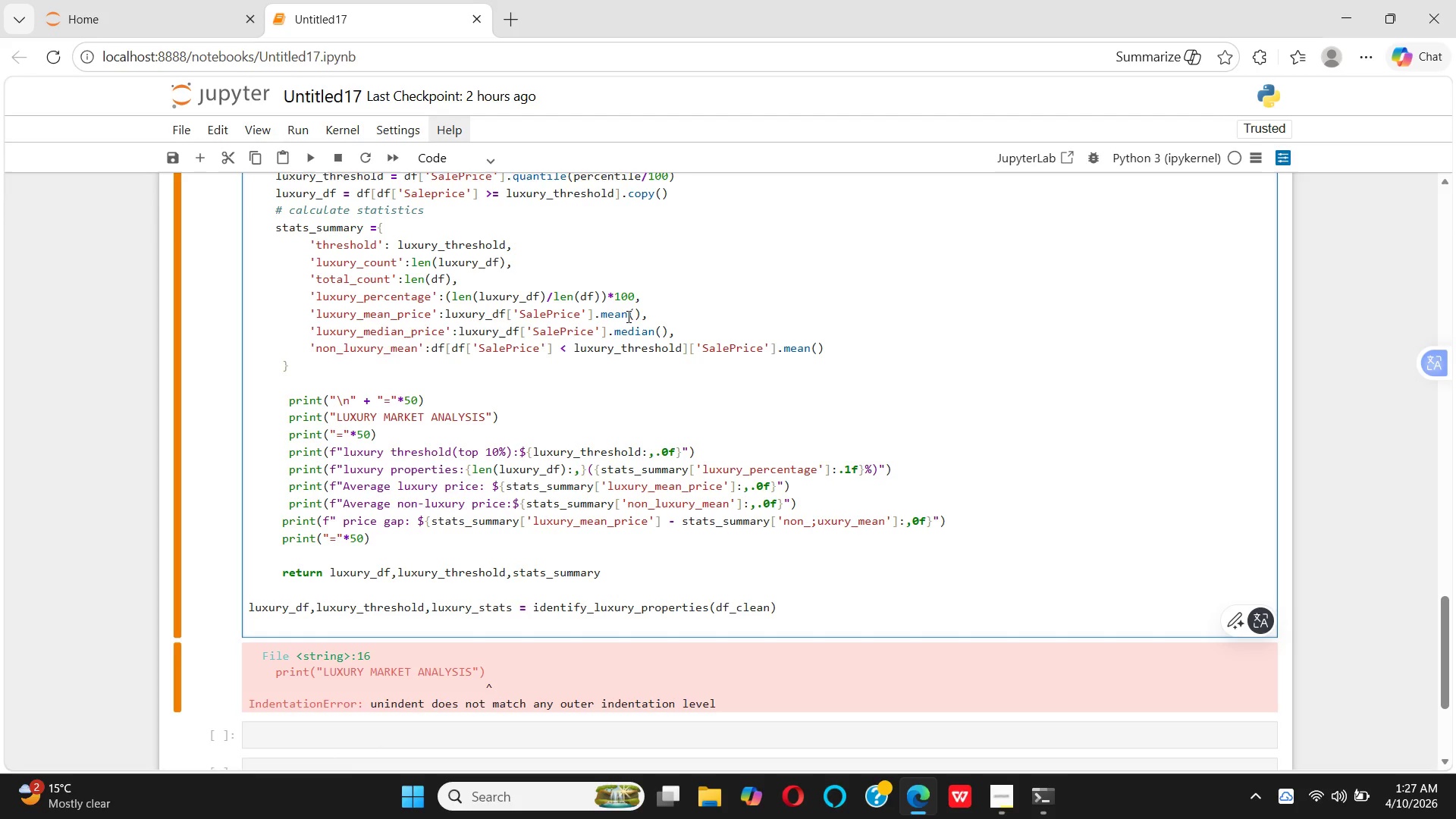 
key(Space)
 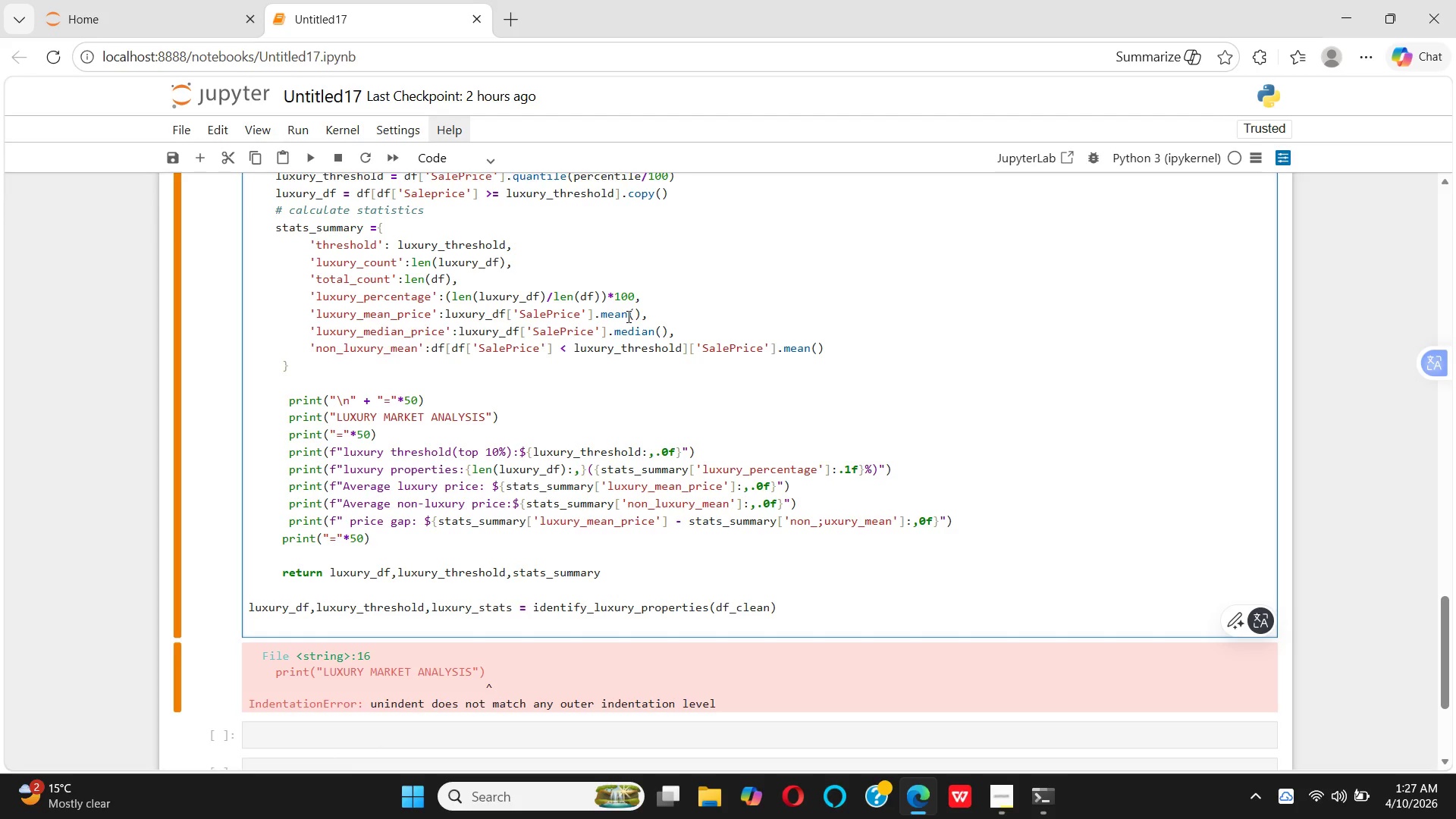 
key(ArrowDown)
 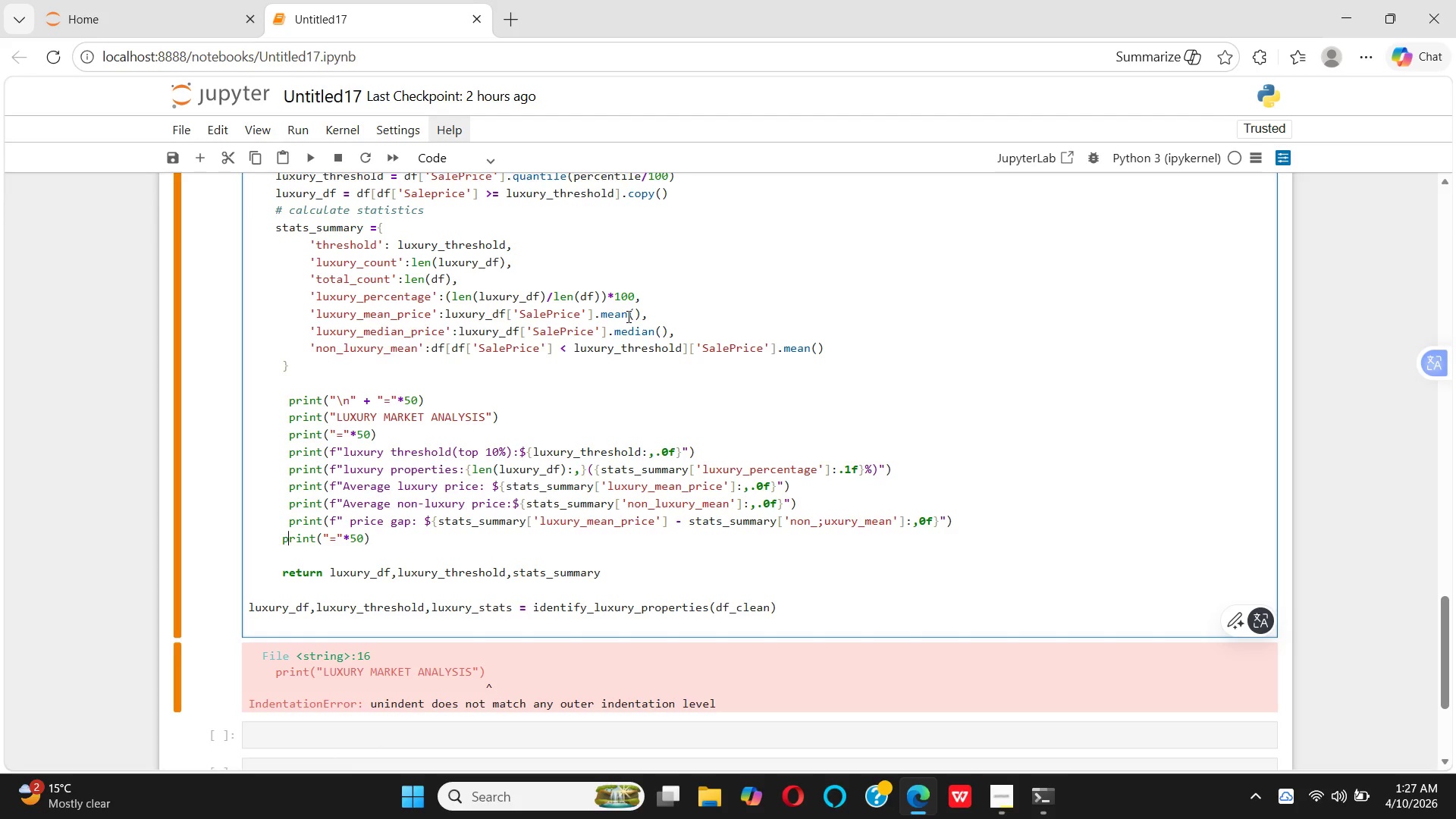 
key(ArrowLeft)
 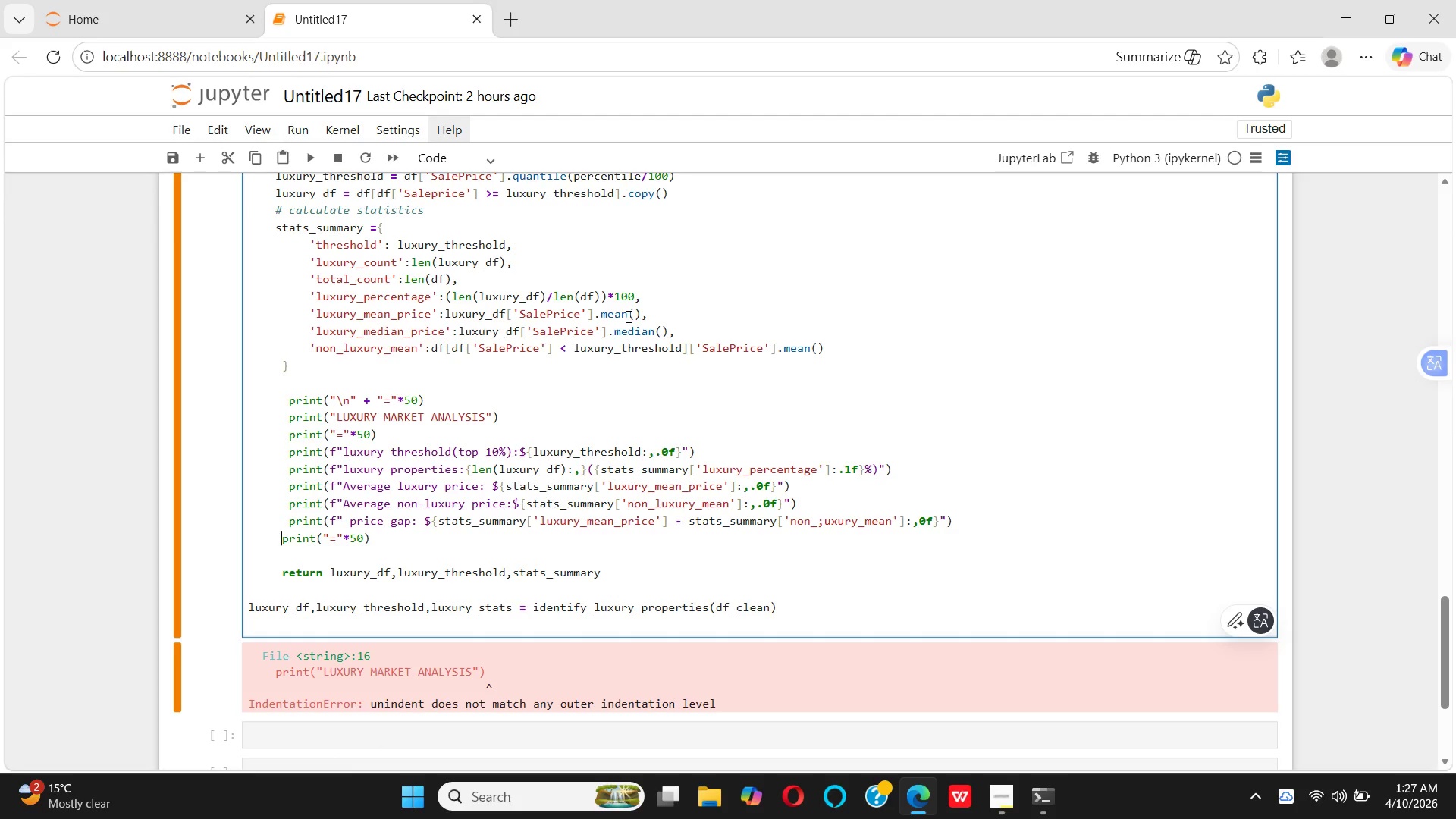 
key(Space)
 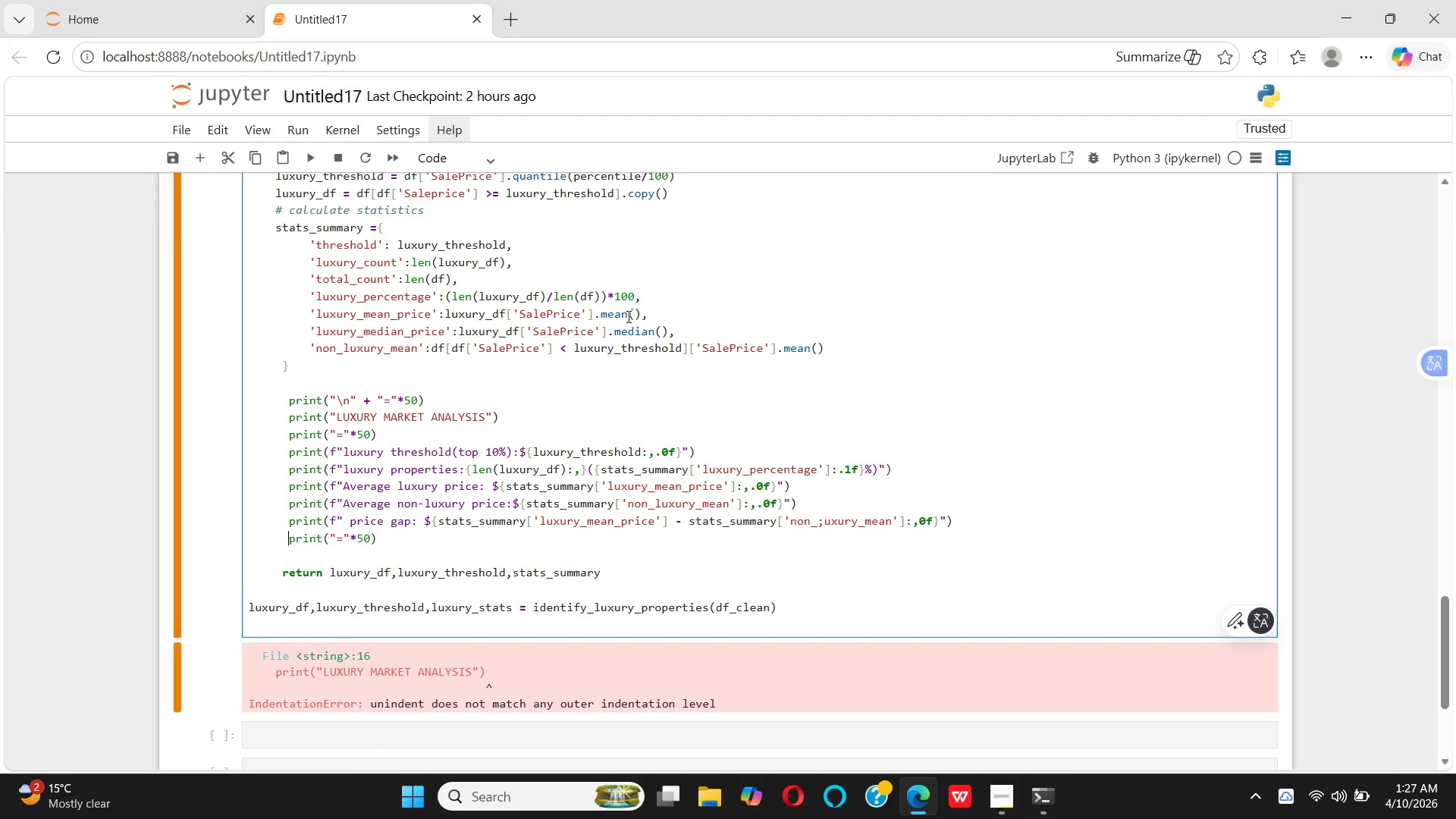 
key(ArrowDown)
 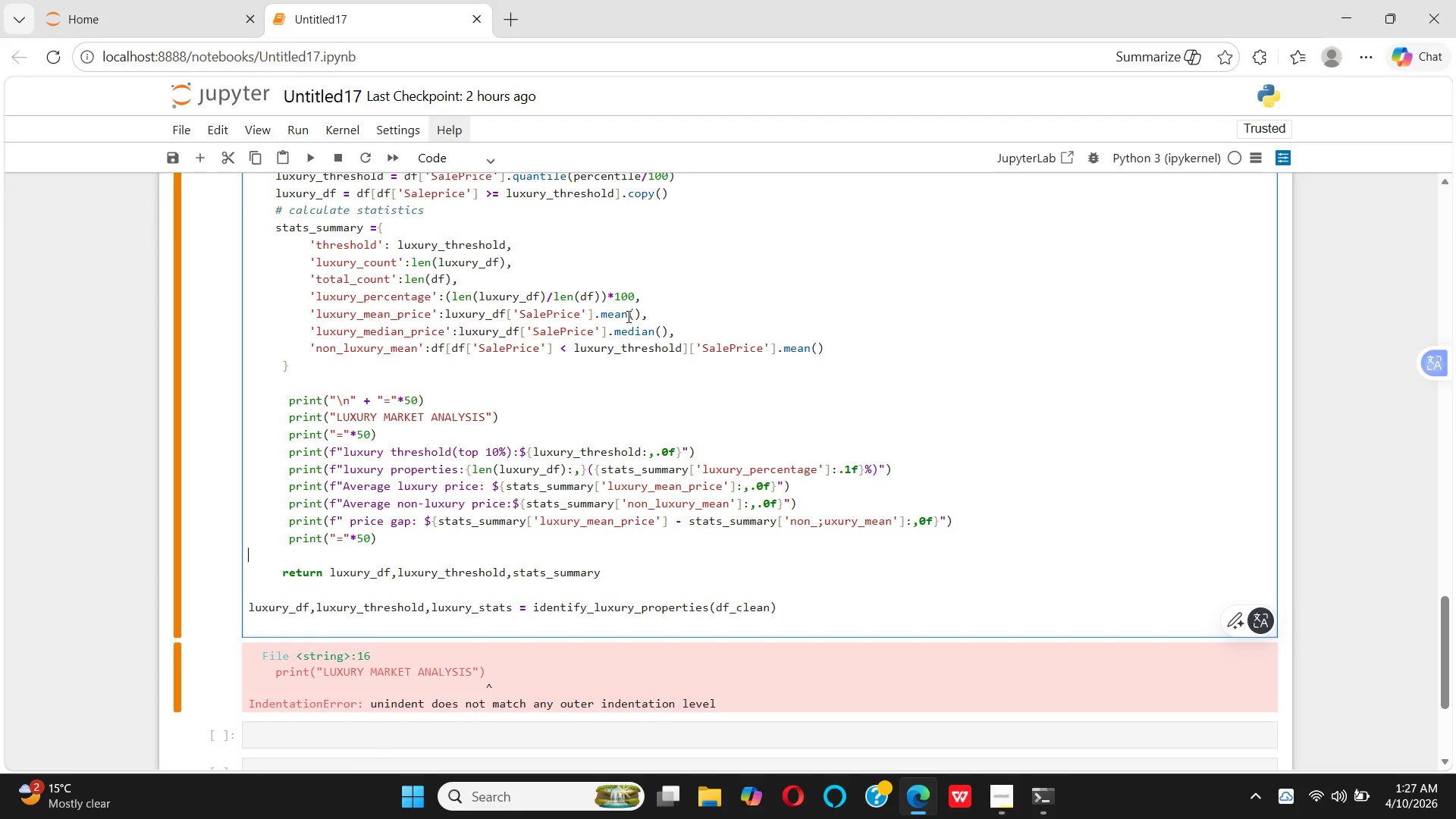 
key(ArrowLeft)
 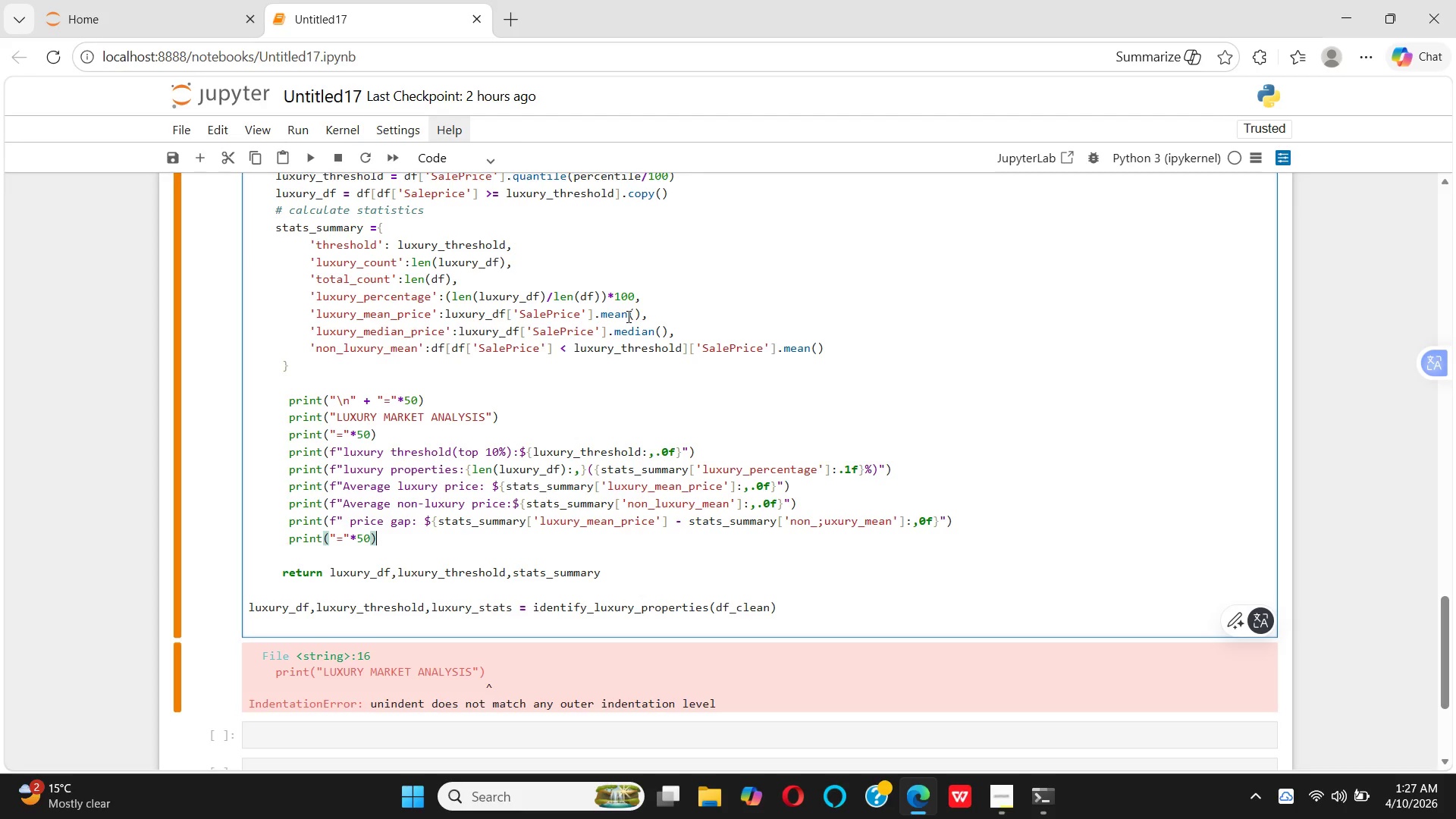 
key(ArrowDown)
 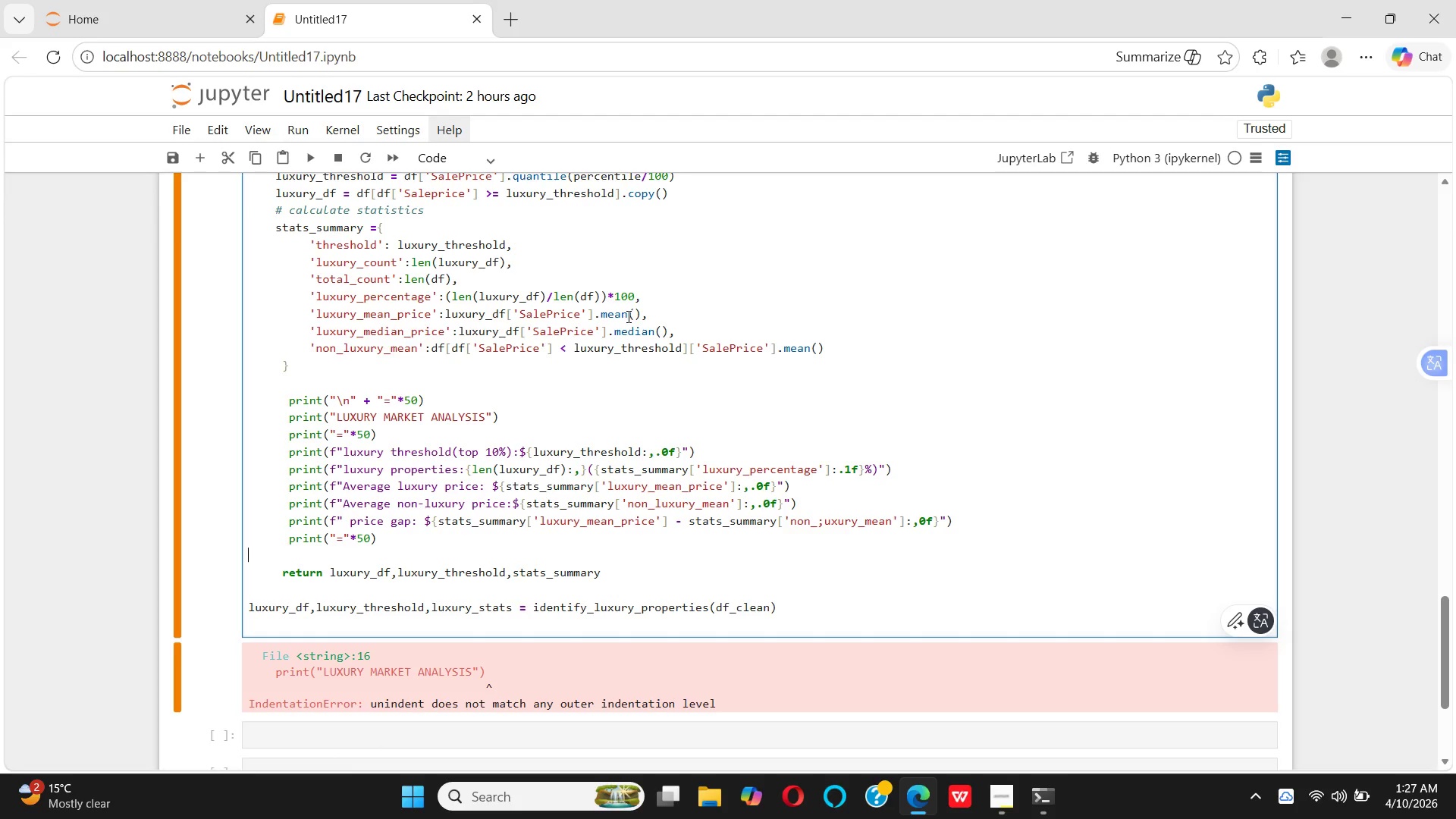 
key(ArrowDown)
 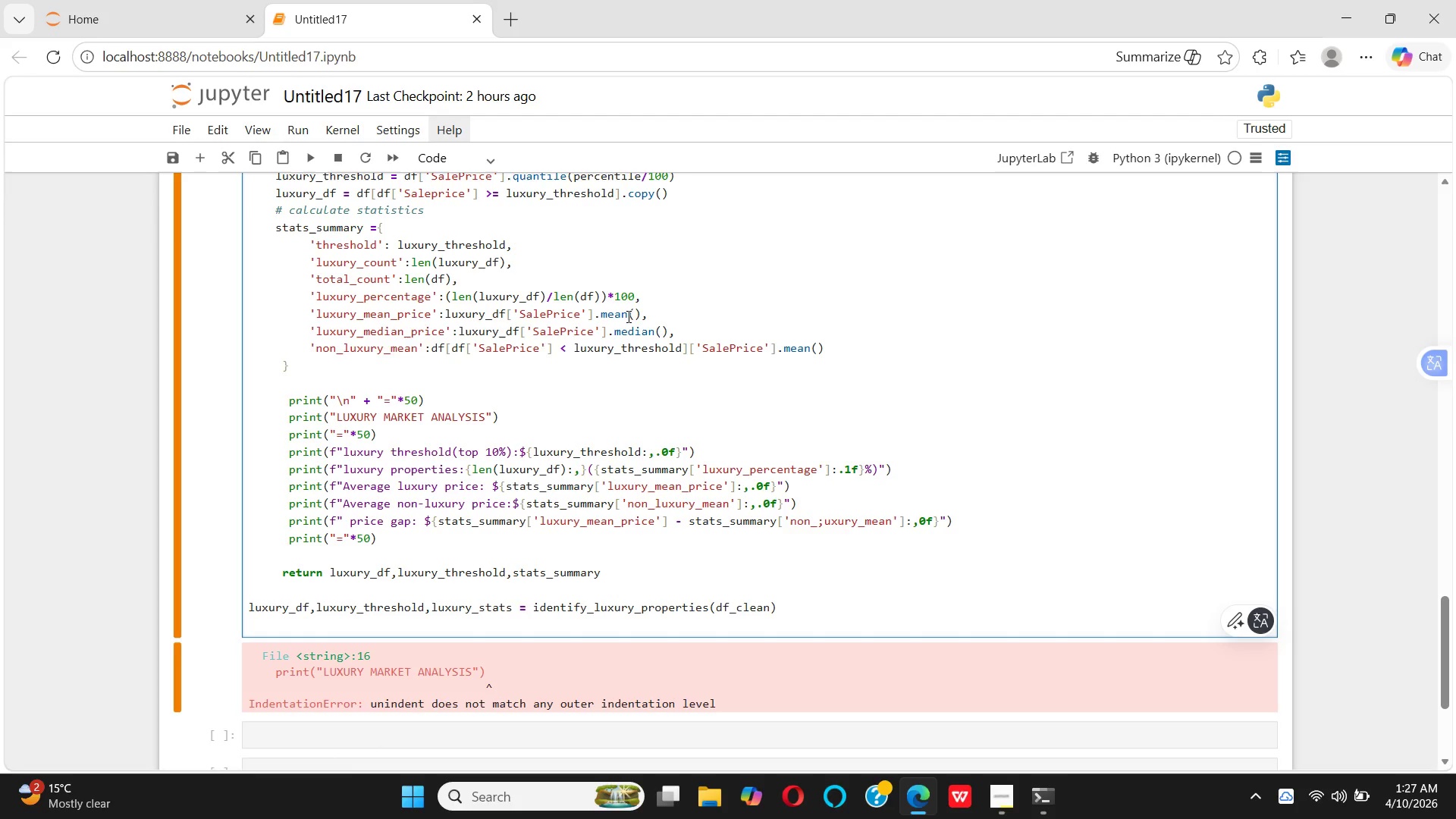 
key(ArrowDown)
 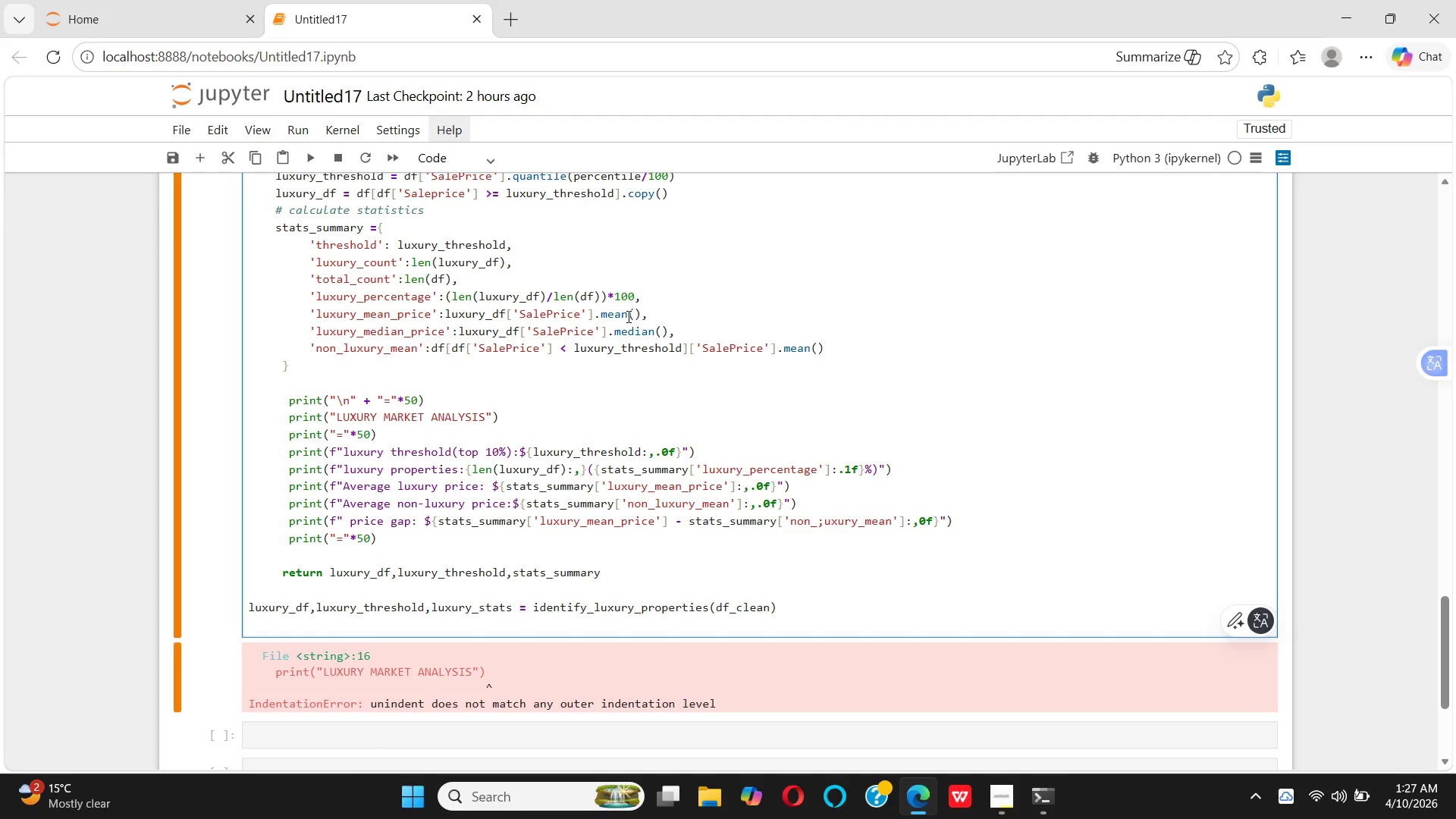 
key(ArrowUp)
 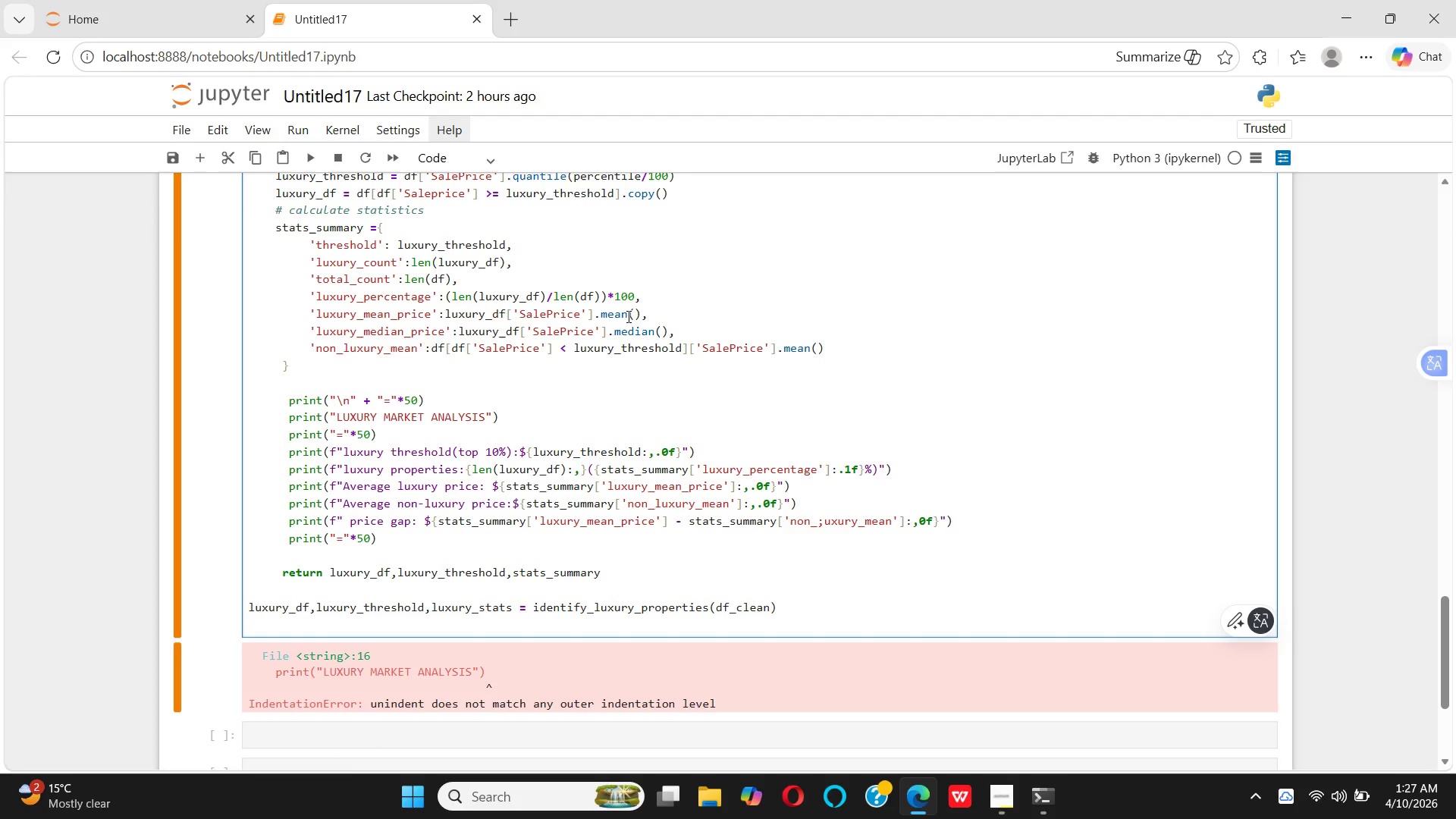 
key(ArrowLeft)
 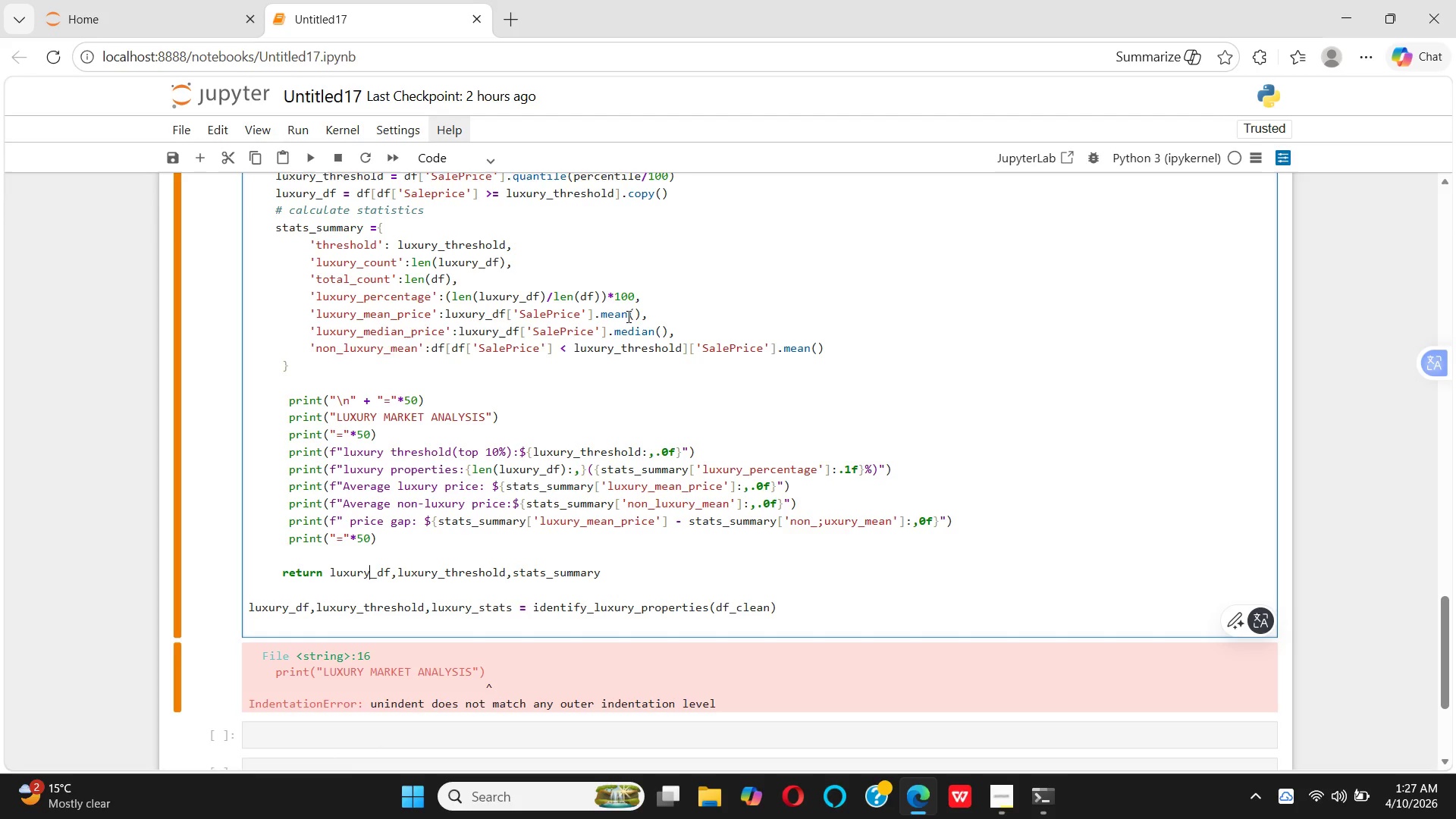 
key(ArrowLeft)
 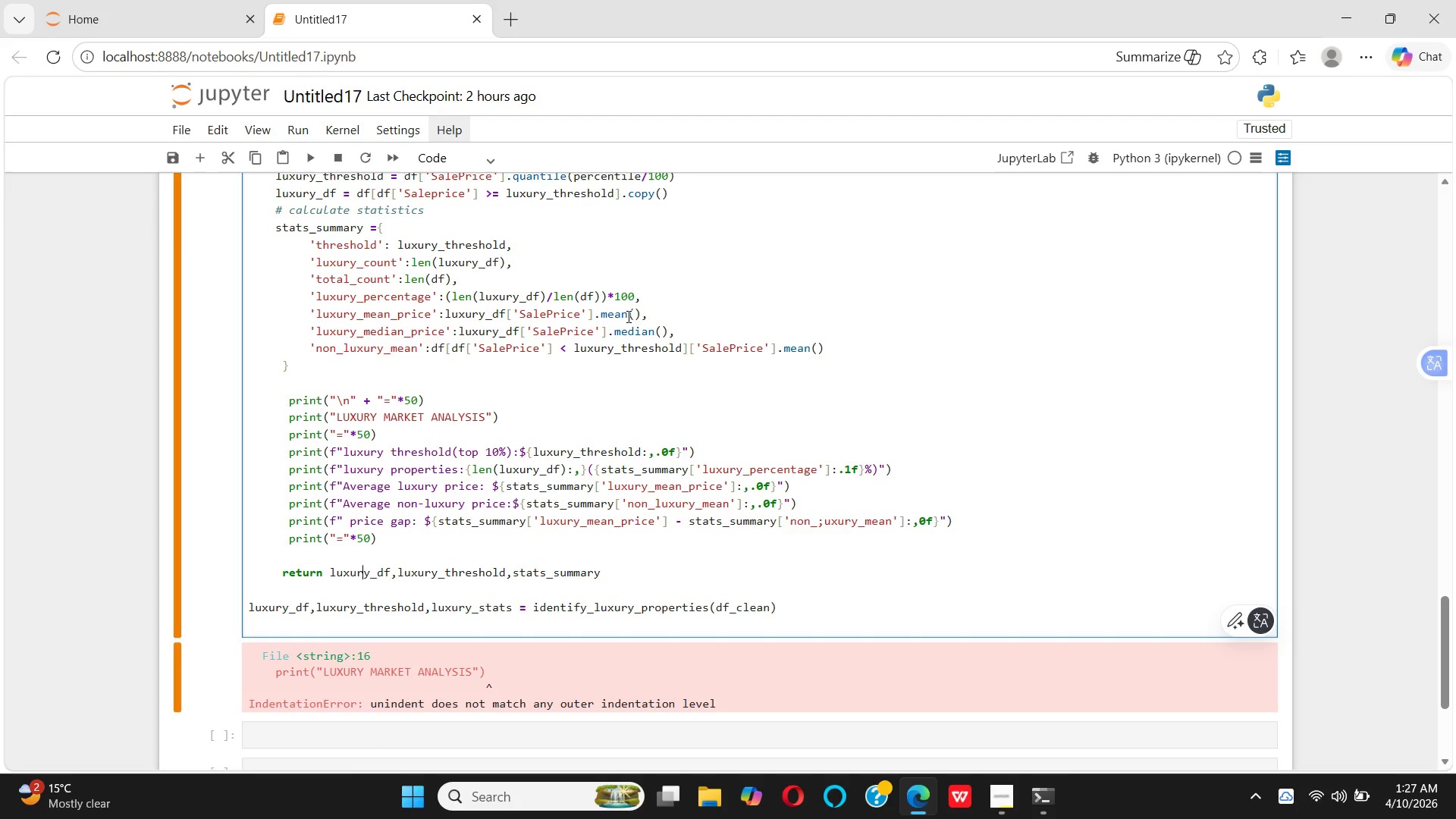 
key(ArrowLeft)
 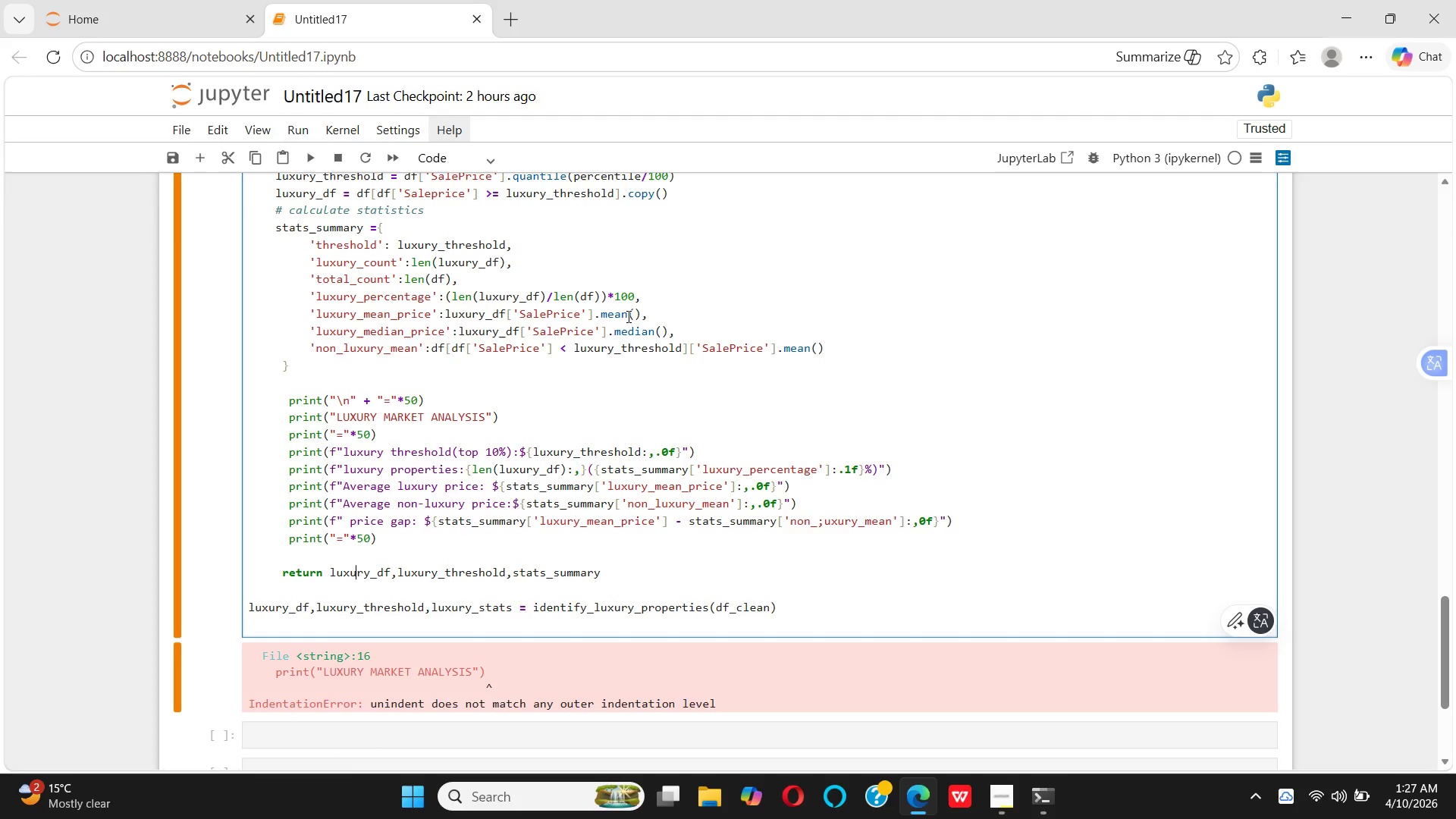 
key(ArrowLeft)
 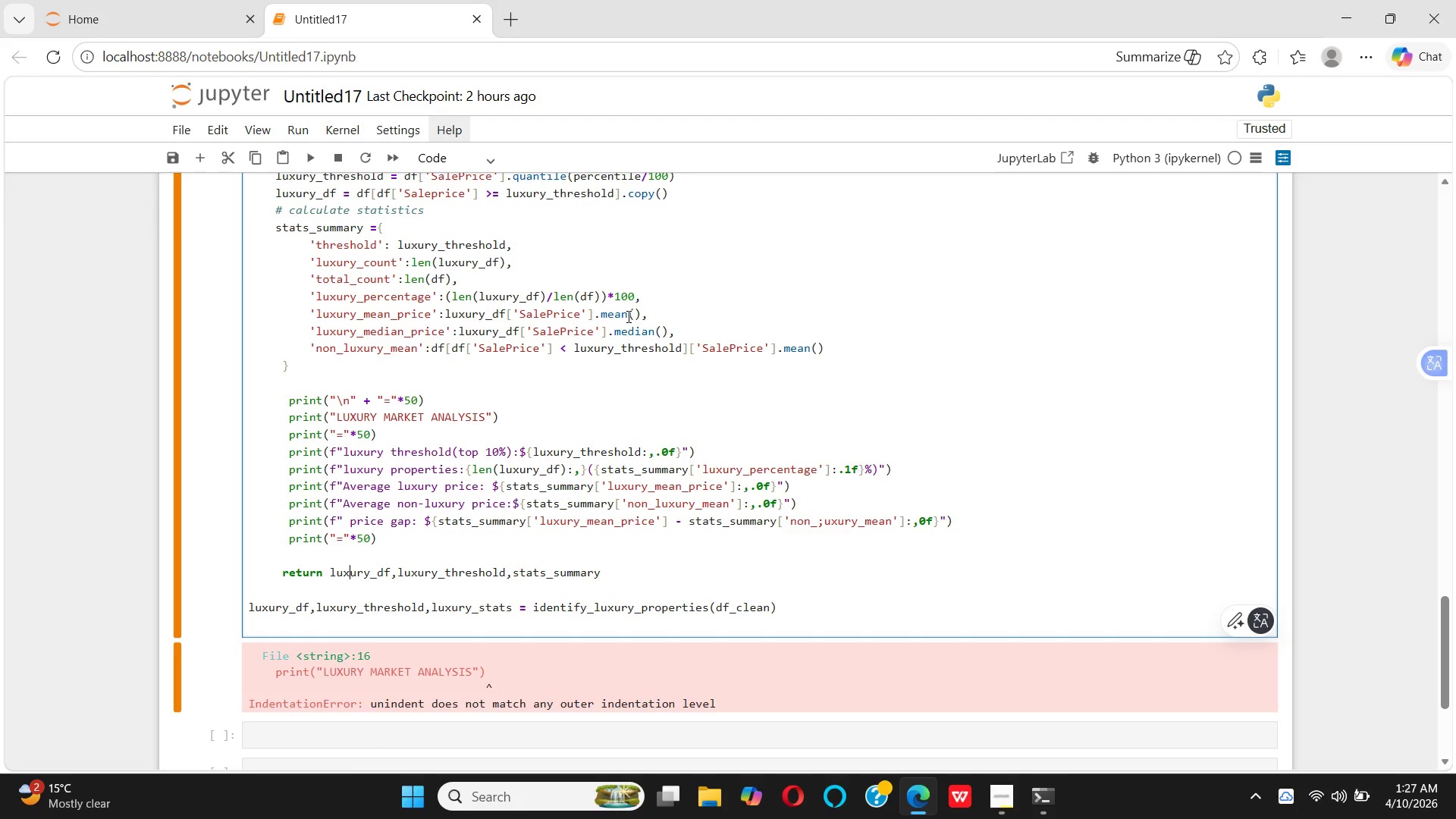 
key(ArrowLeft)
 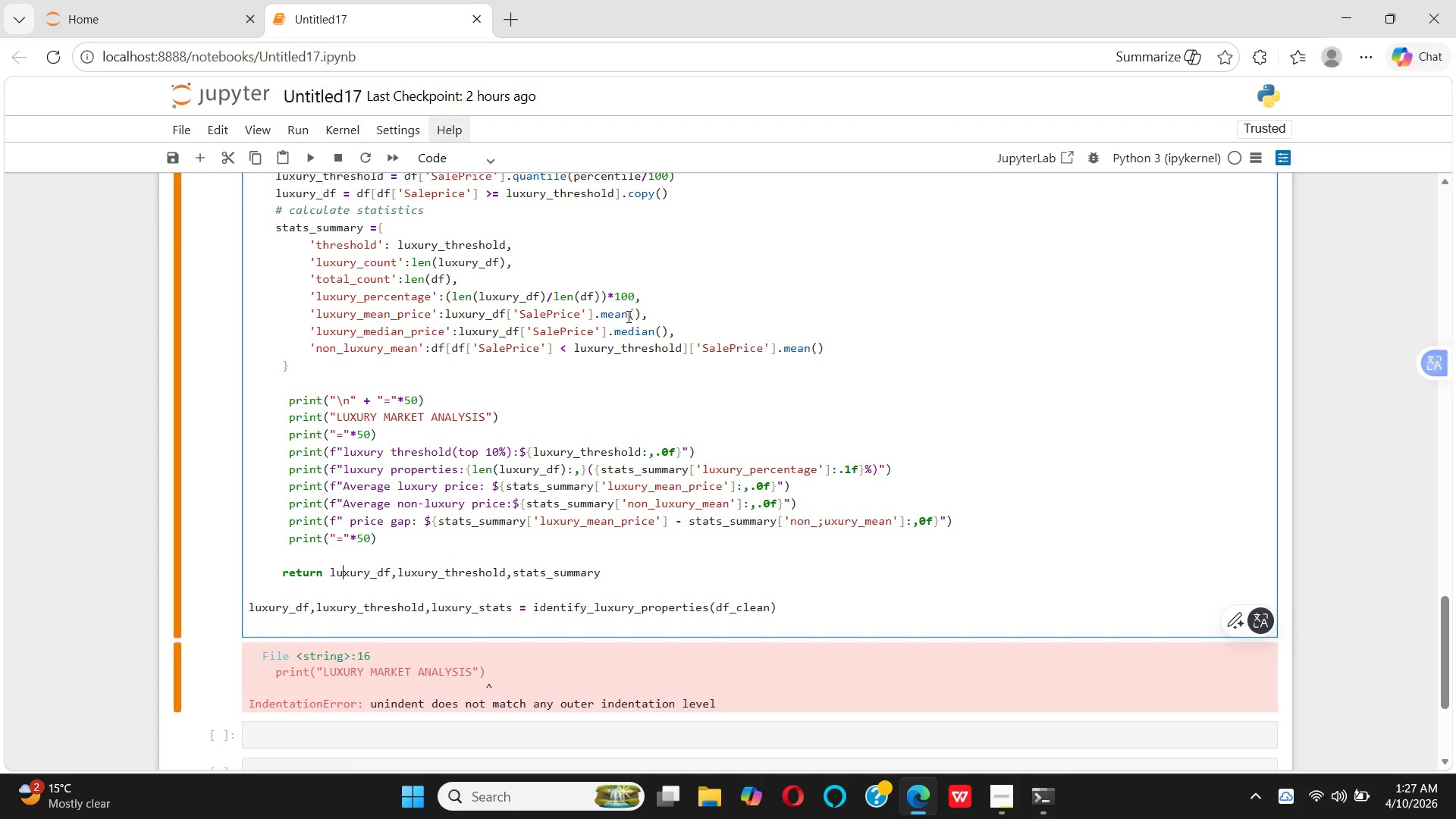 
key(ArrowLeft)
 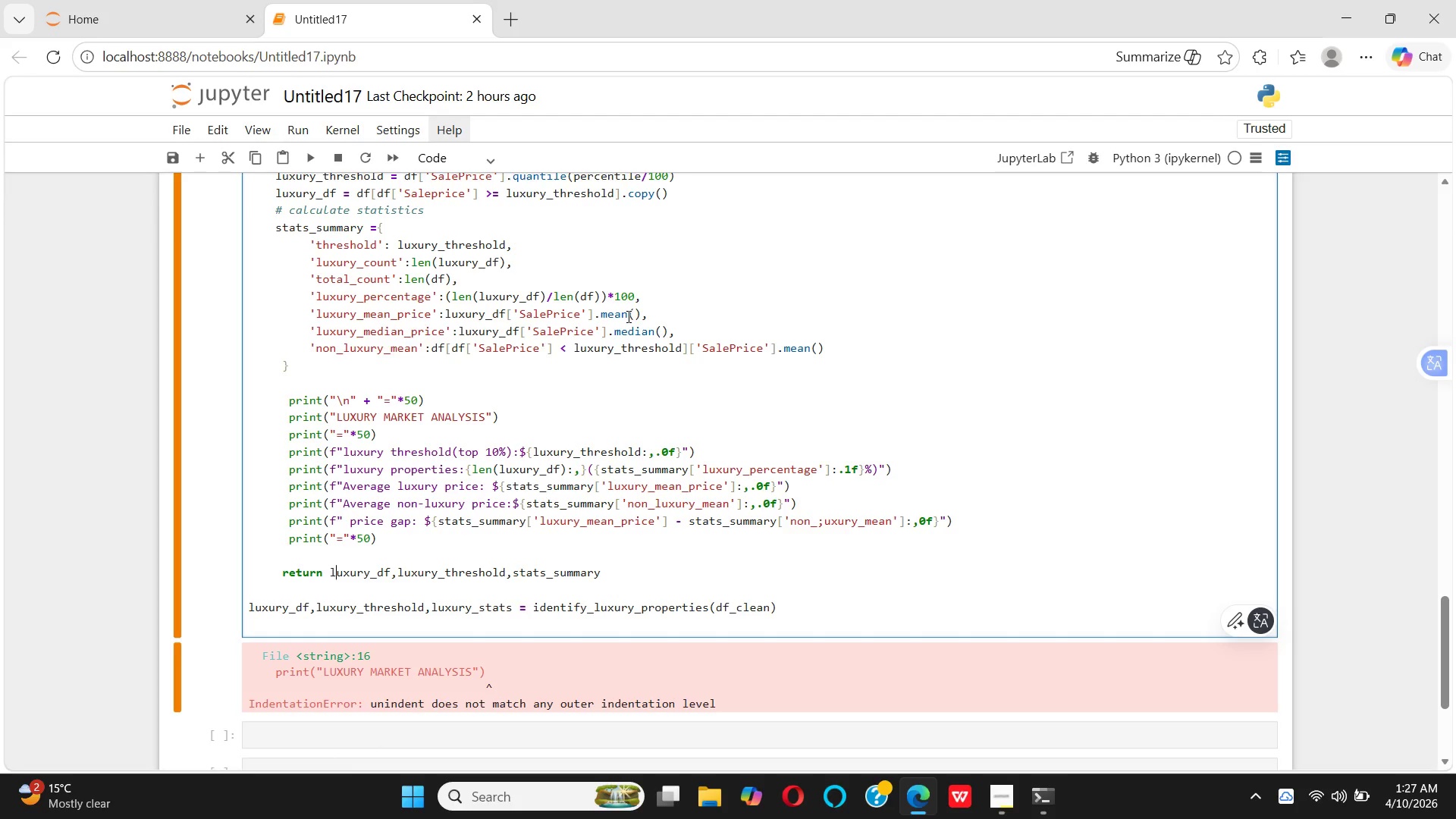 
key(ArrowLeft)
 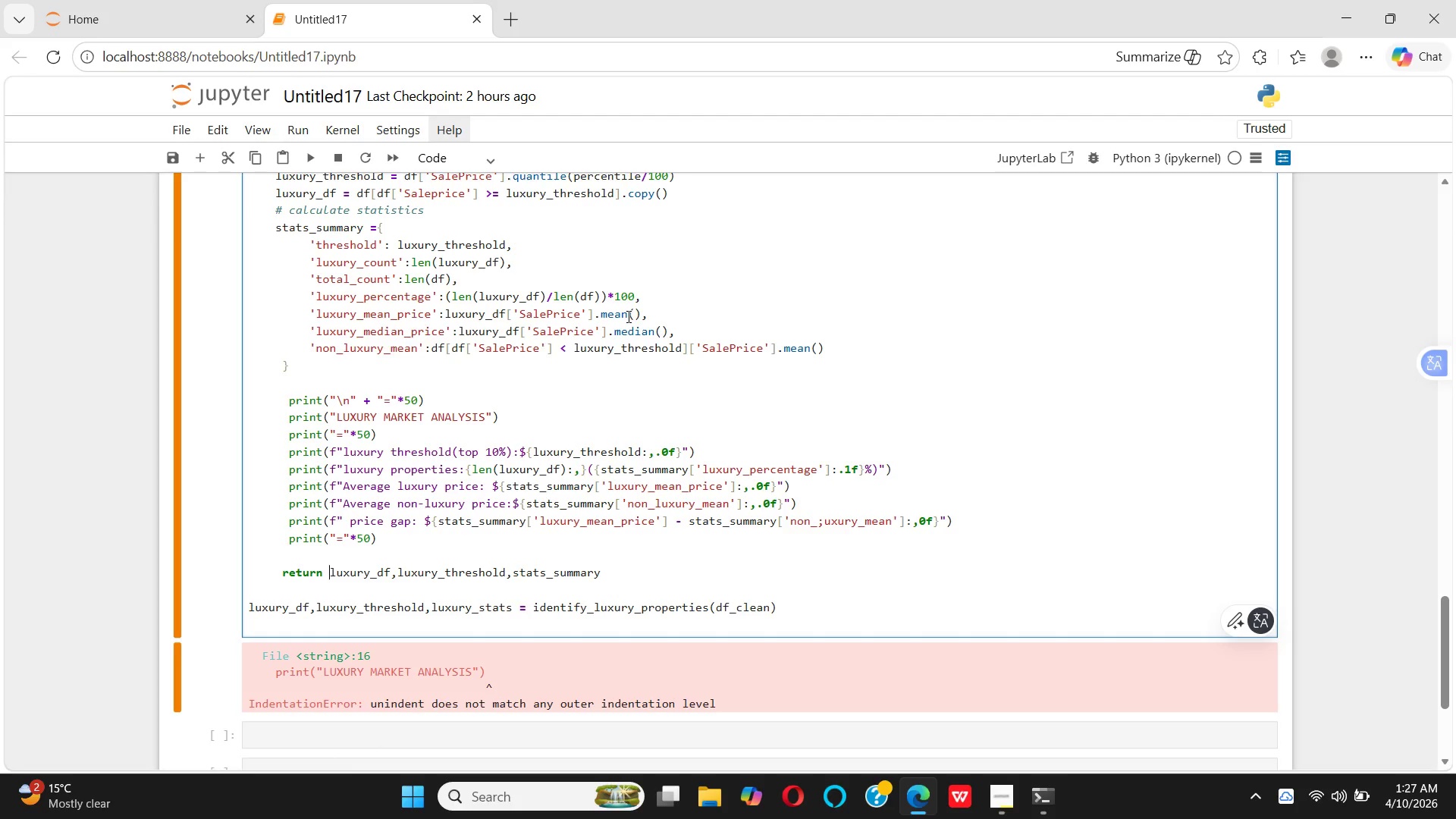 
key(ArrowLeft)
 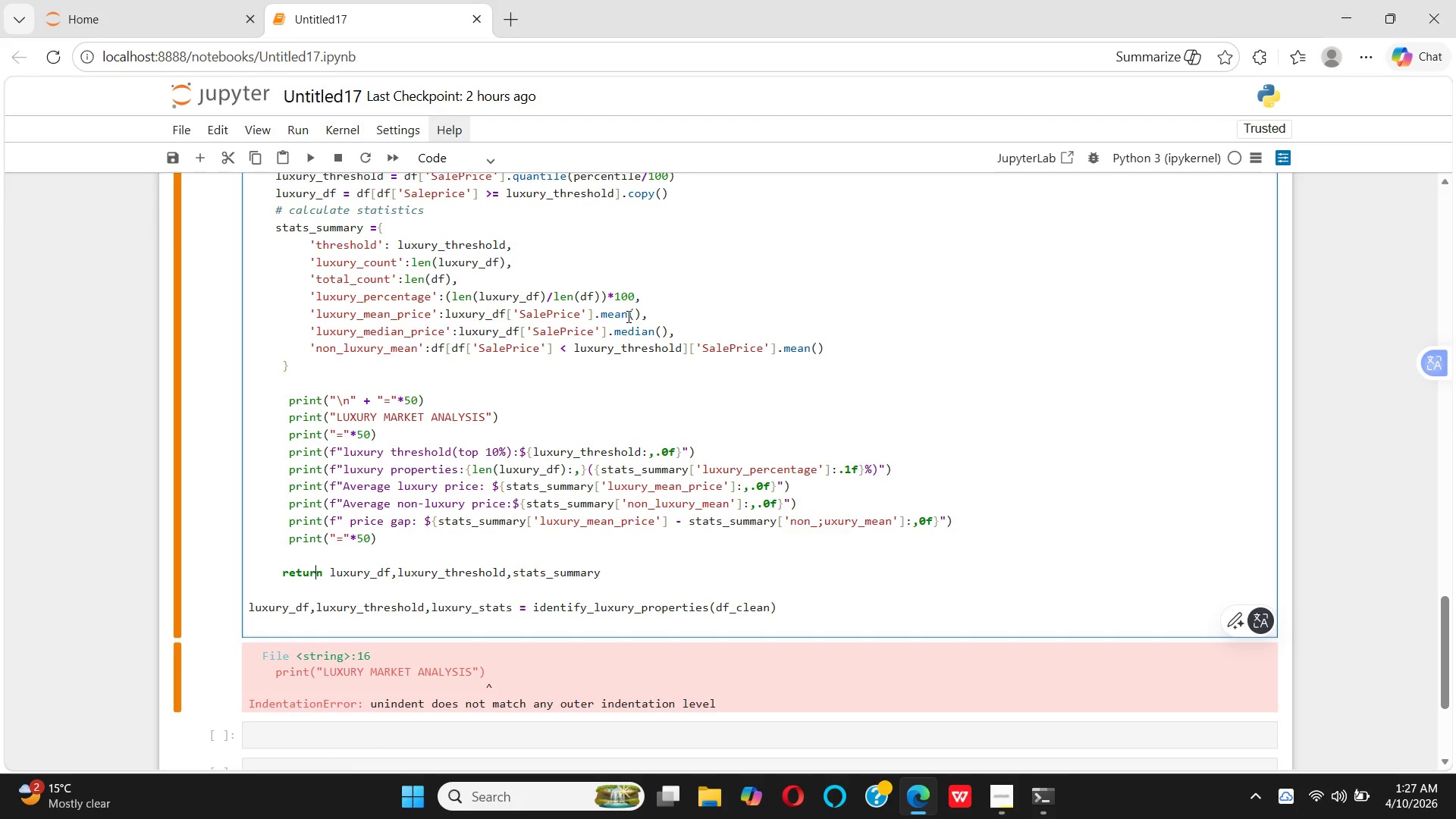 
key(ArrowLeft)
 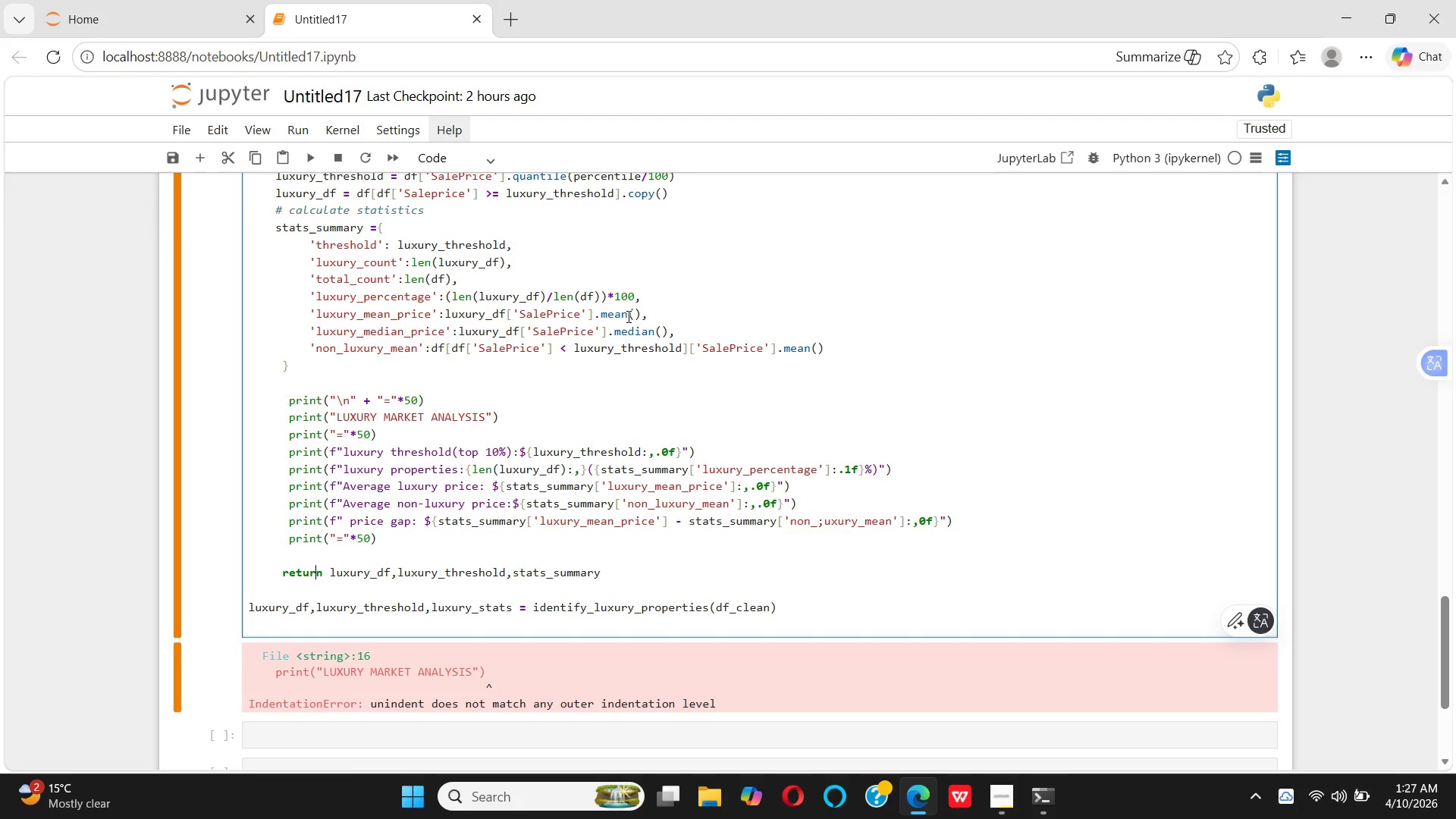 
key(ArrowLeft)
 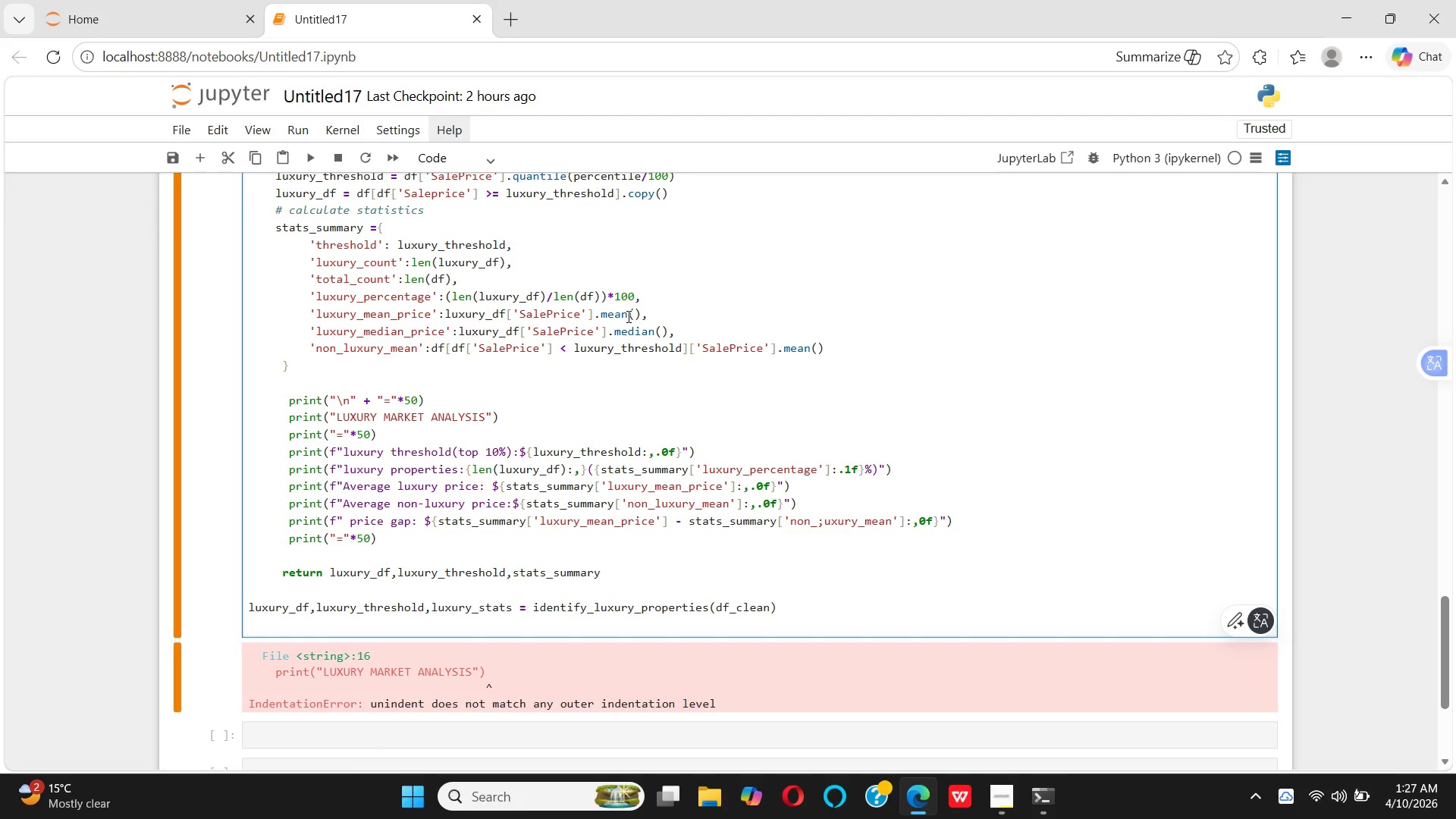 
key(ArrowLeft)
 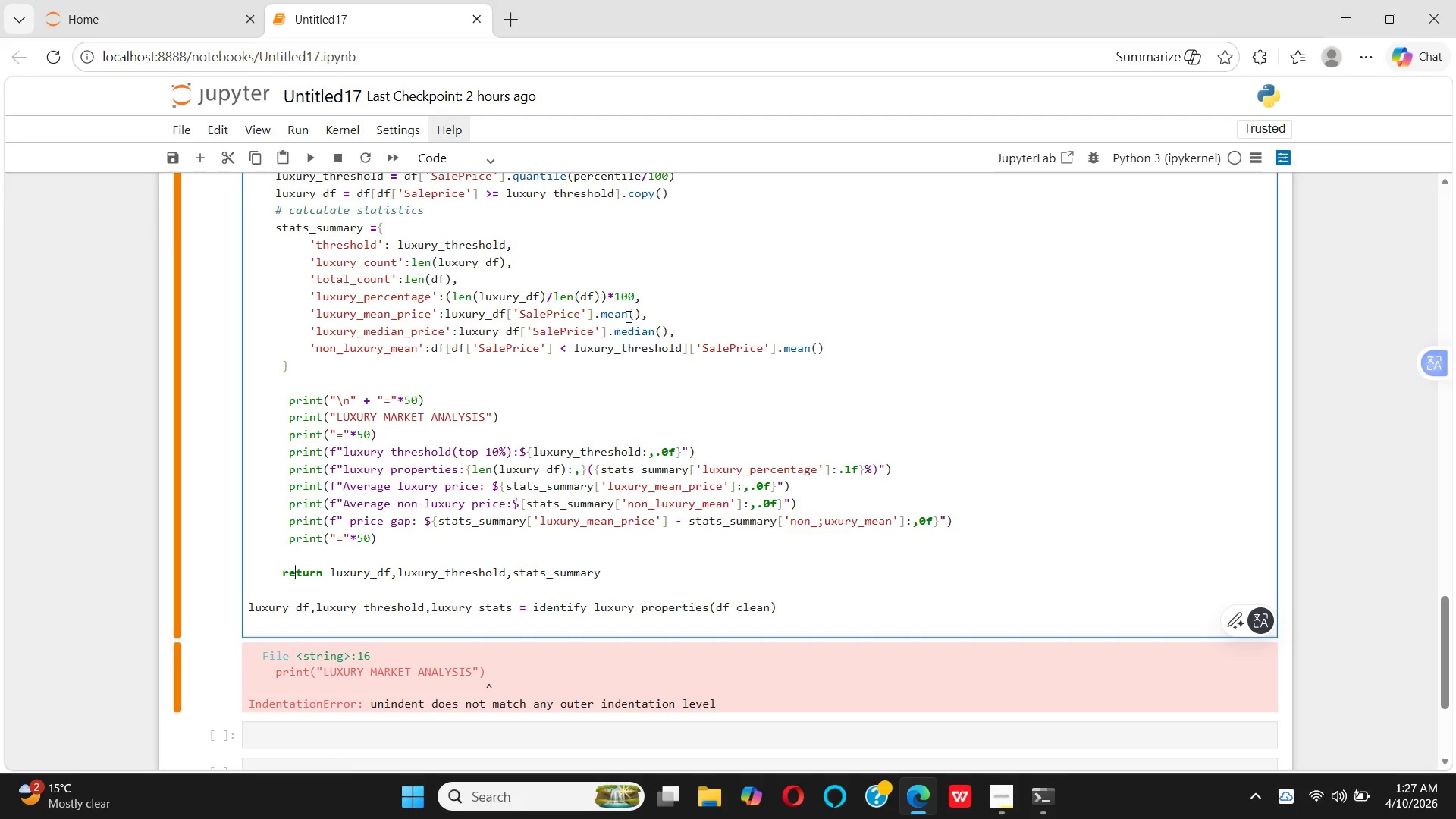 
key(ArrowLeft)
 